 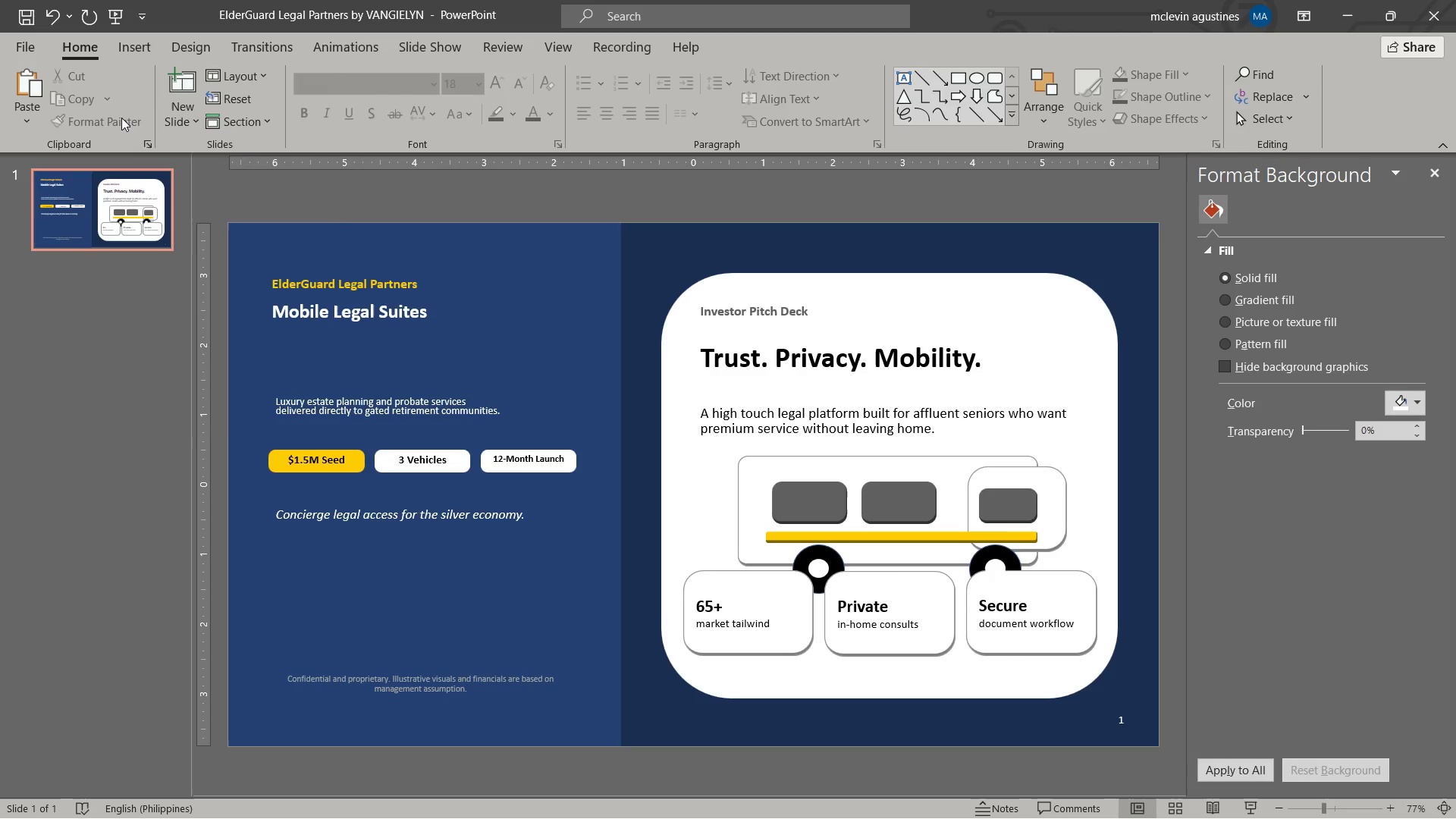 
left_click([718, 434])
 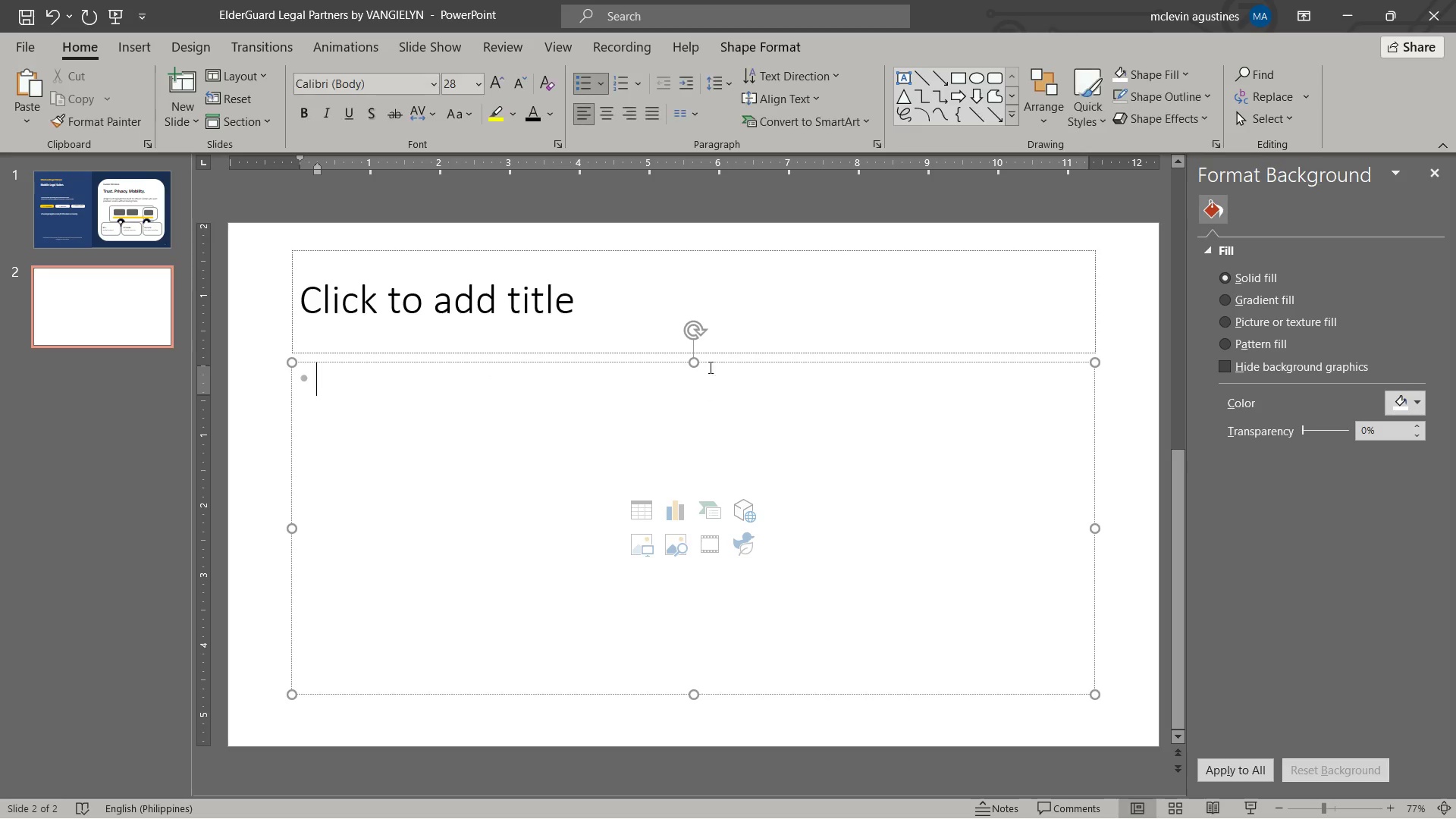 
hold_key(key=ShiftLeft, duration=0.64)
left_click([743, 306])
 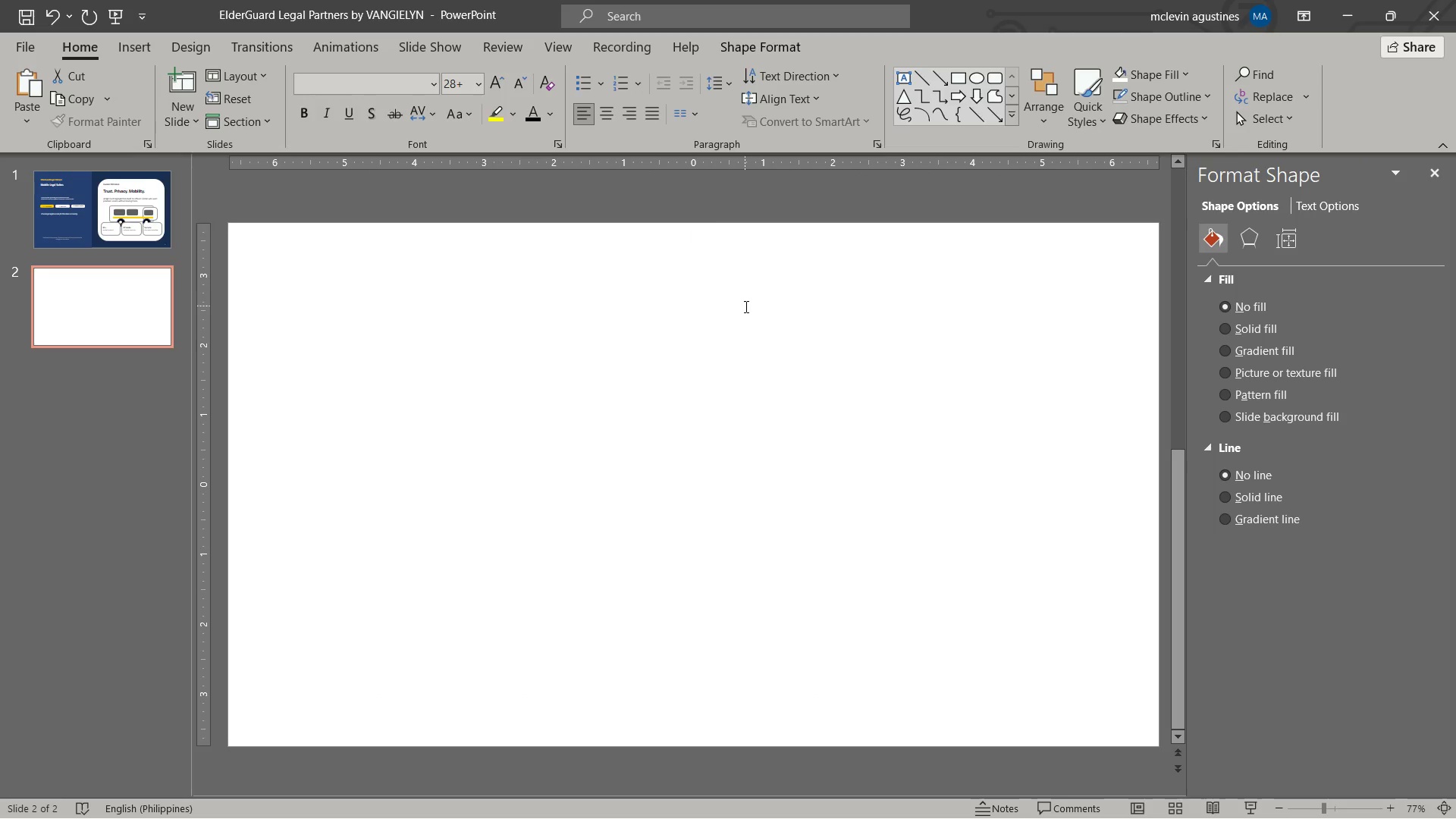 
key(Delete)
 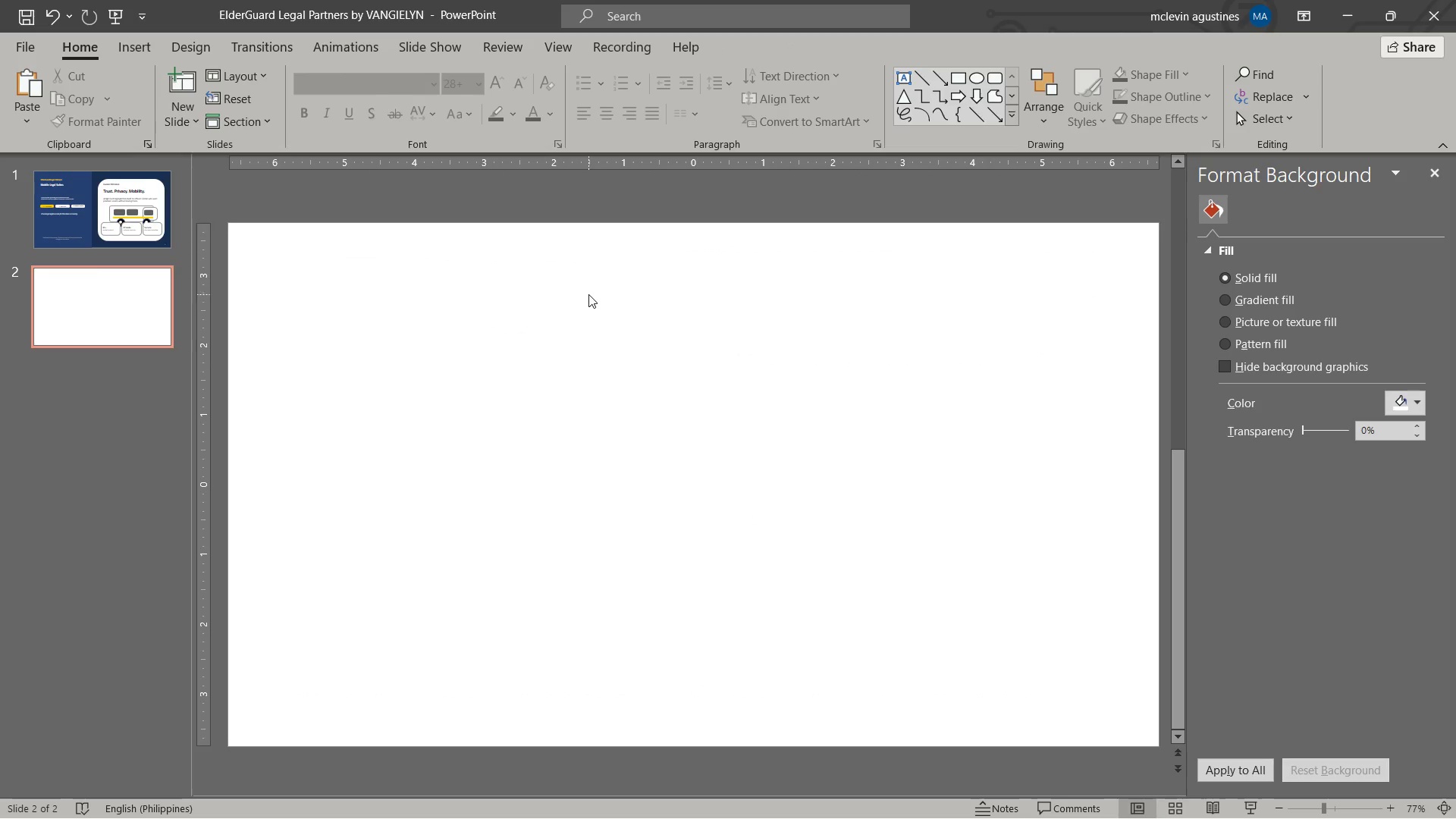 
left_click([53, 190])
 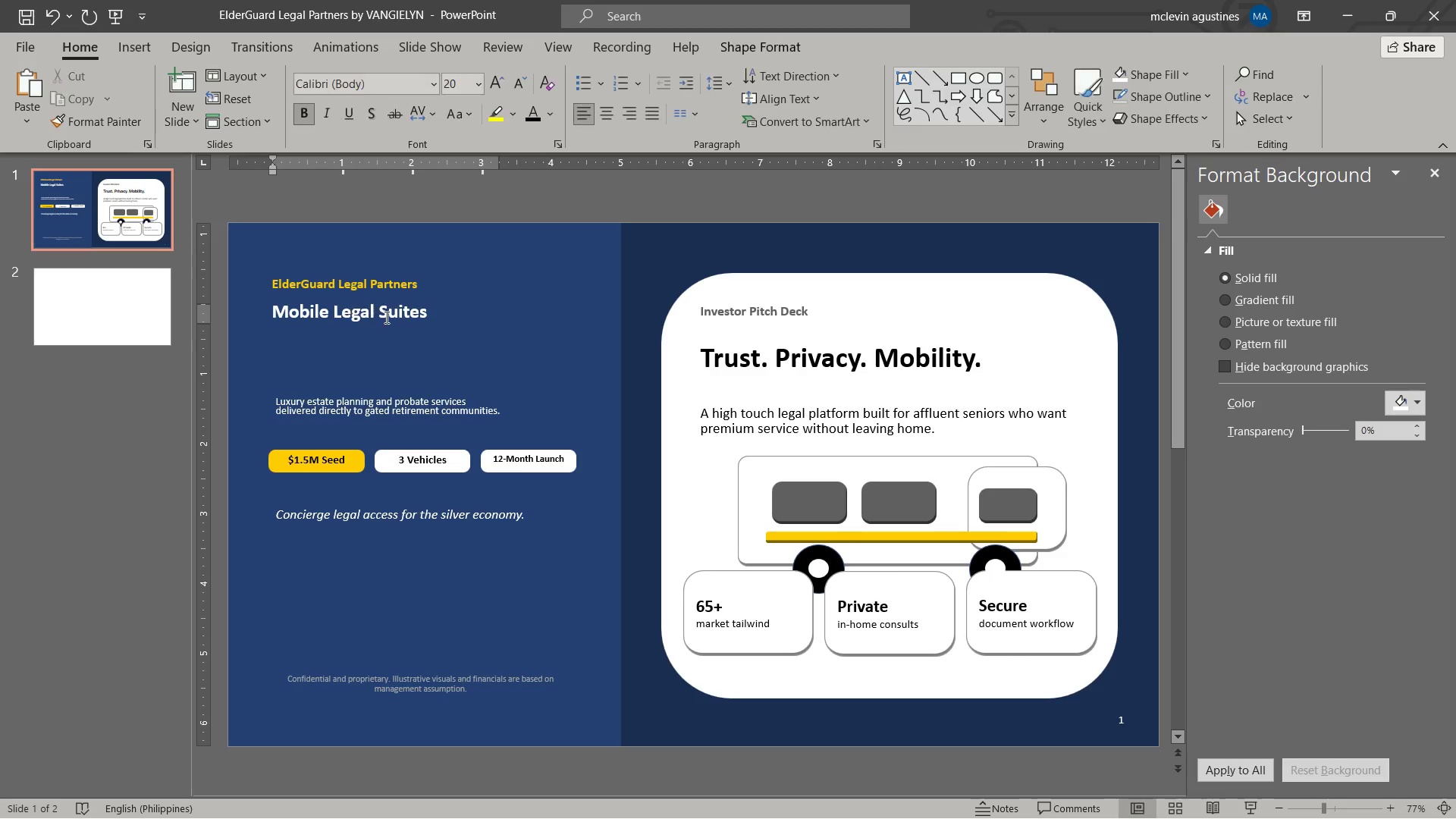 
double_click([385, 315])
 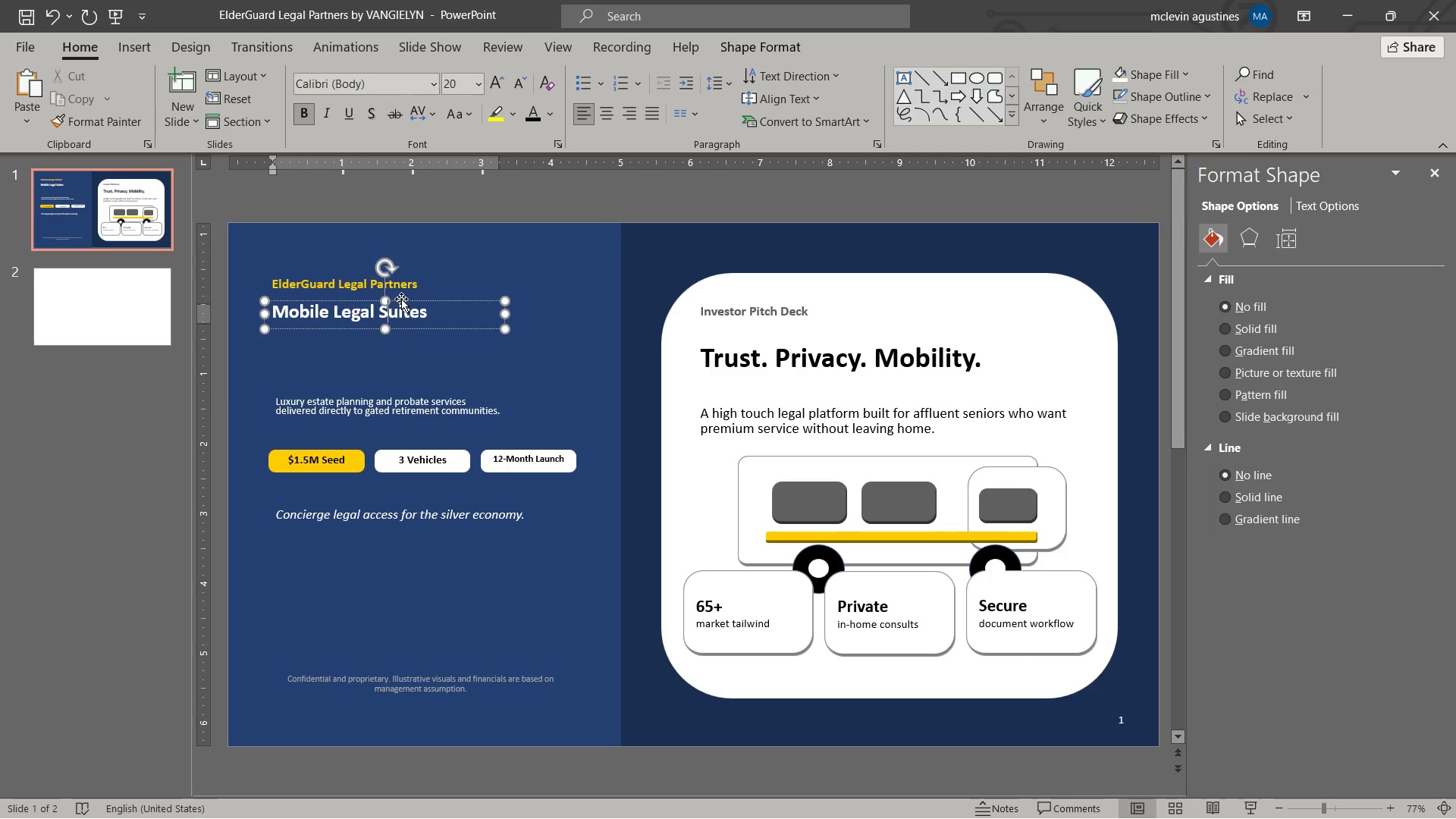 
left_click([401, 299])
 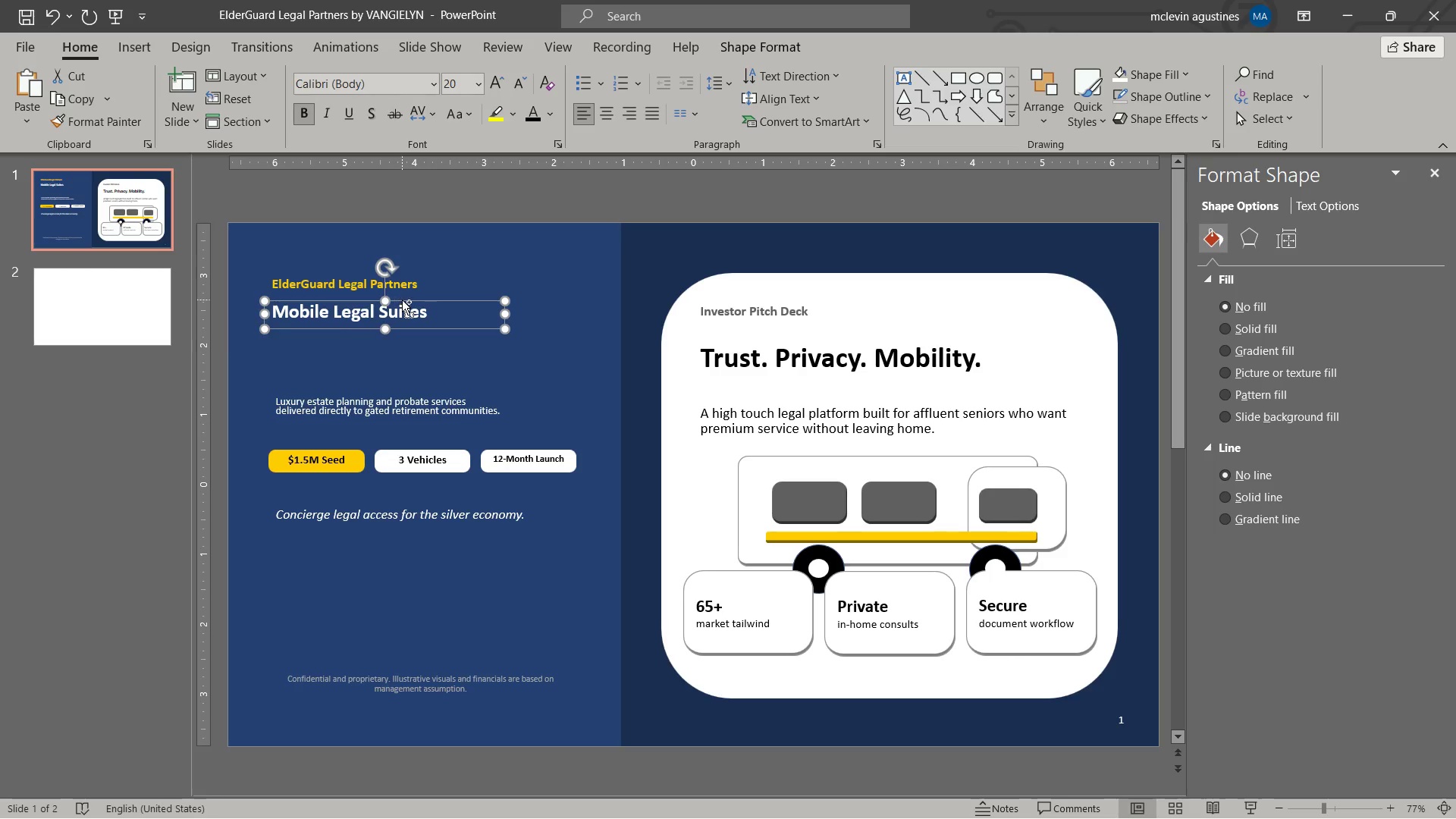 
key(Control+C)
 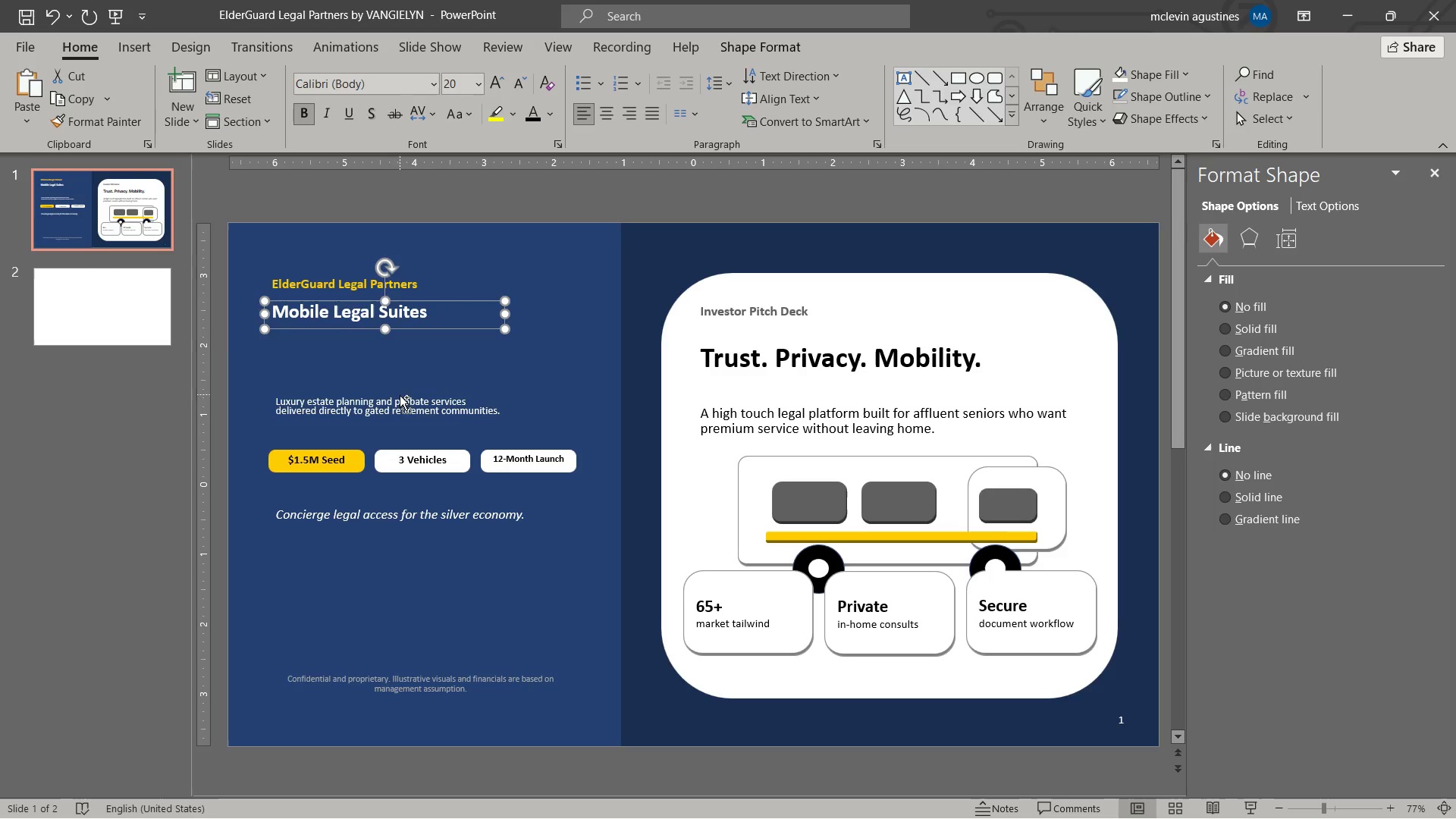 
hold_key(key=ShiftLeft, duration=1.28)
left_click([403, 397])
 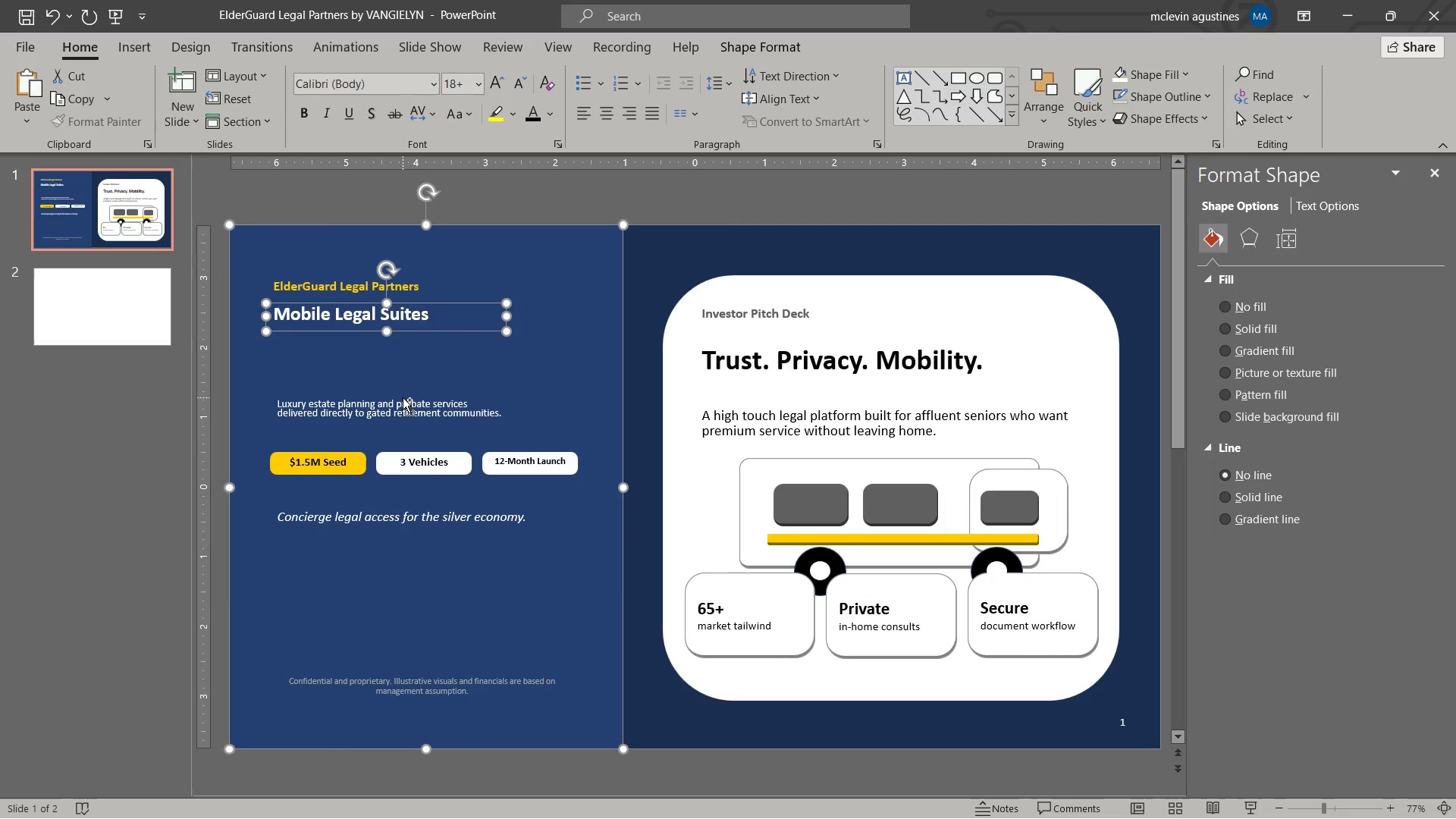 
key(Control+Shift+ControlLeft)
 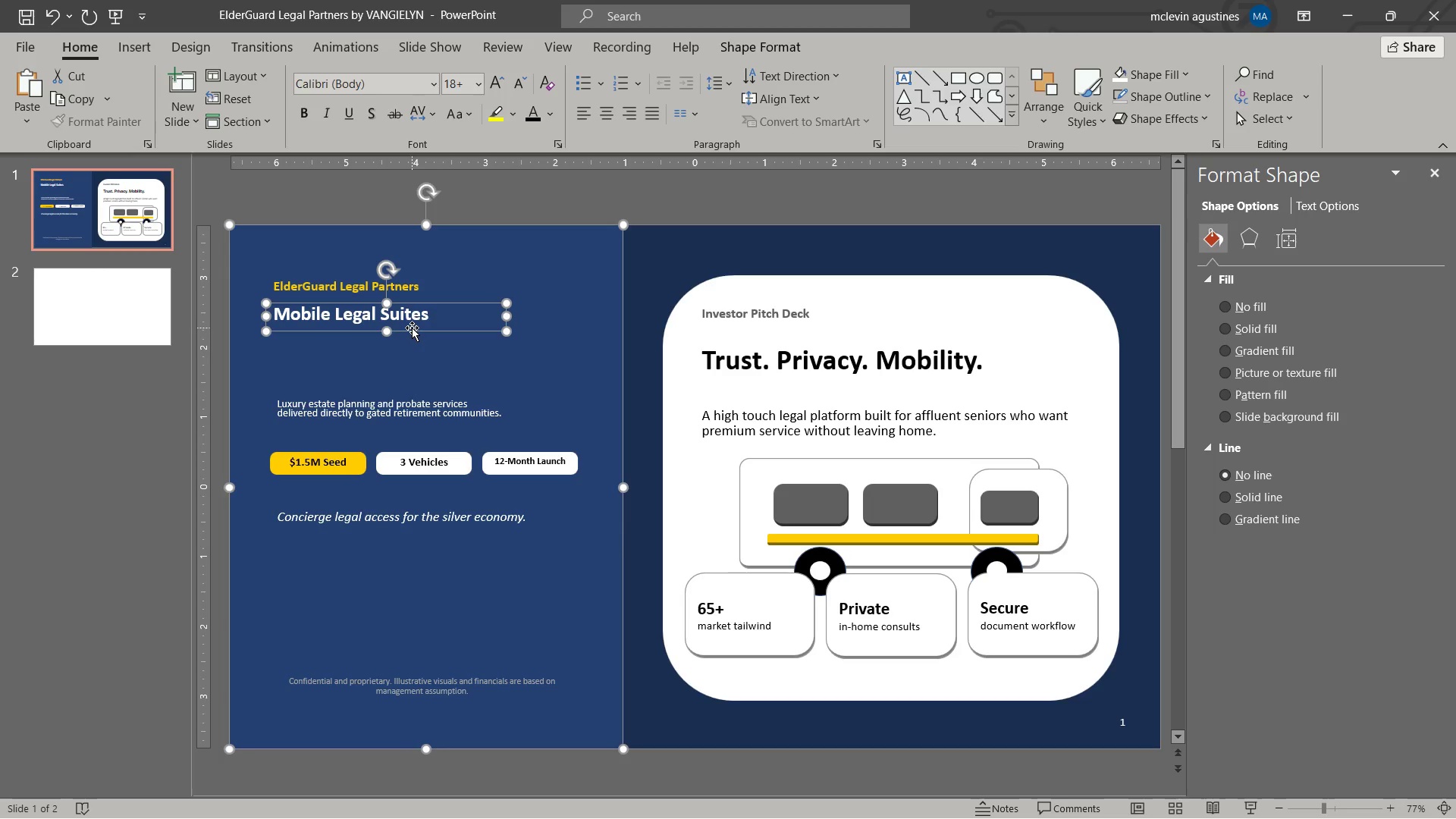 
left_click([412, 328])
 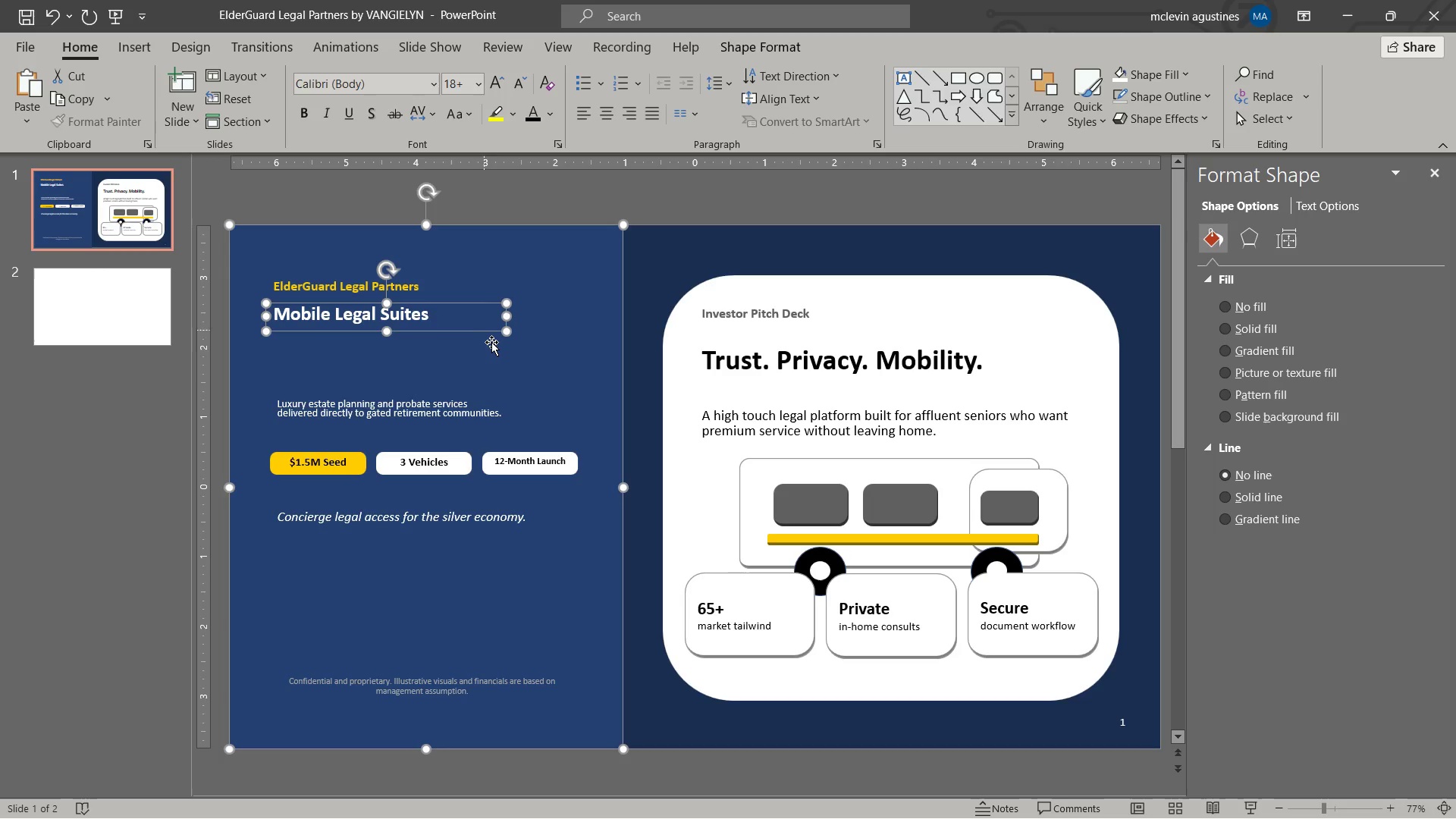 
hold_key(key=ShiftLeft, duration=8.73)
left_click([469, 406])
 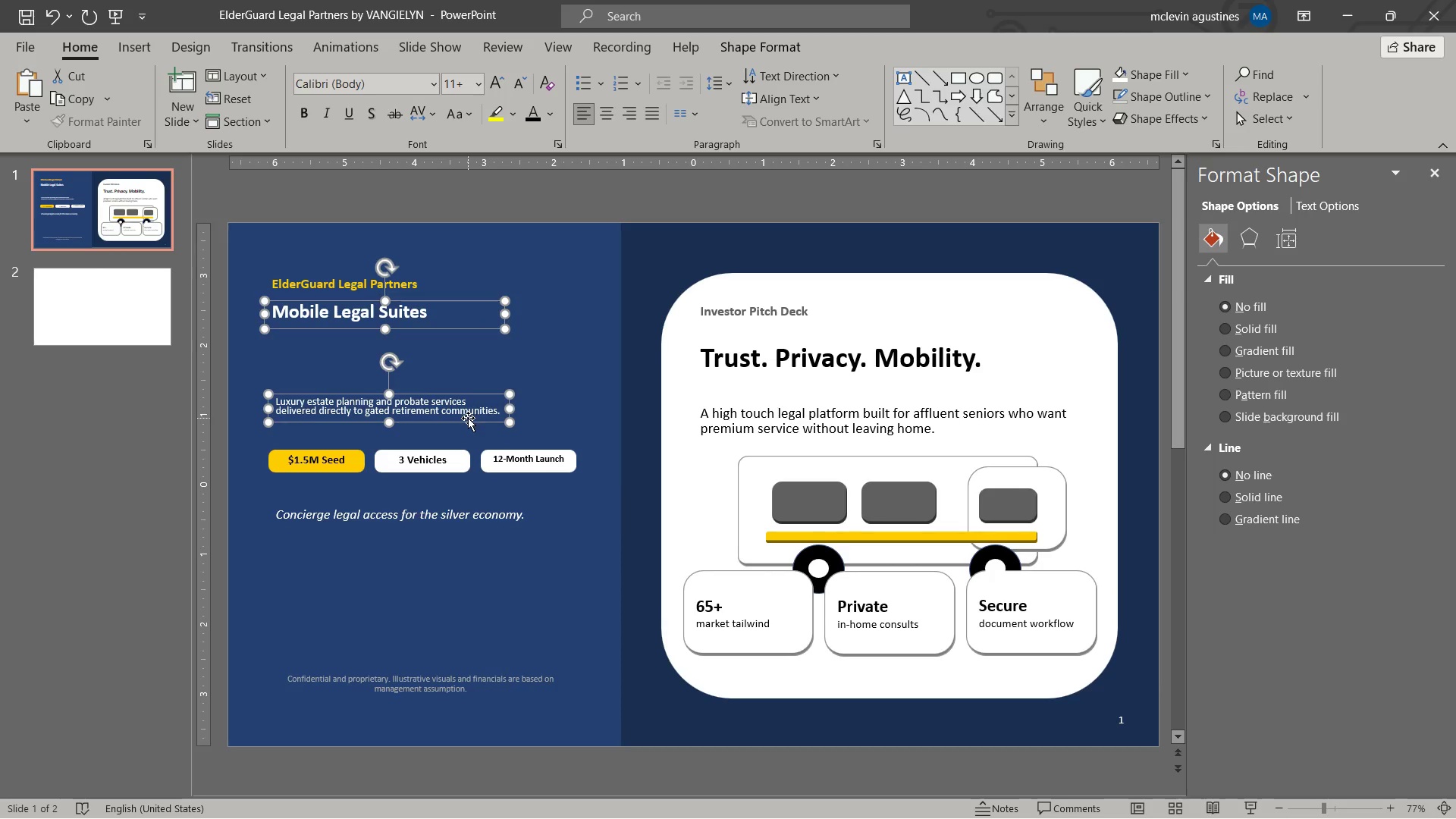 
left_click([468, 418])
 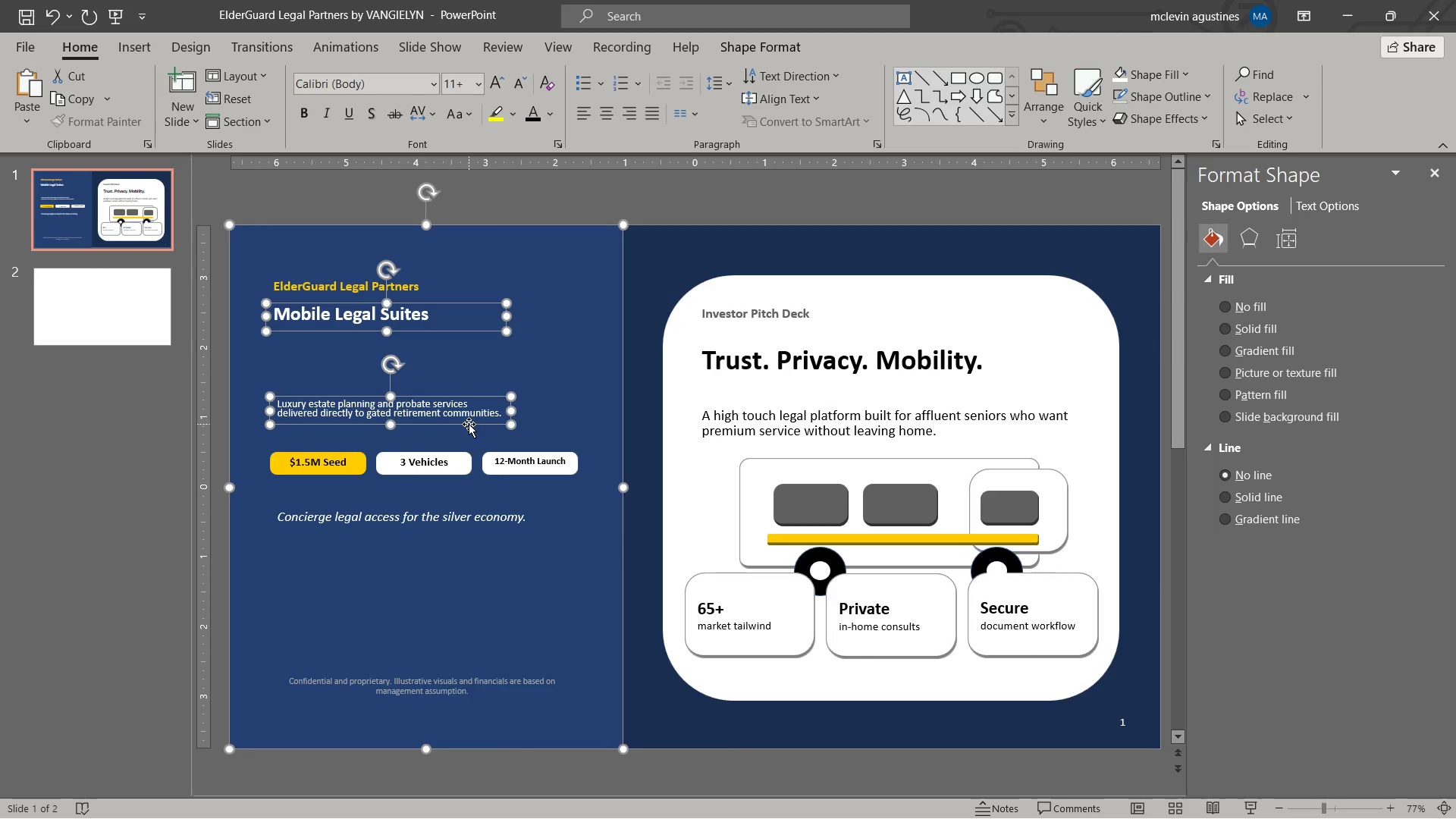 
left_click([469, 424])
 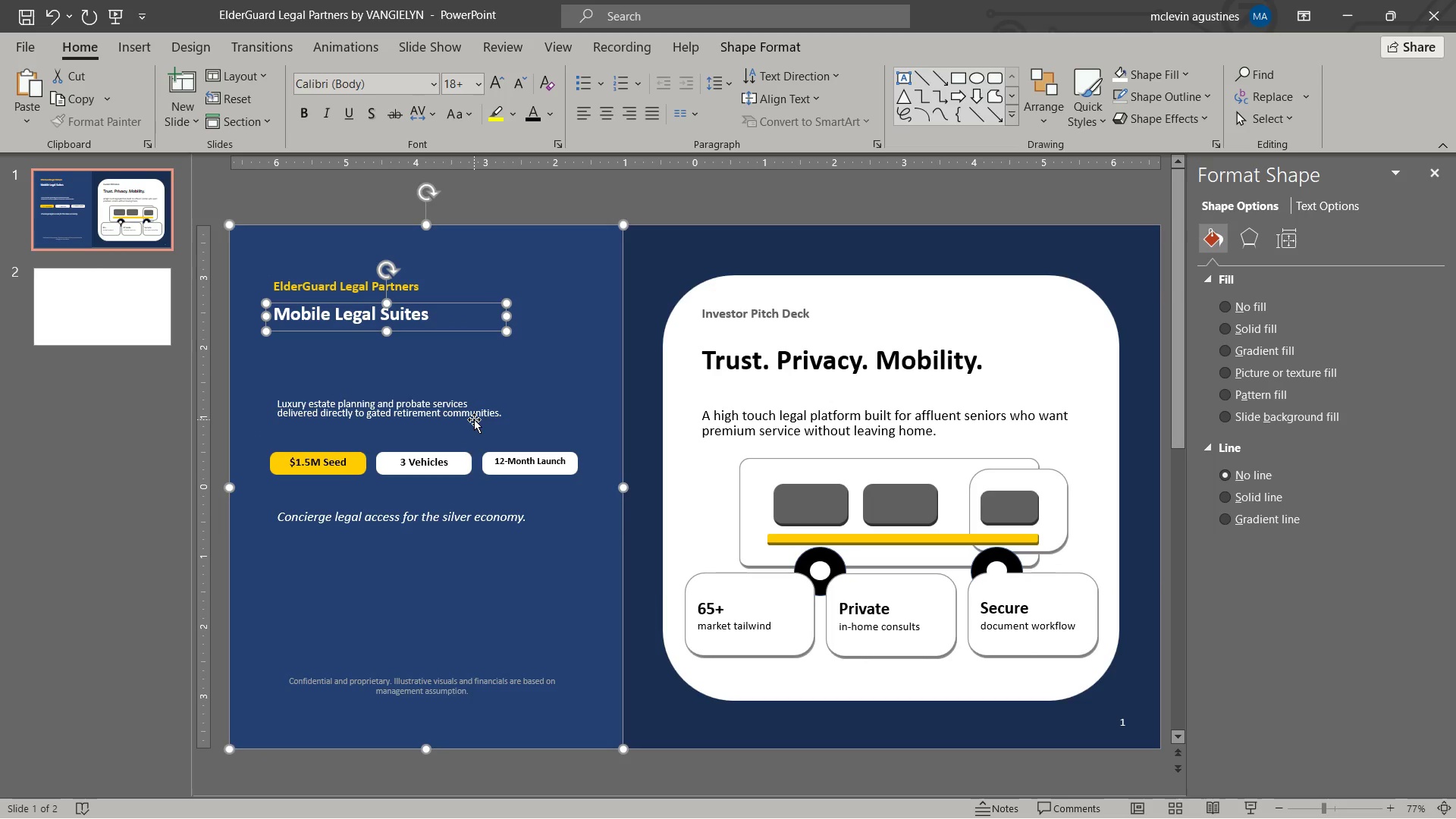 
left_click([474, 419])
 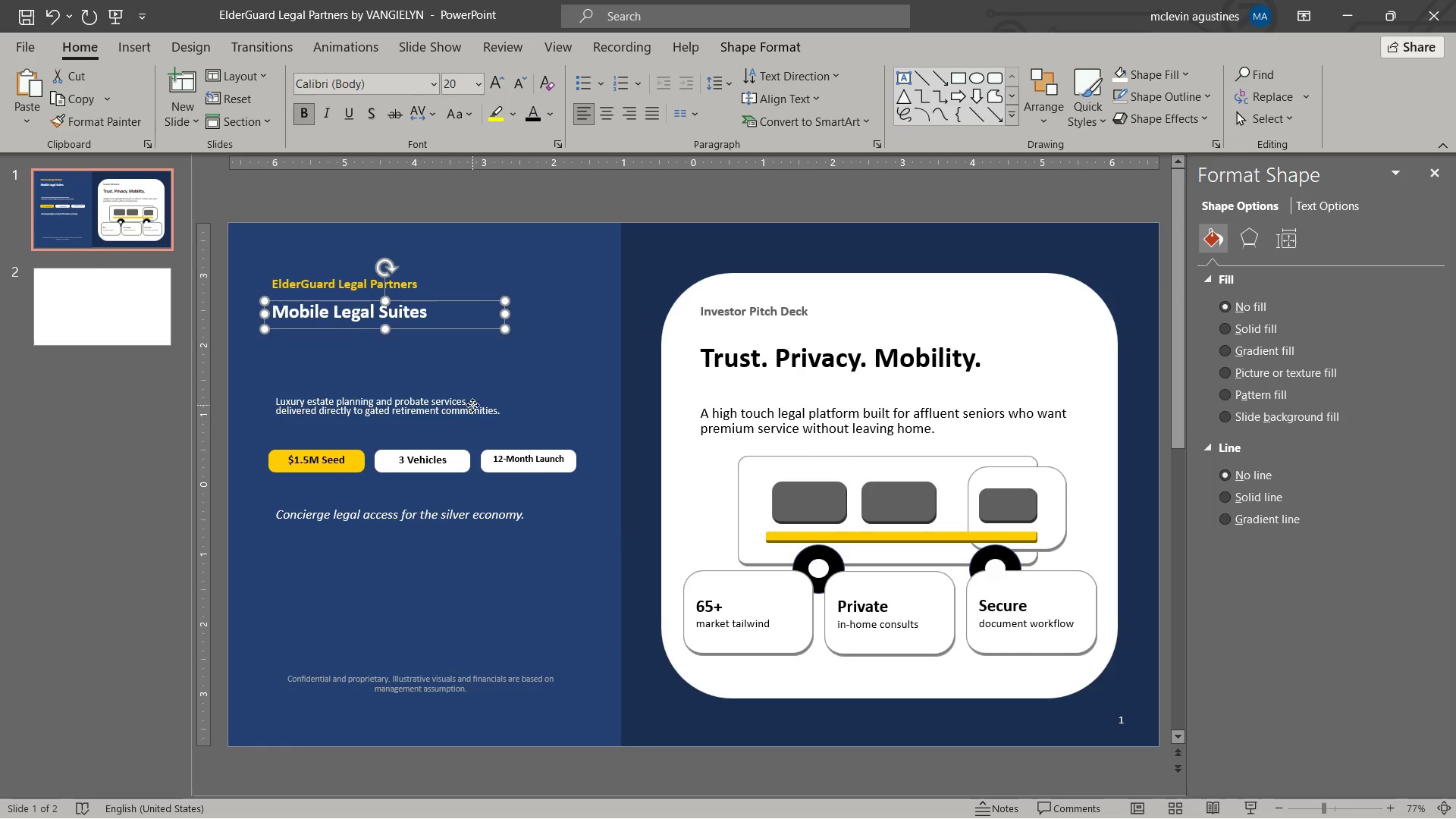 
left_click([472, 405])
 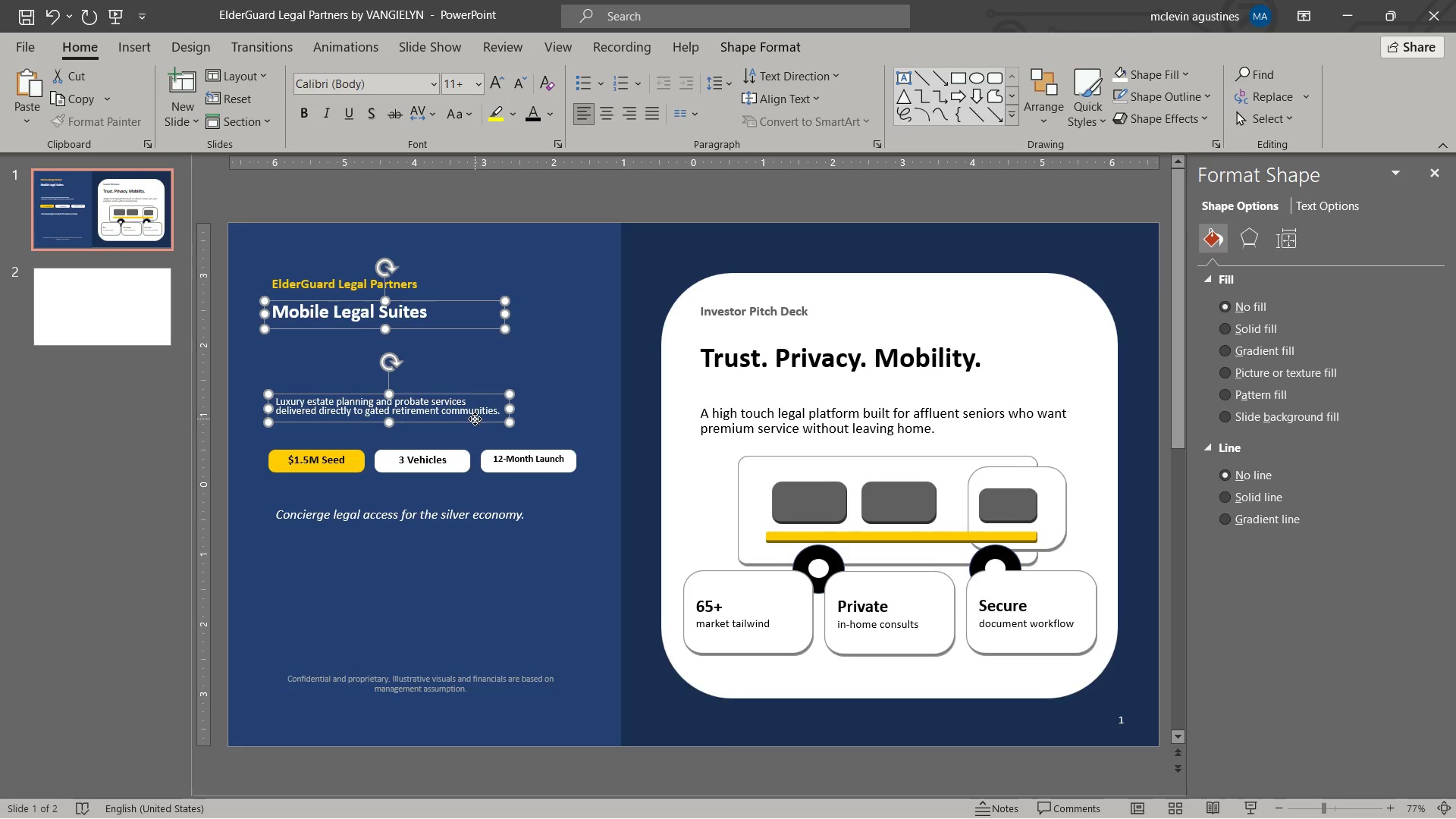 
left_click([475, 419])
 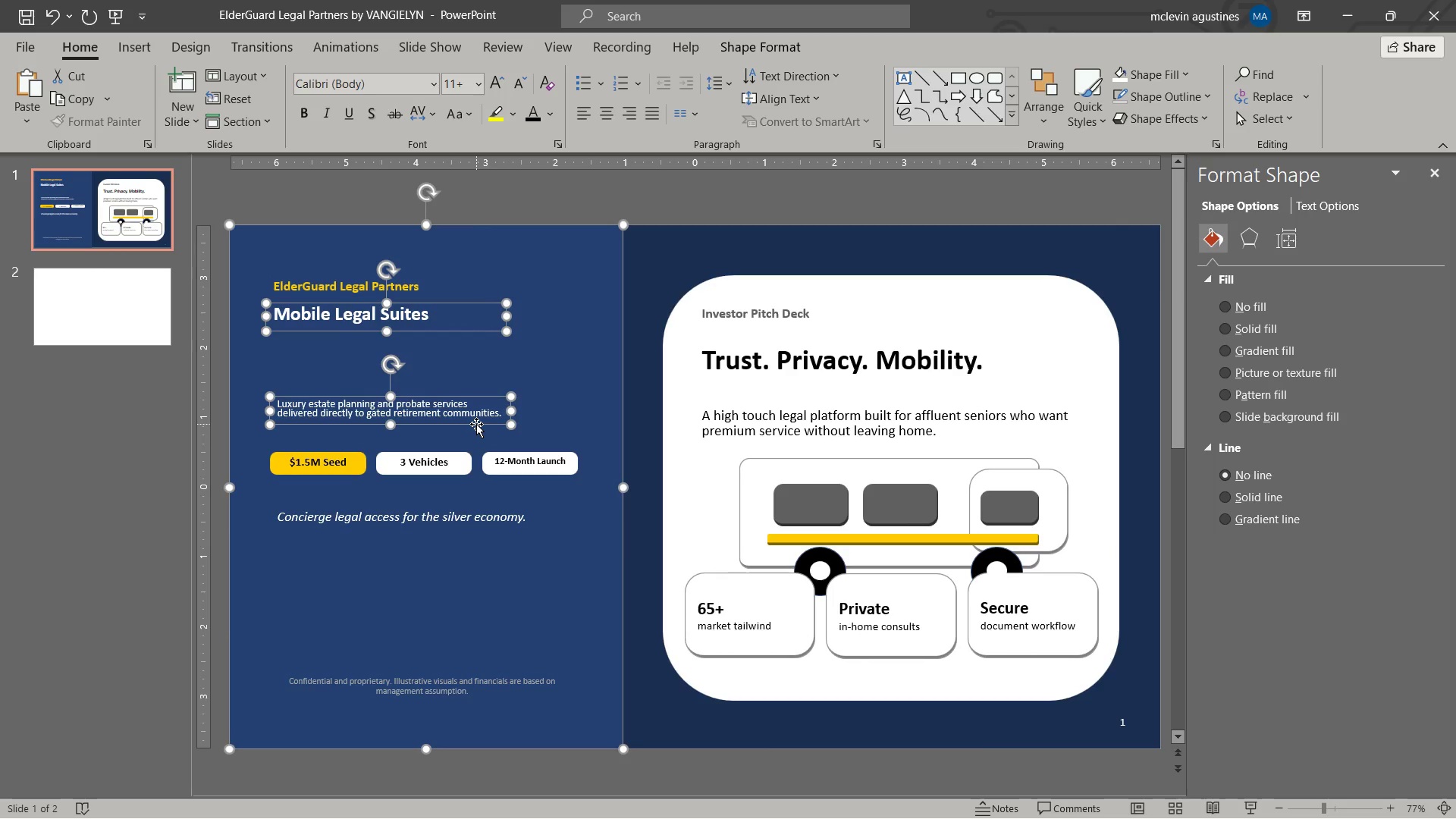 
left_click([476, 424])
 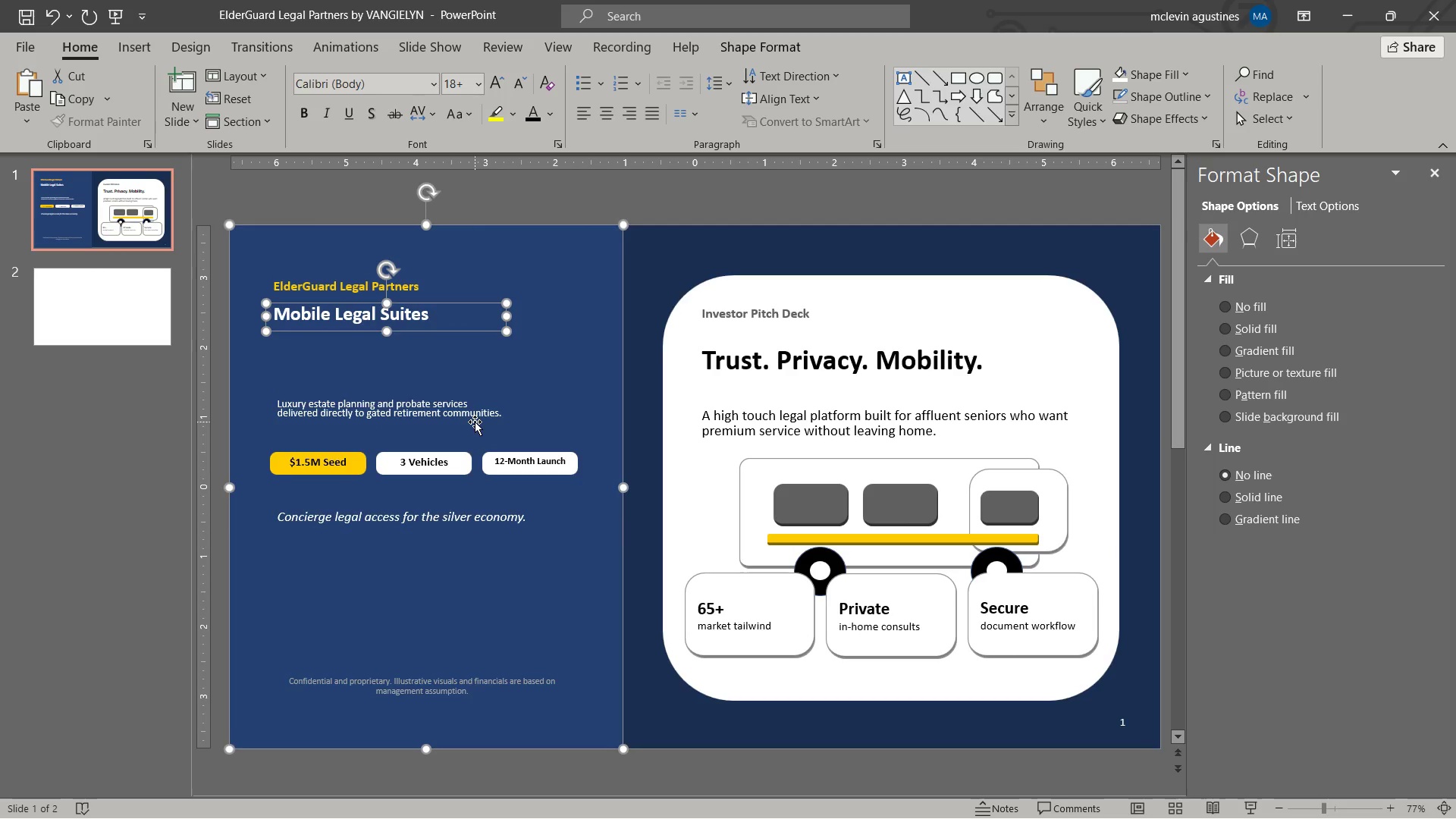 
left_click([475, 422])
 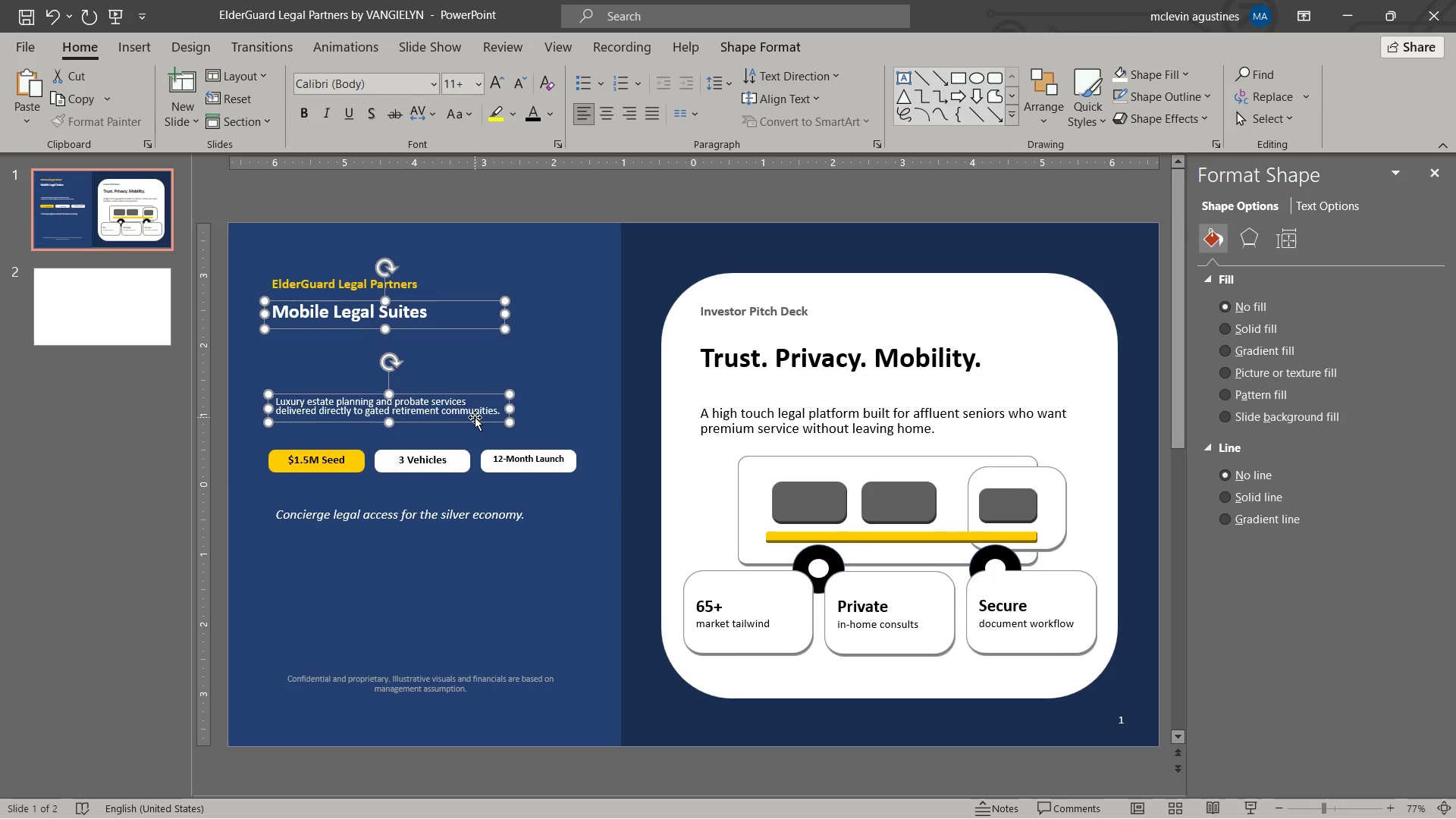 
left_click([475, 417])
 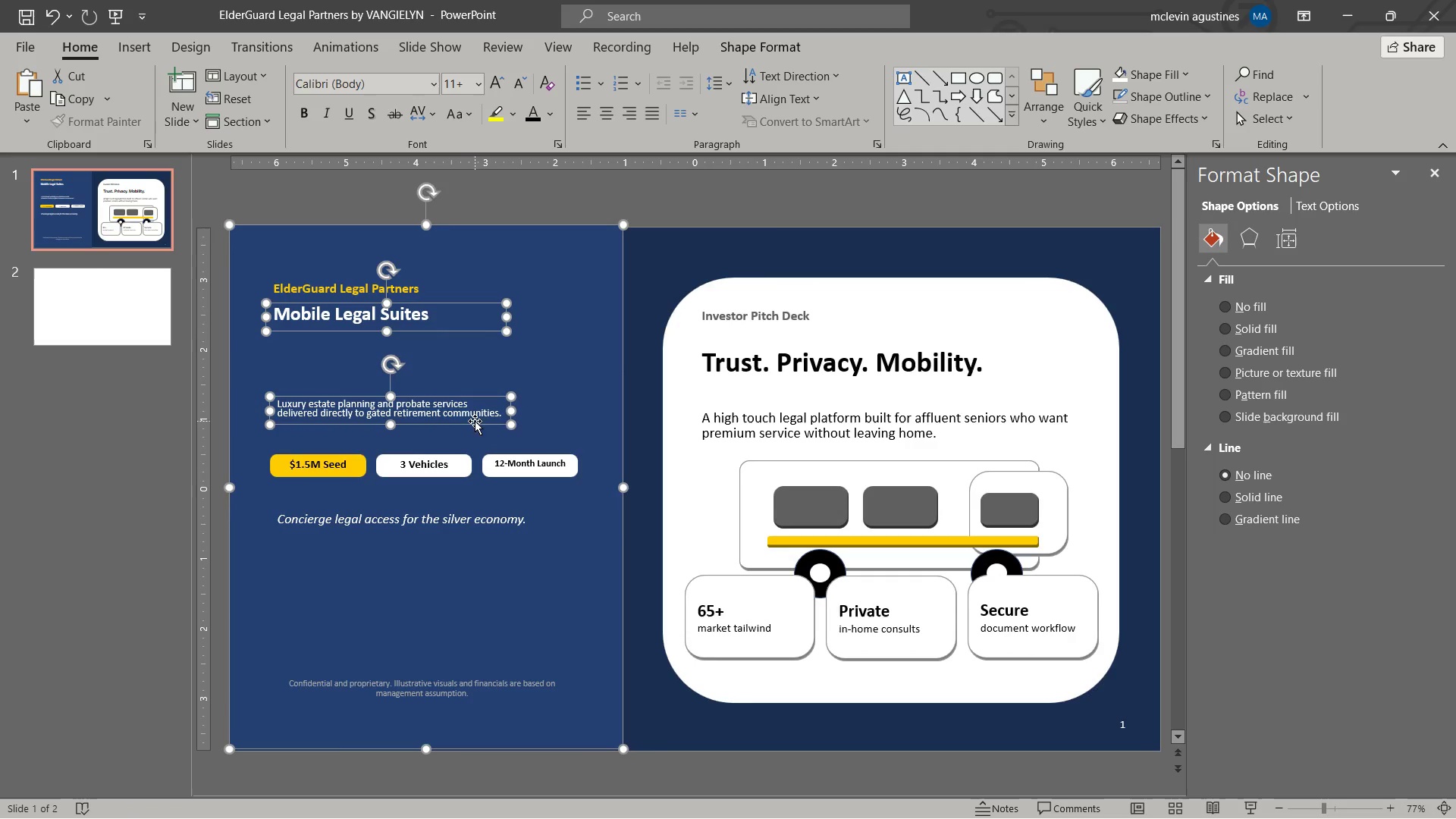 
key(Control+Z)
 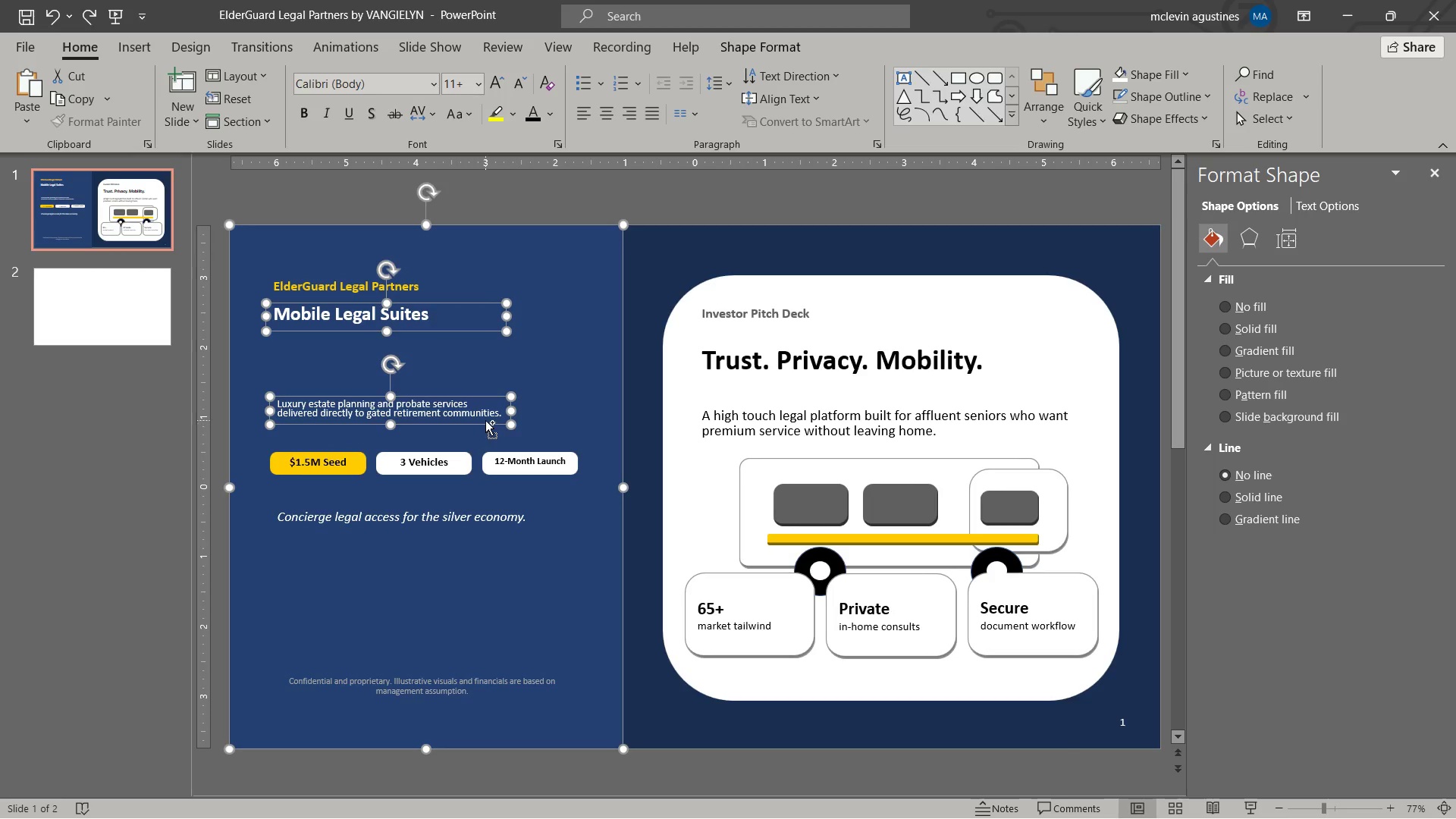 
hold_key(key=ShiftLeft, duration=0.78)
left_click([542, 408])
 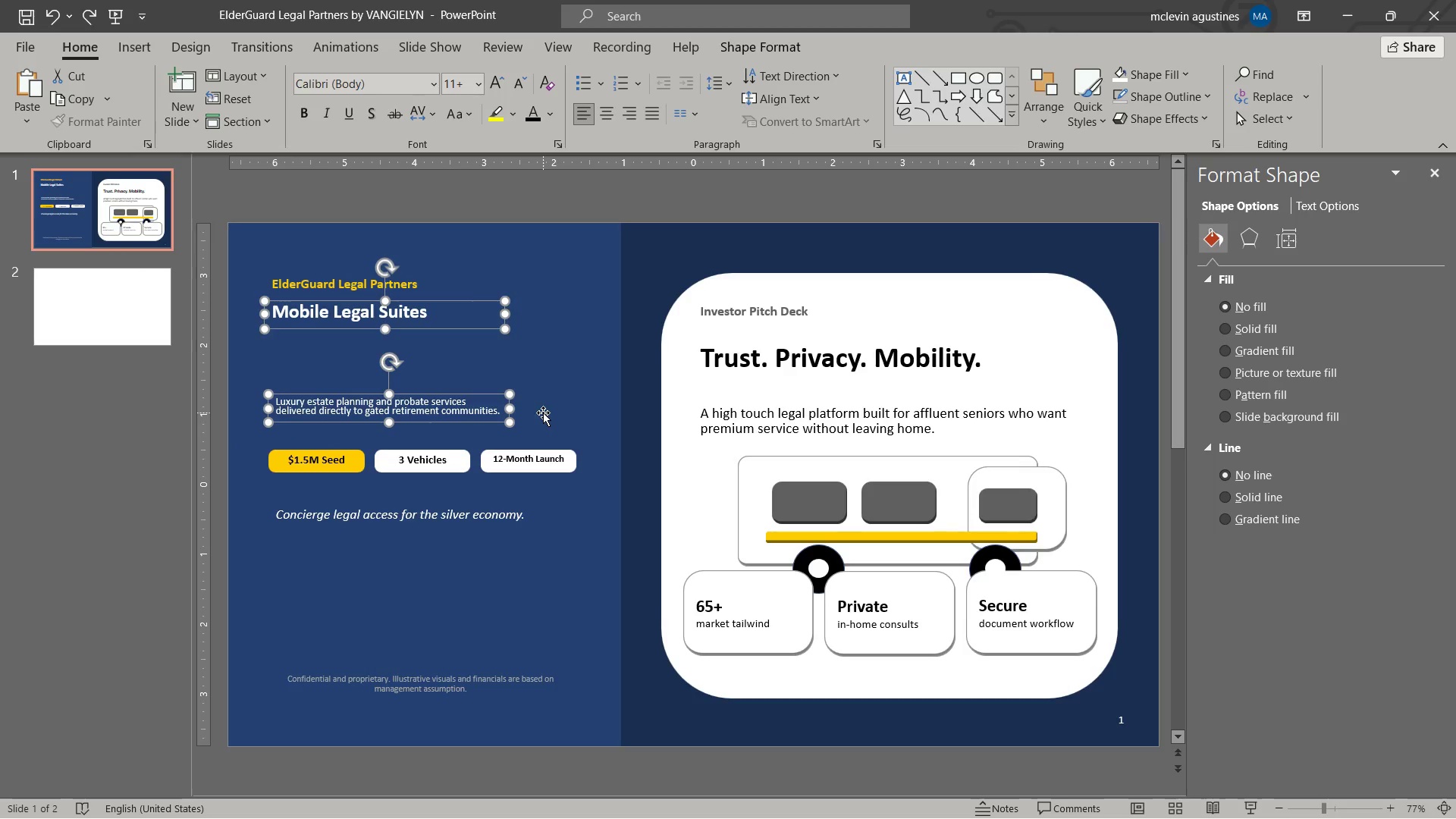 
hold_key(key=ControlLeft, duration=3.3)
 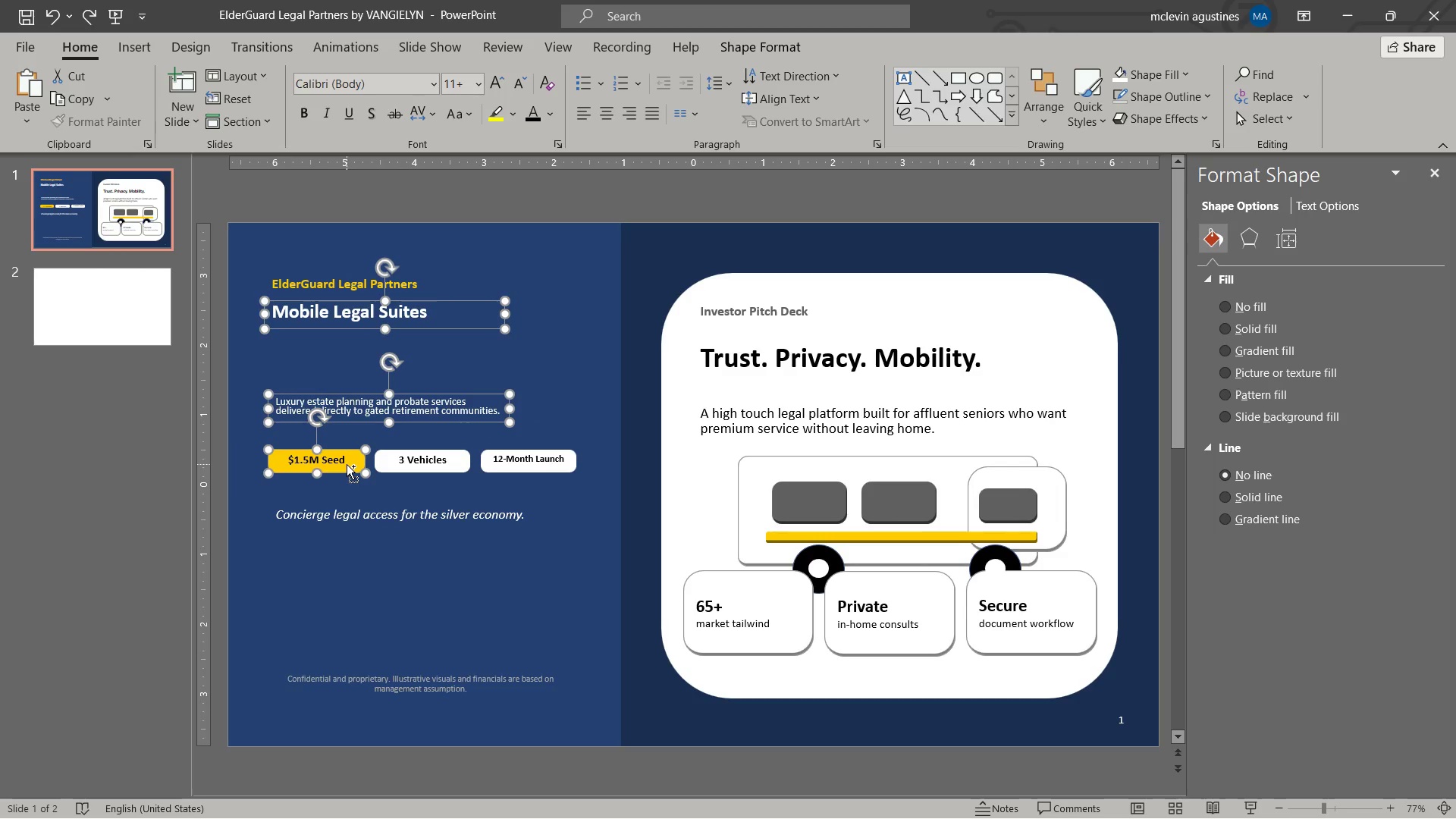 
hold_key(key=ShiftLeft, duration=0.77)
left_click([345, 464])
 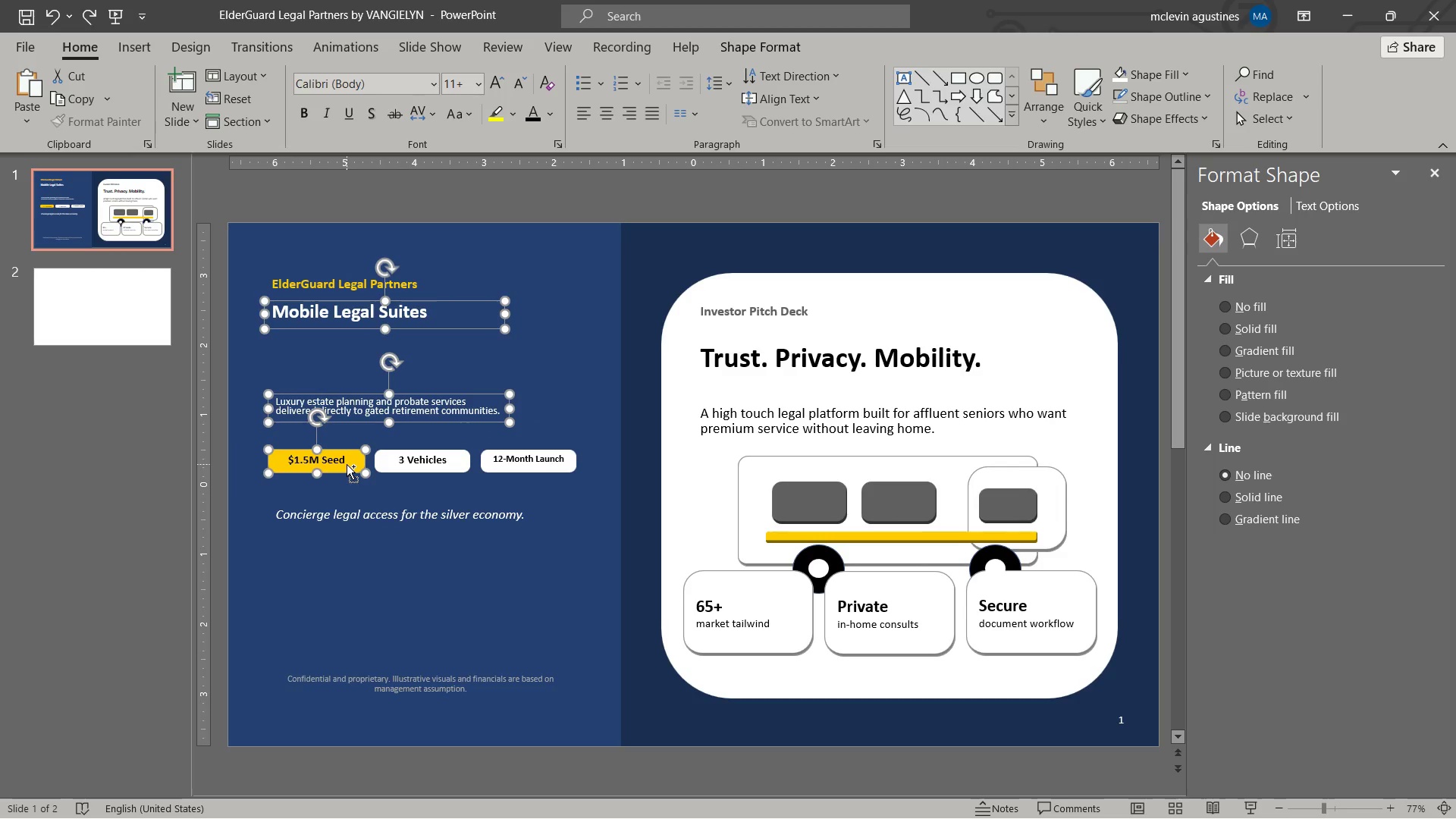 
hold_key(key=ControlLeft, duration=1.38)
 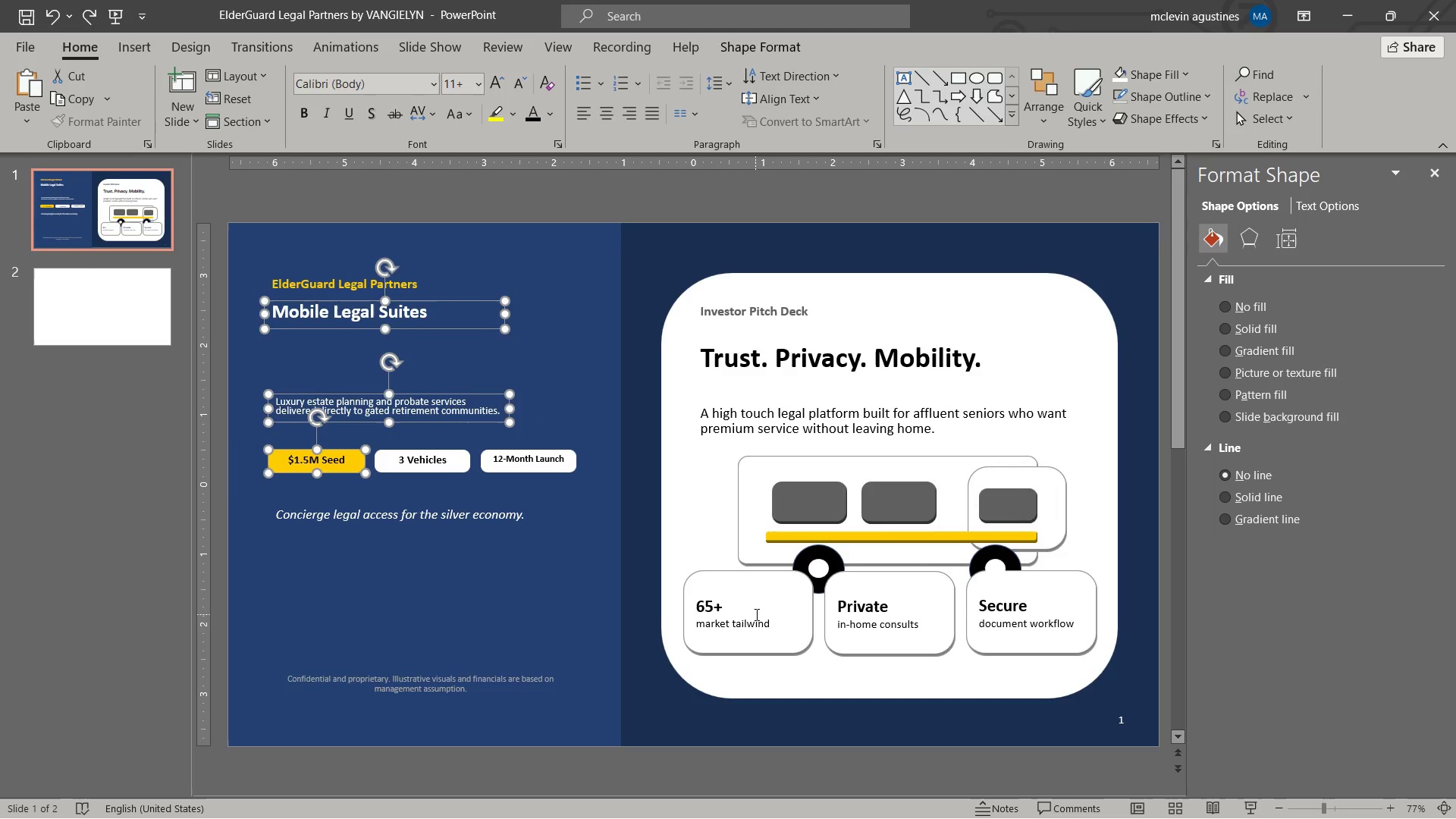 
hold_key(key=ShiftLeft, duration=3.33)
left_click([755, 614])
 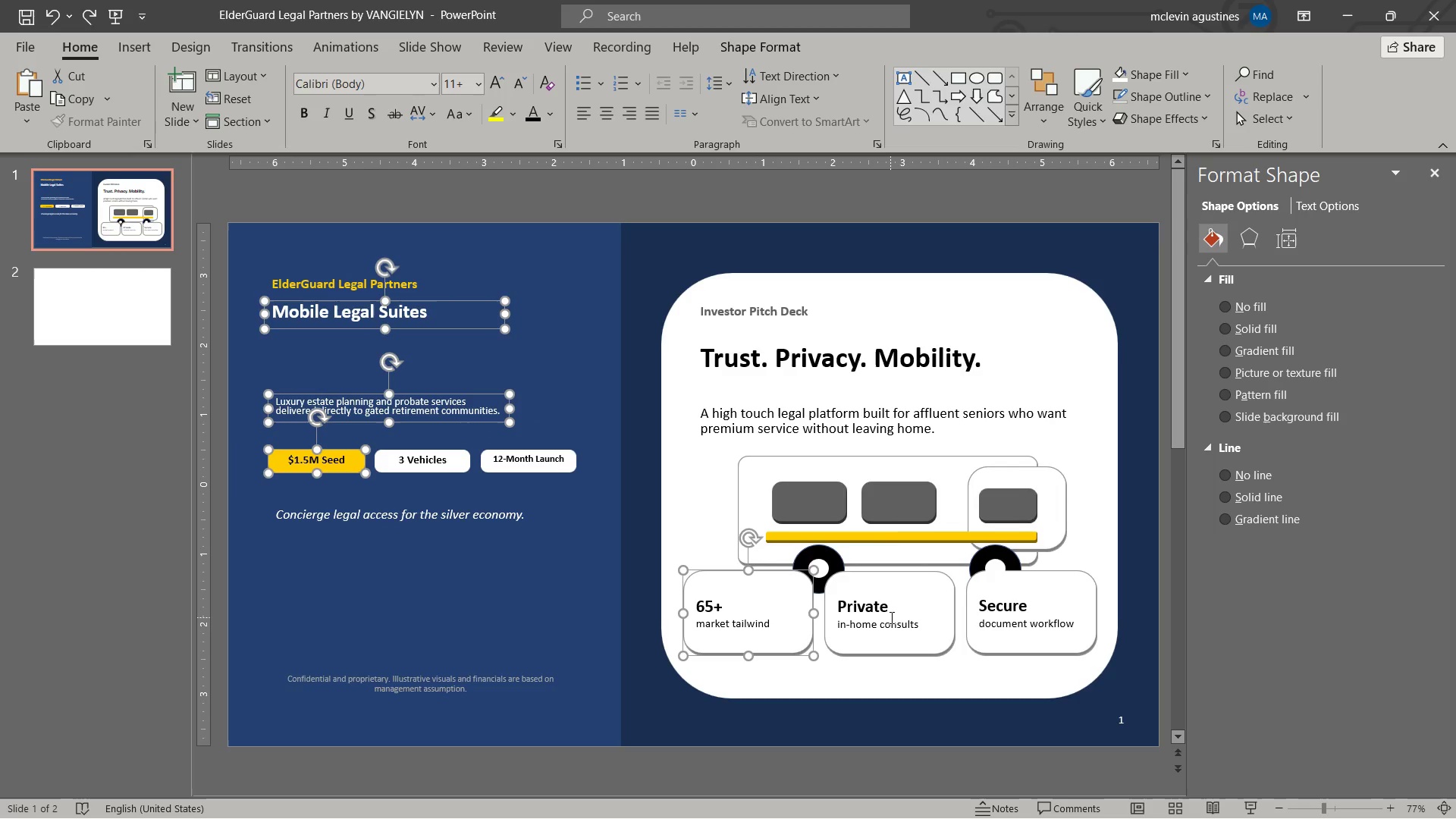 
left_click([890, 617])
 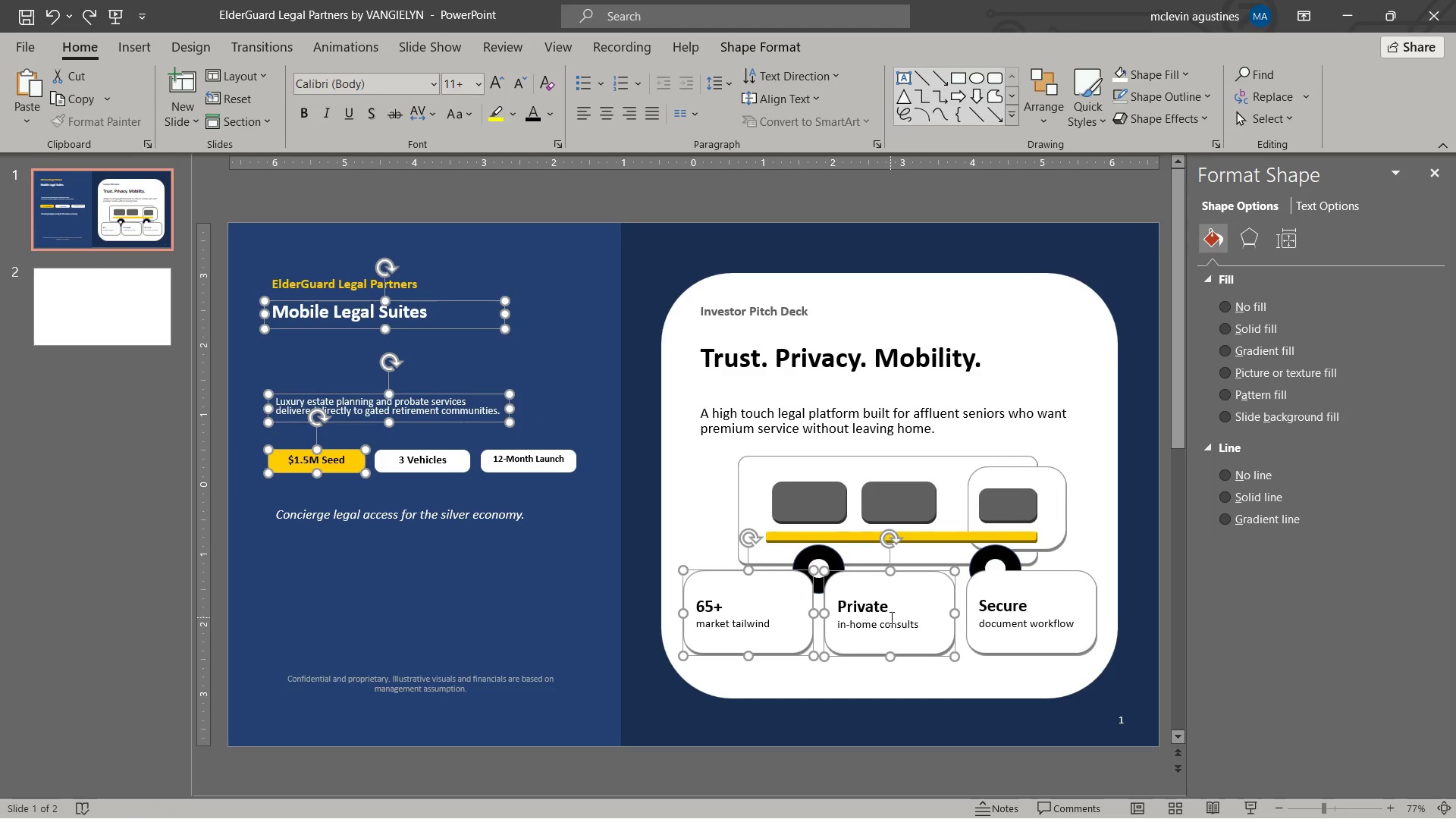 
hold_key(key=ControlLeft, duration=1.61)
 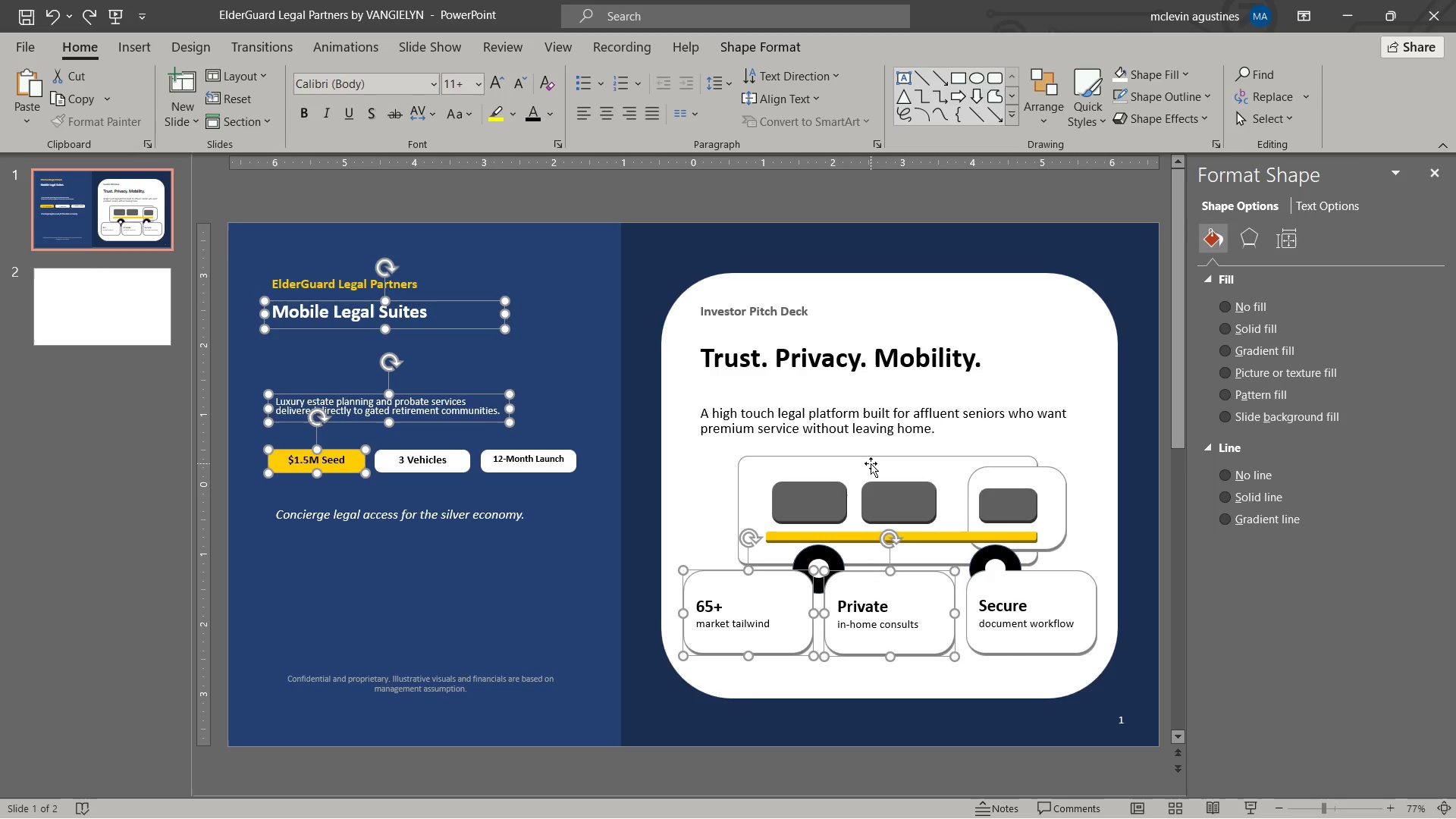 
hold_key(key=ShiftLeft, duration=4.7)
left_click([871, 463])
 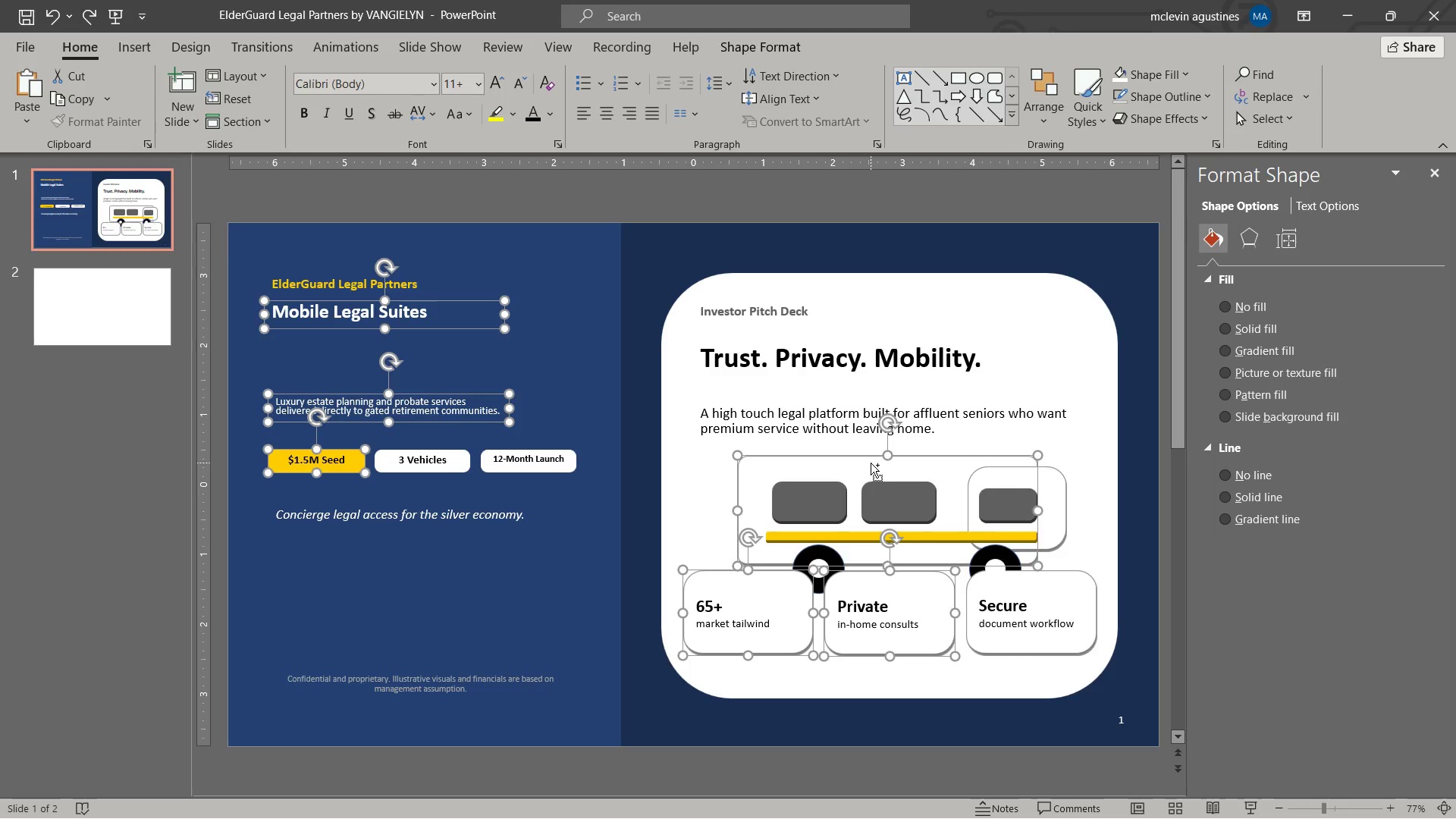 
key(Control+C)
 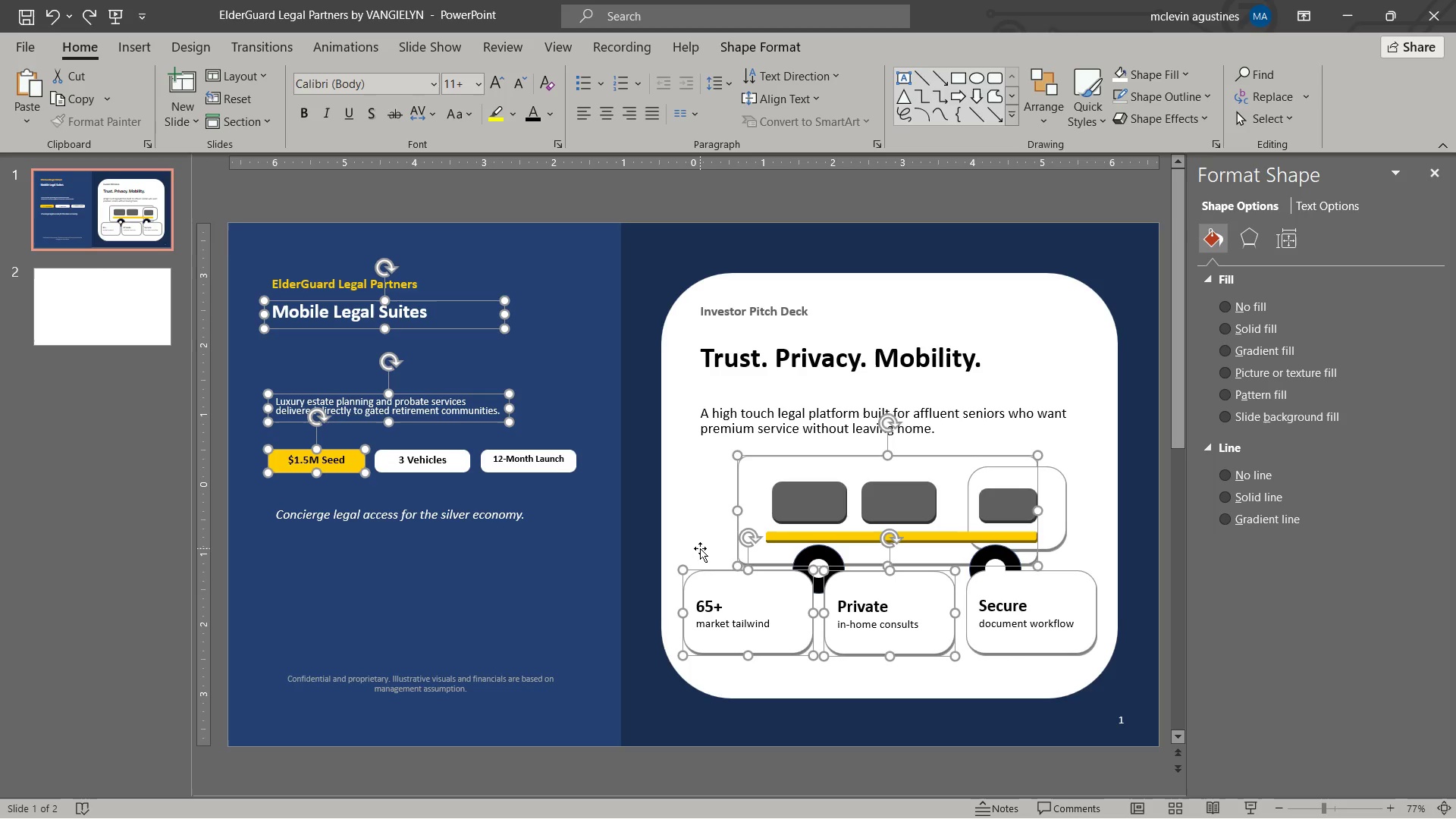 
key(Alt+Tab)
 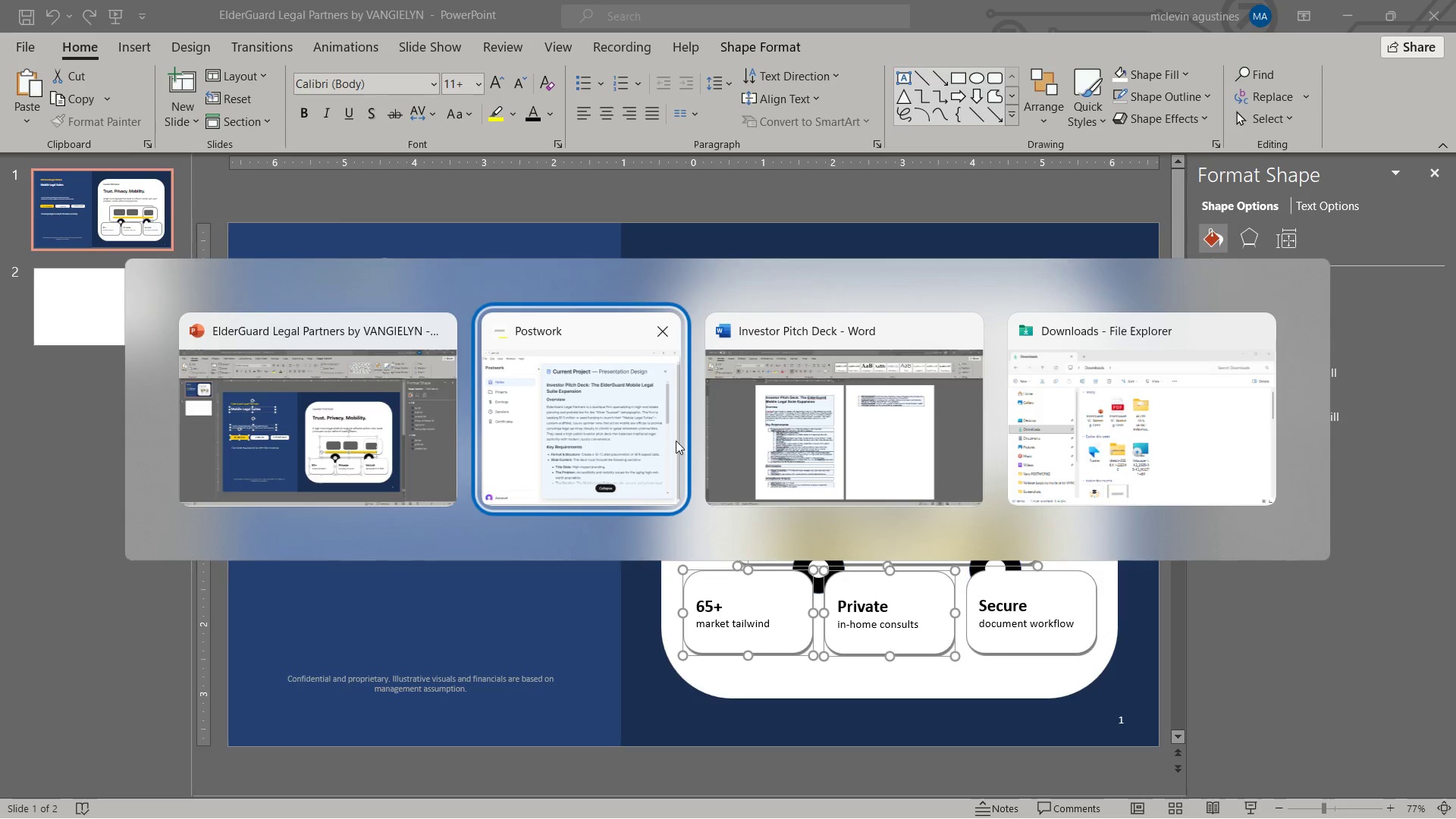 
key(Alt+AltLeft)
 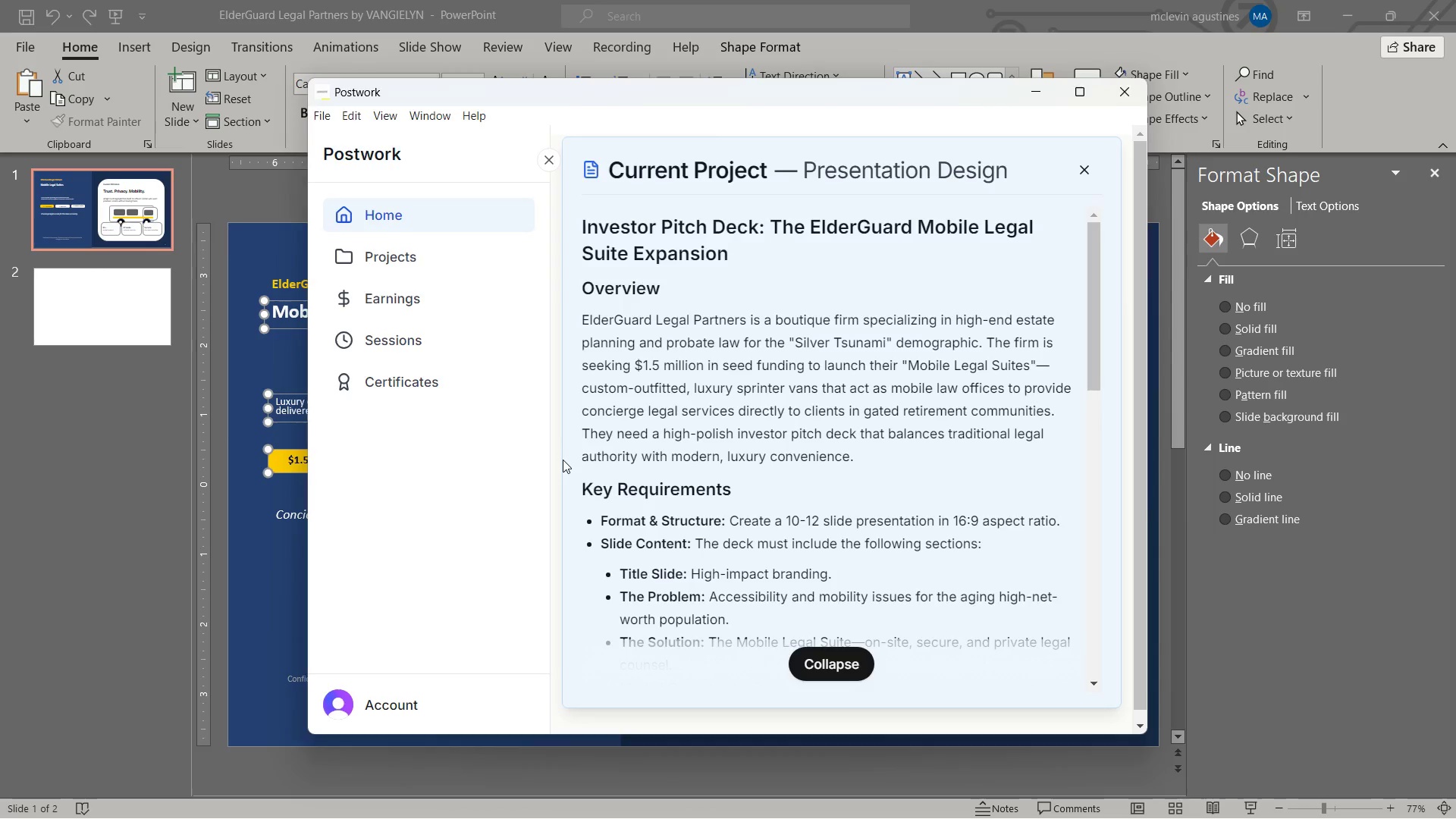 
key(Alt+Tab)
 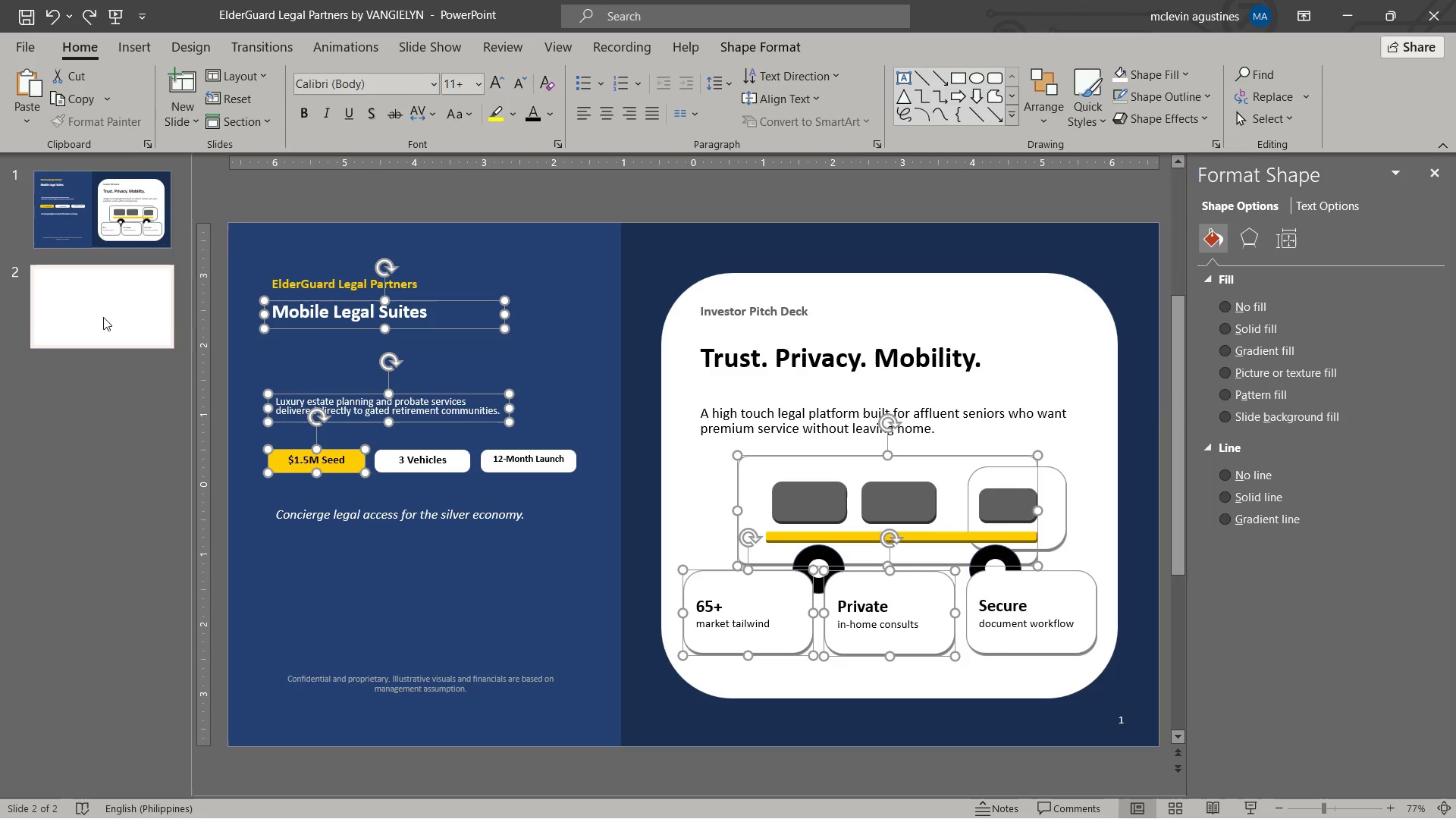 
key(Control+V)
 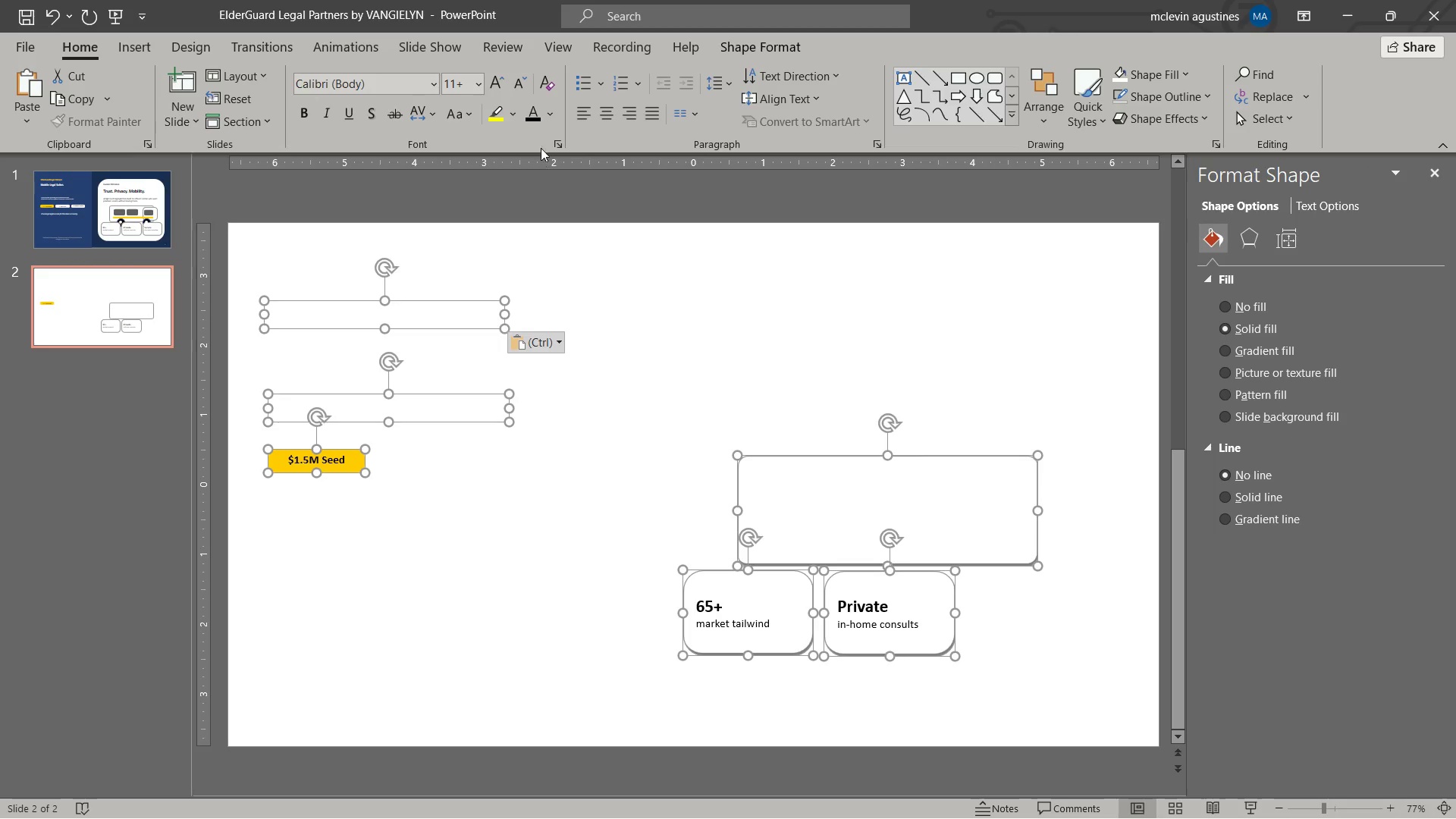 
left_click([539, 113])
 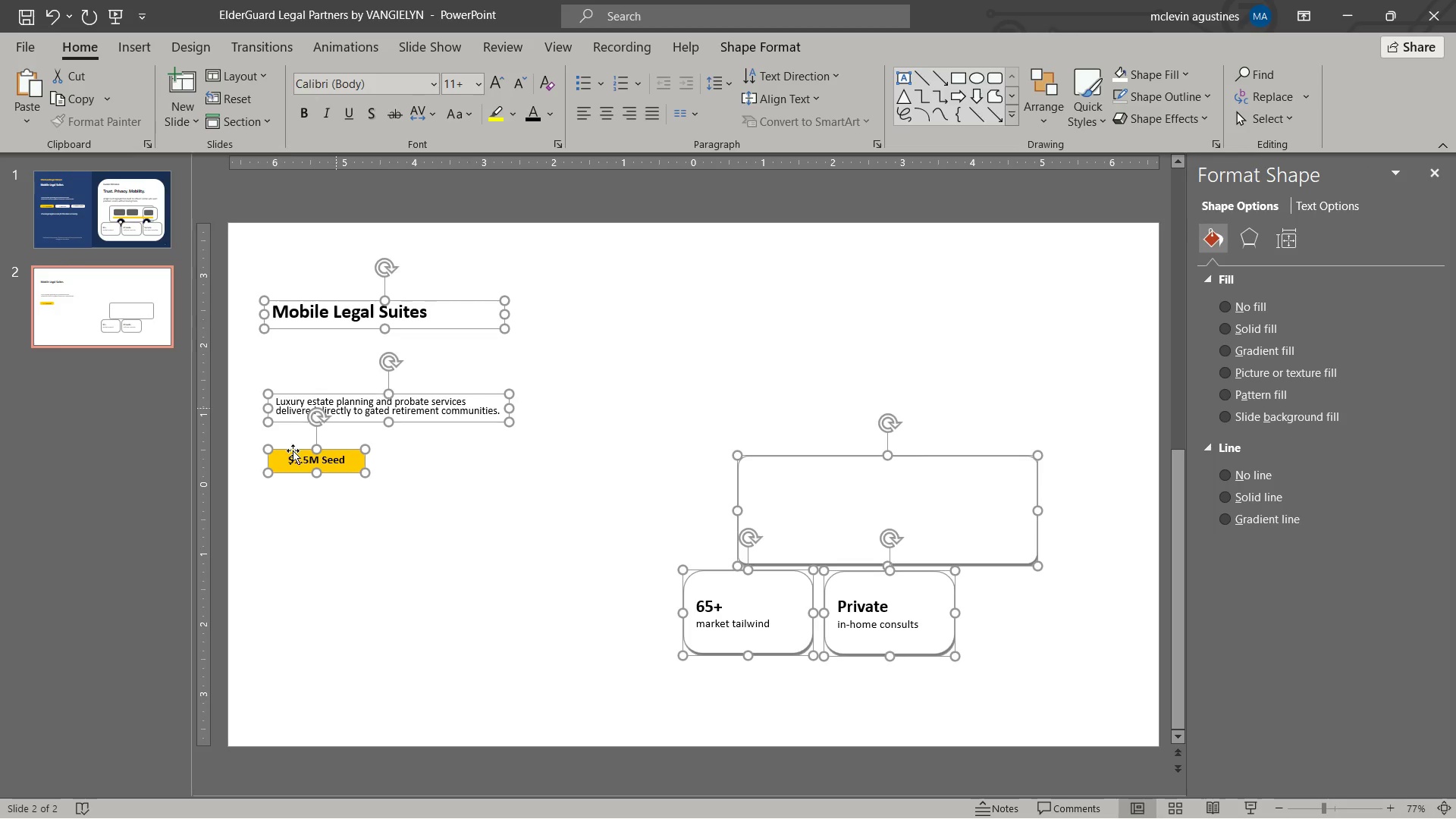 
key(Escape)
 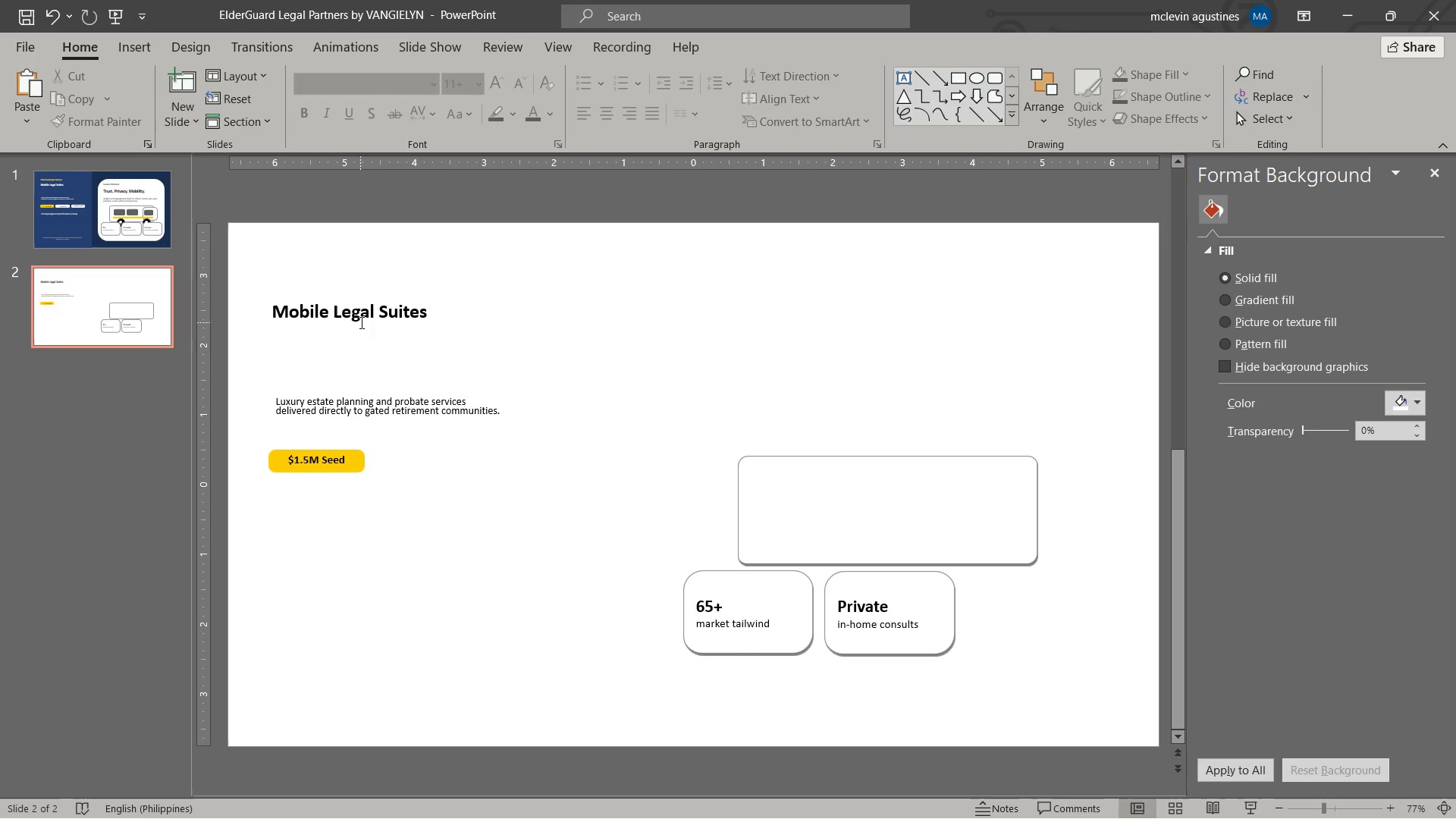 
left_click([362, 322])
 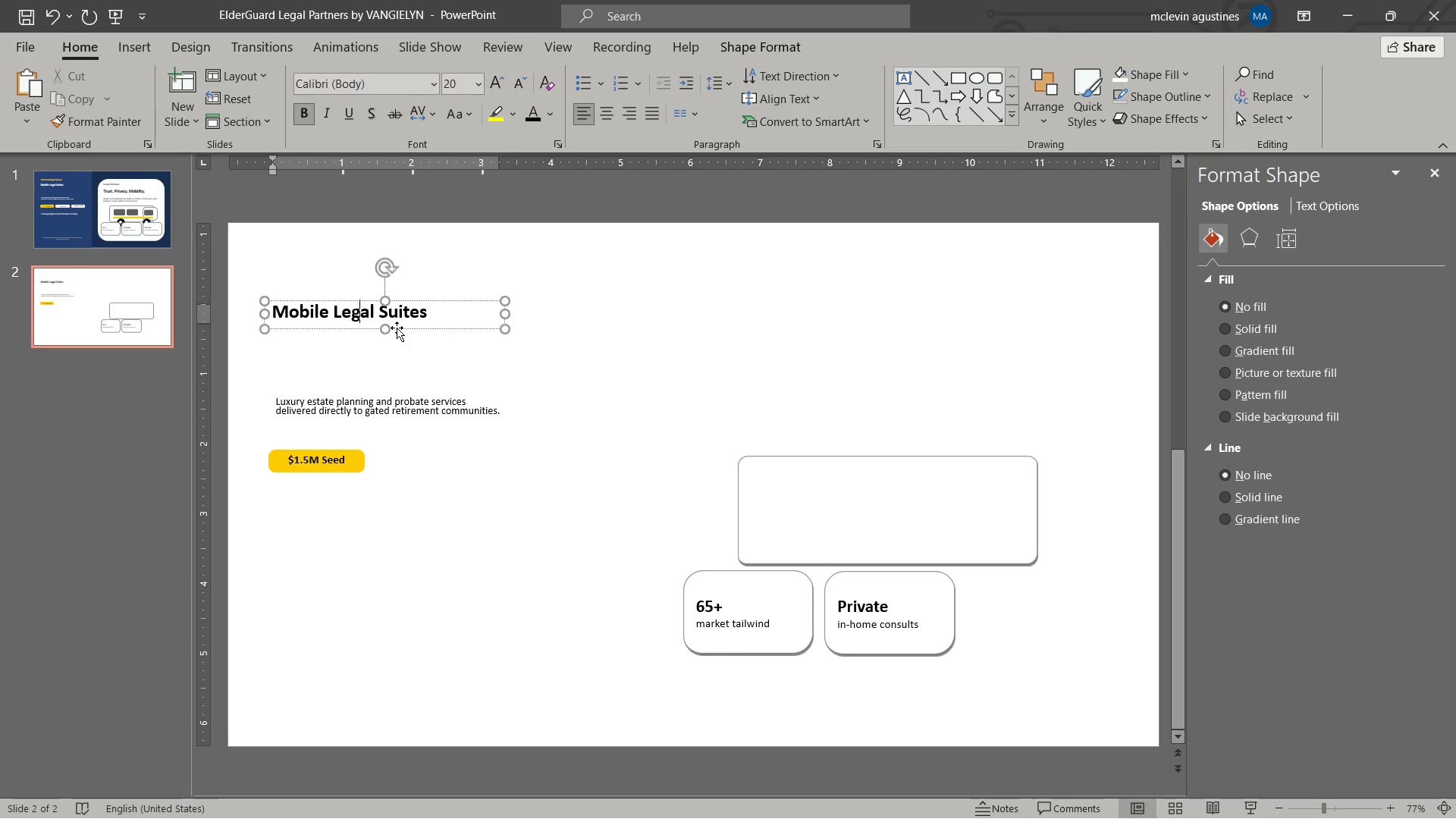 
left_click_drag(start_coordinate=[397, 328], to_coordinate=[397, 289])
 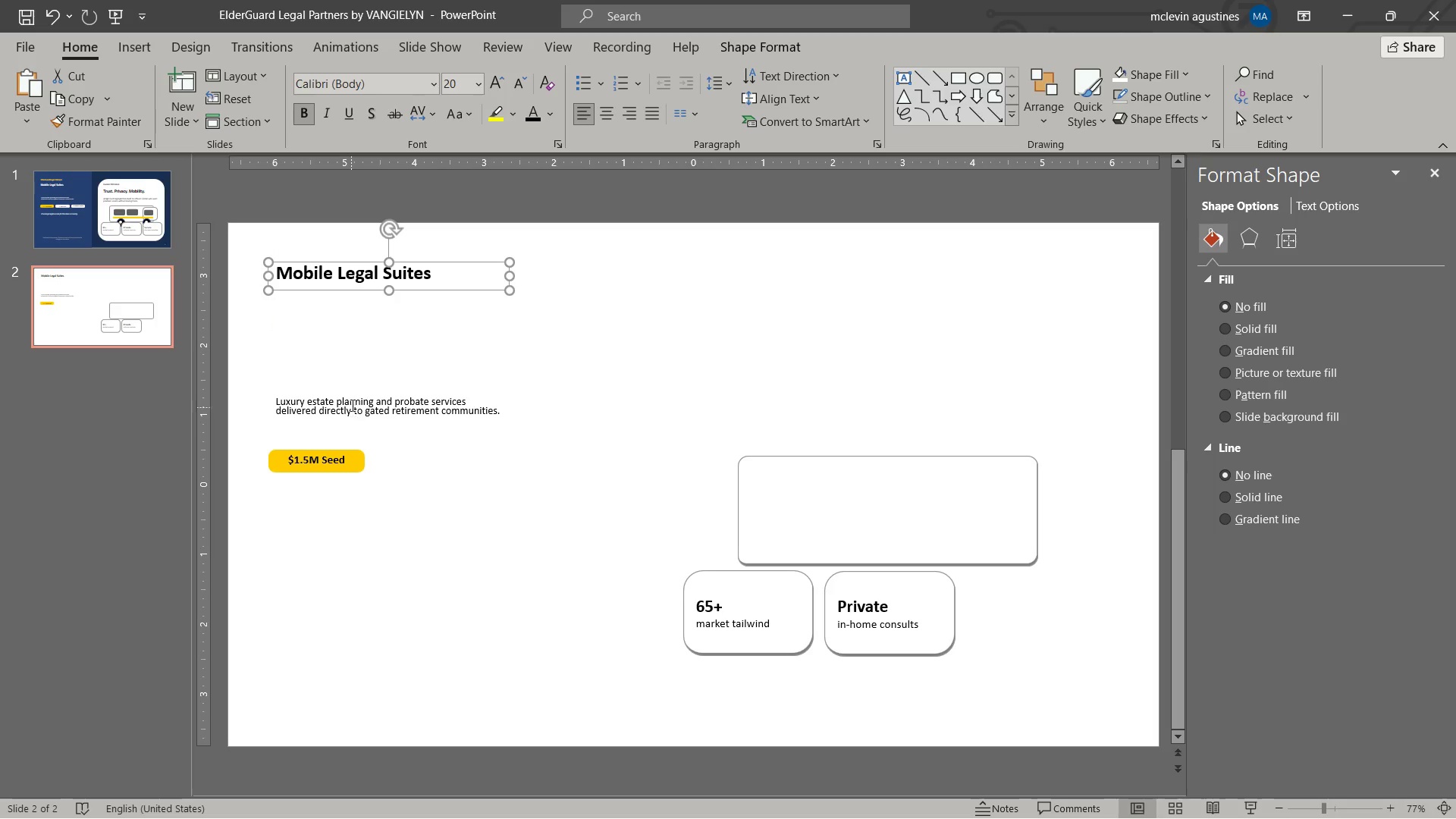 
wait(5.83)
 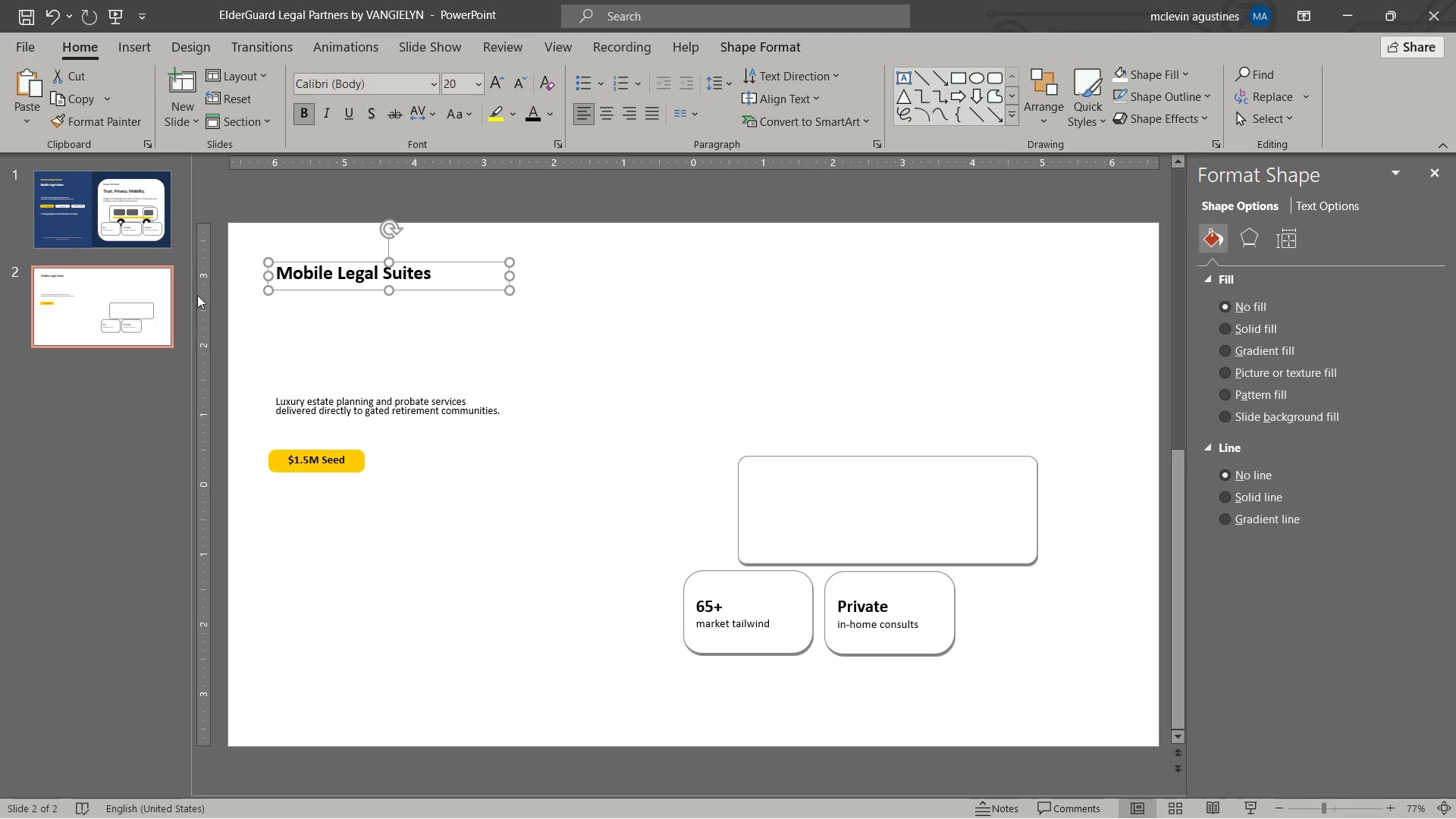 
left_click_drag(start_coordinate=[290, 272], to_coordinate=[431, 276])
 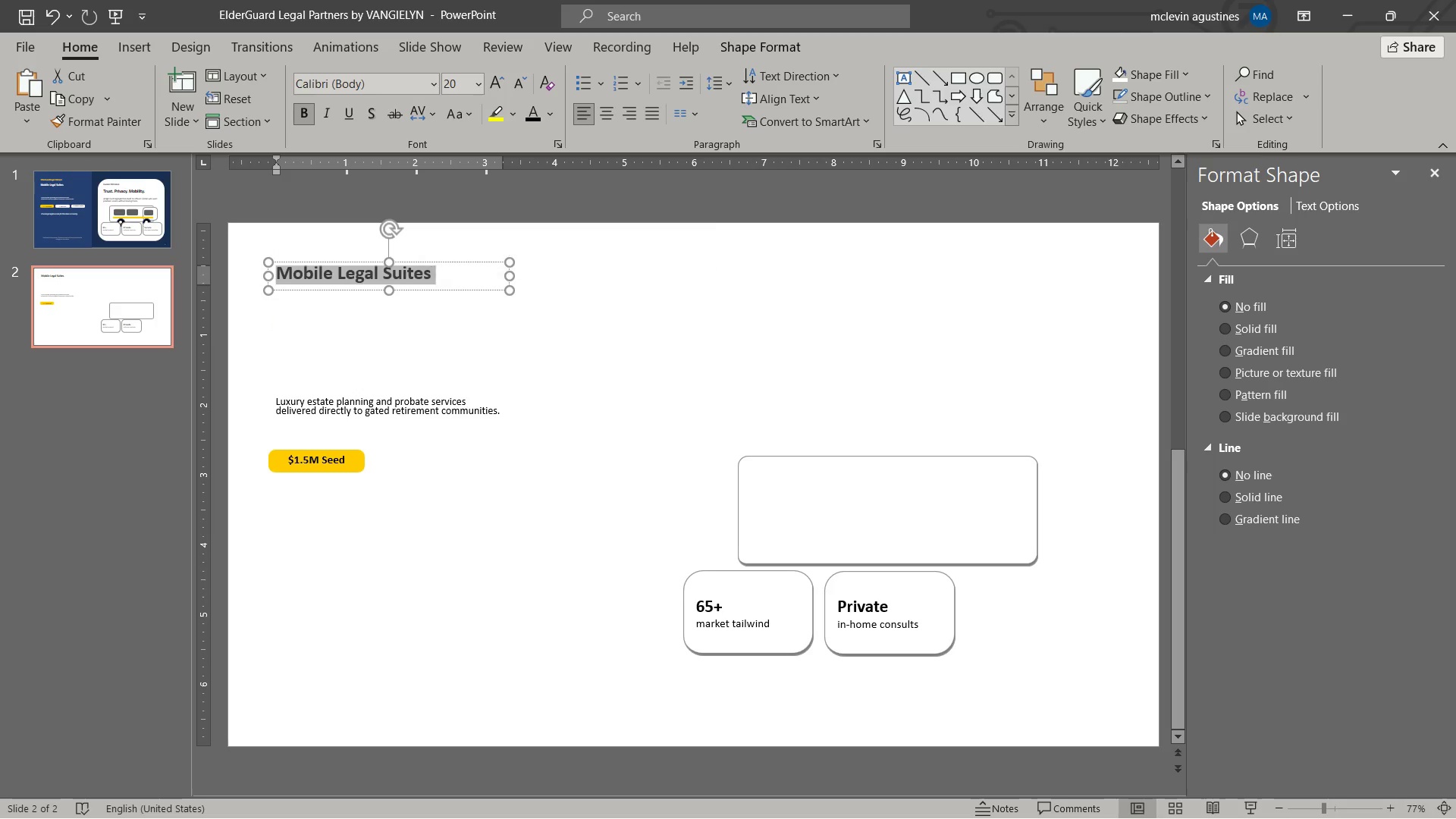 
type(th ePr)
key(Backspace)
key(Backspace)
key(Backspace)
key(Backspace)
type(e Prol)
key(Backspace)
type(blem)
 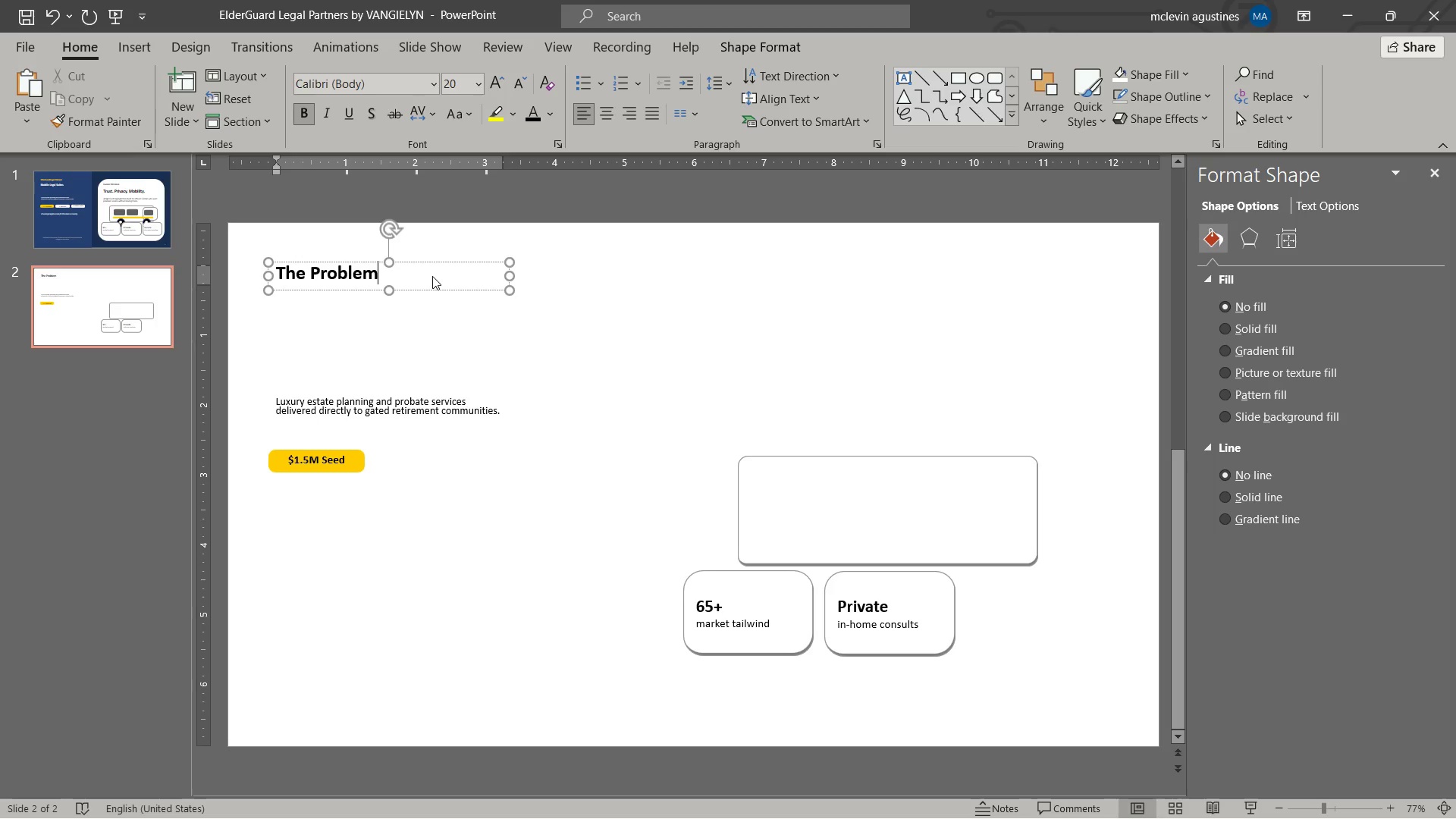 
left_click([443, 400])
 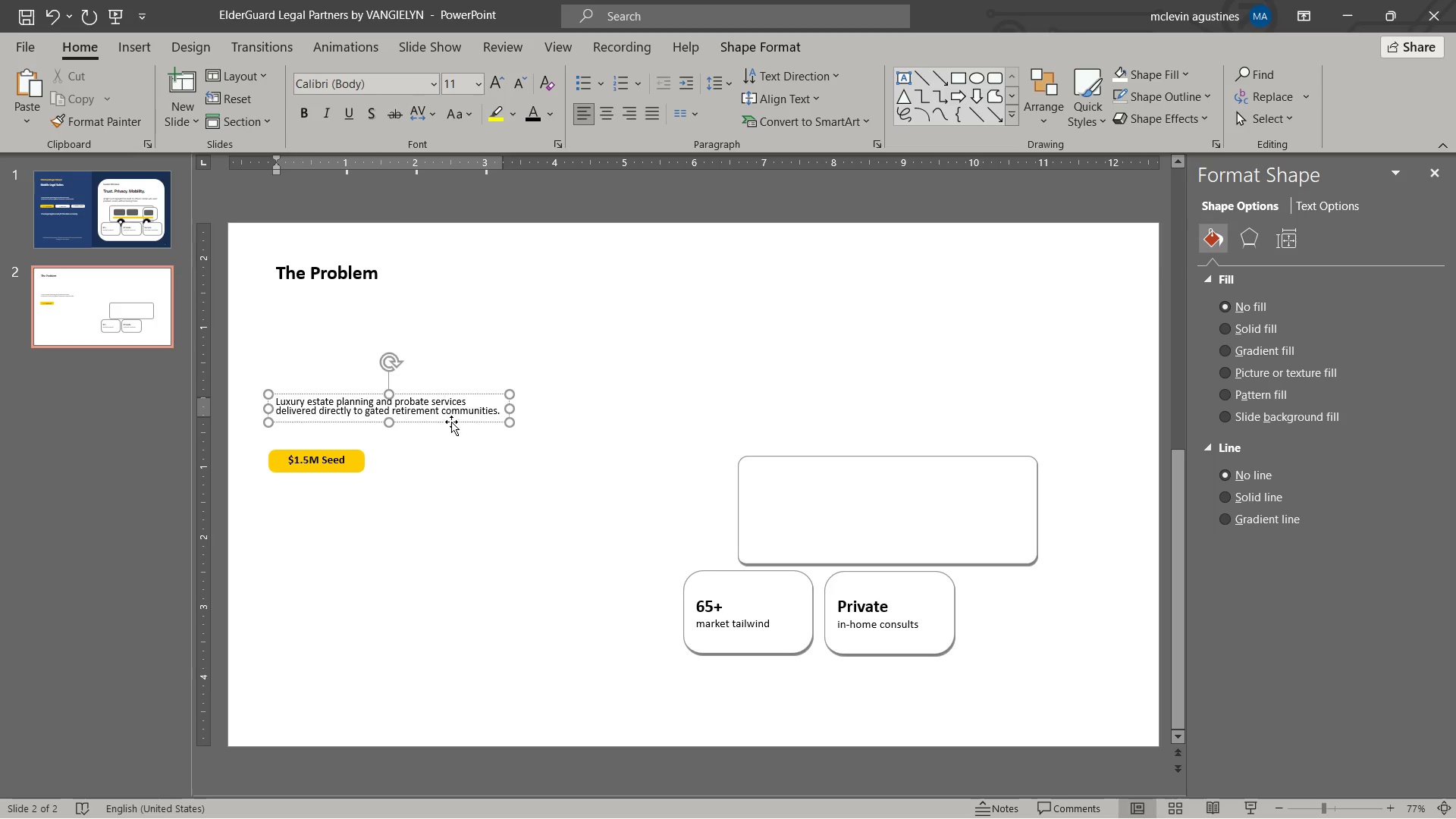 
left_click([451, 420])
 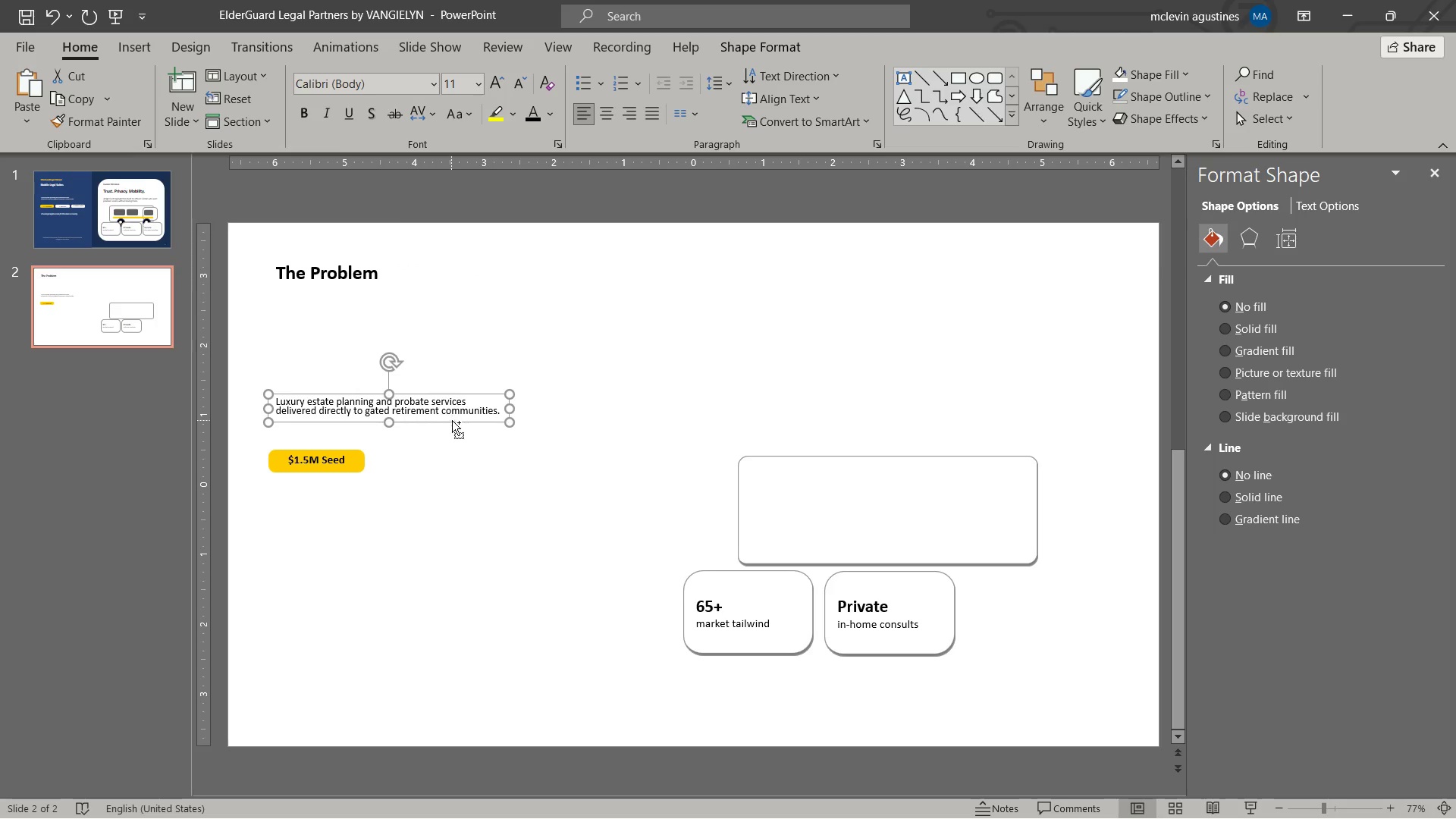 
key(Control+C)
 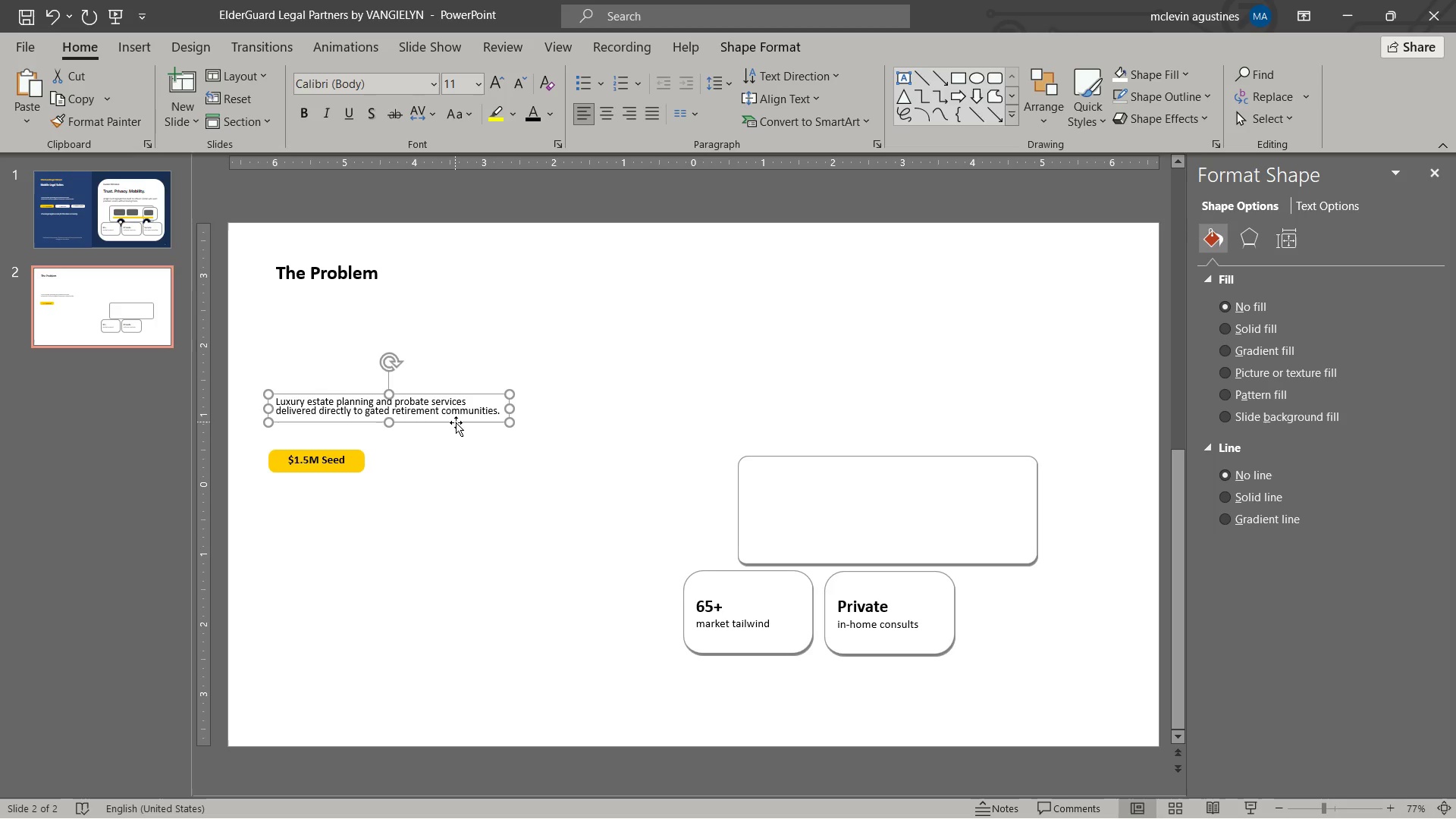 
left_click_drag(start_coordinate=[456, 422], to_coordinate=[451, 318])
 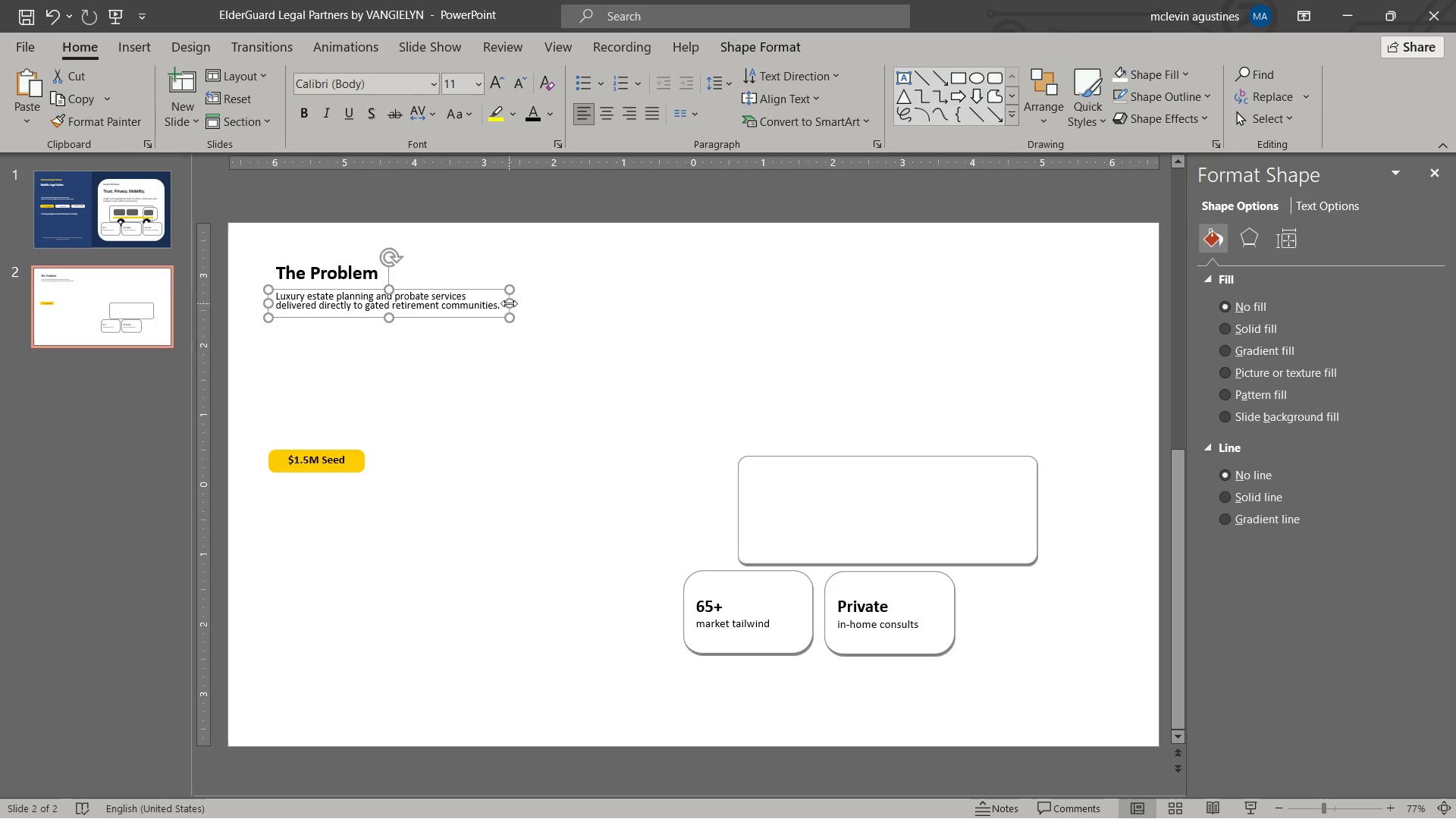 
left_click_drag(start_coordinate=[509, 303], to_coordinate=[747, 303])
 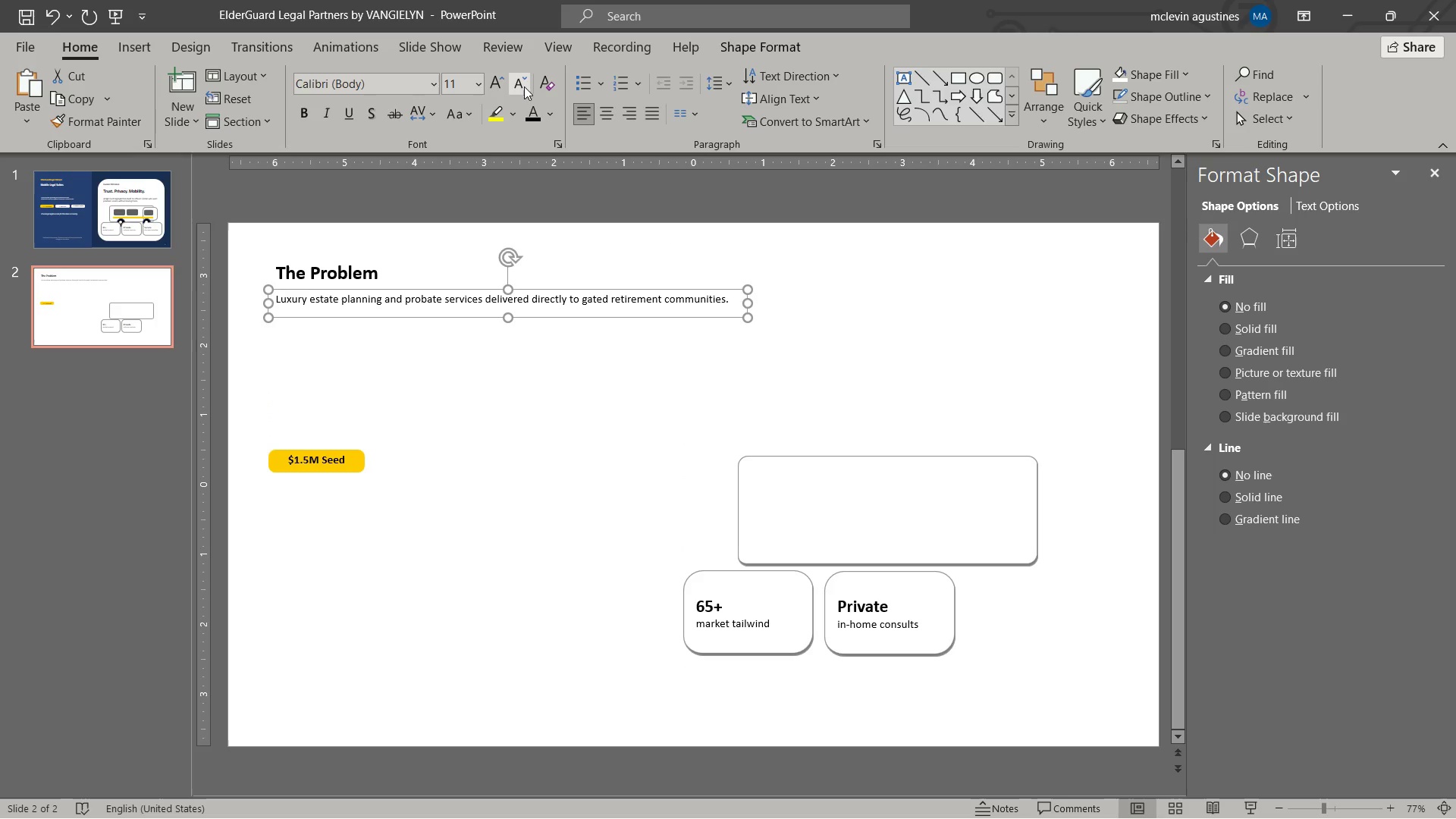 
left_click([519, 85])
 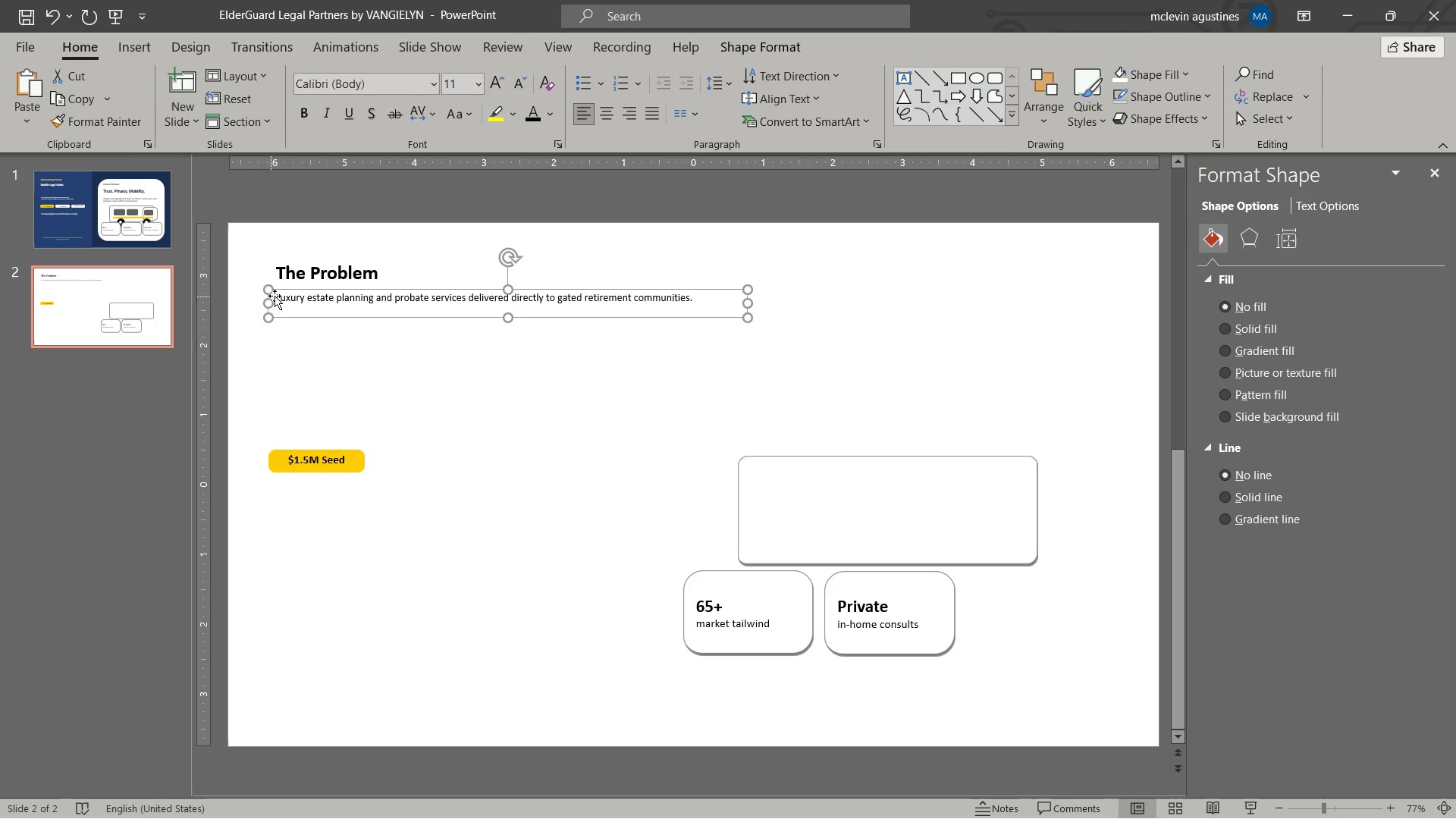 
left_click_drag(start_coordinate=[281, 294], to_coordinate=[770, 298])
 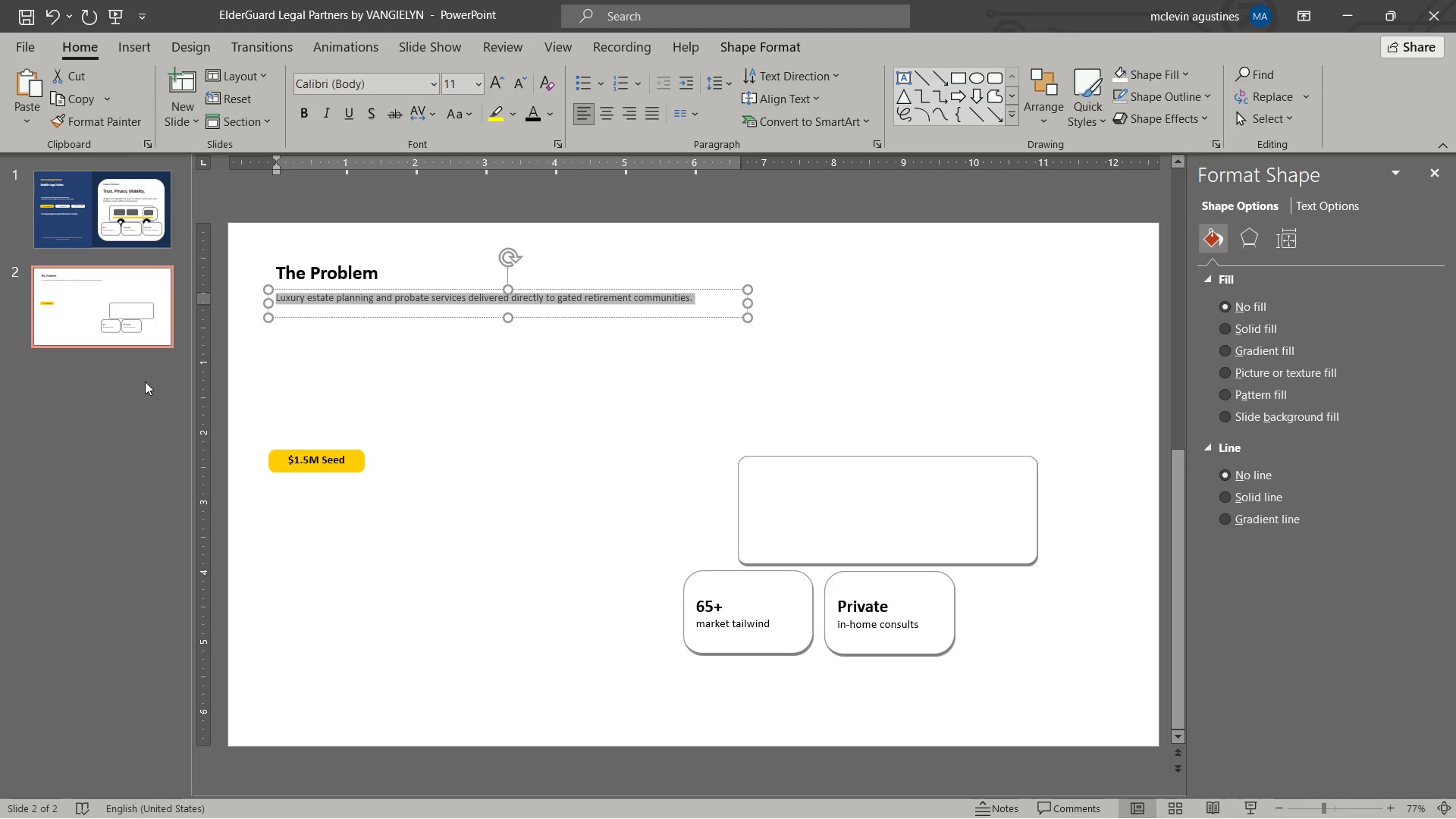 
type(affluent senior)
 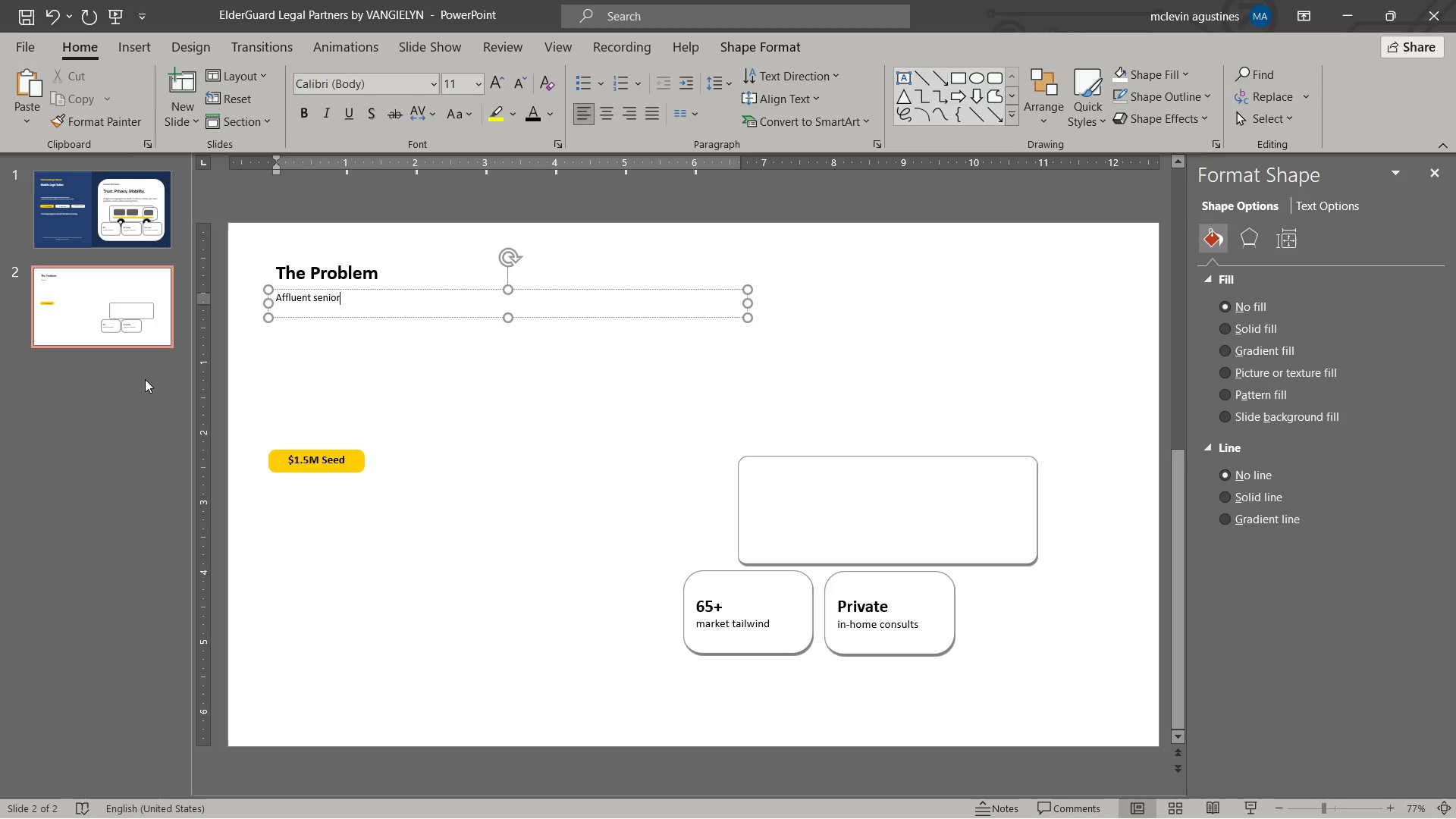 
hold_key(key=S, duration=0.41)
 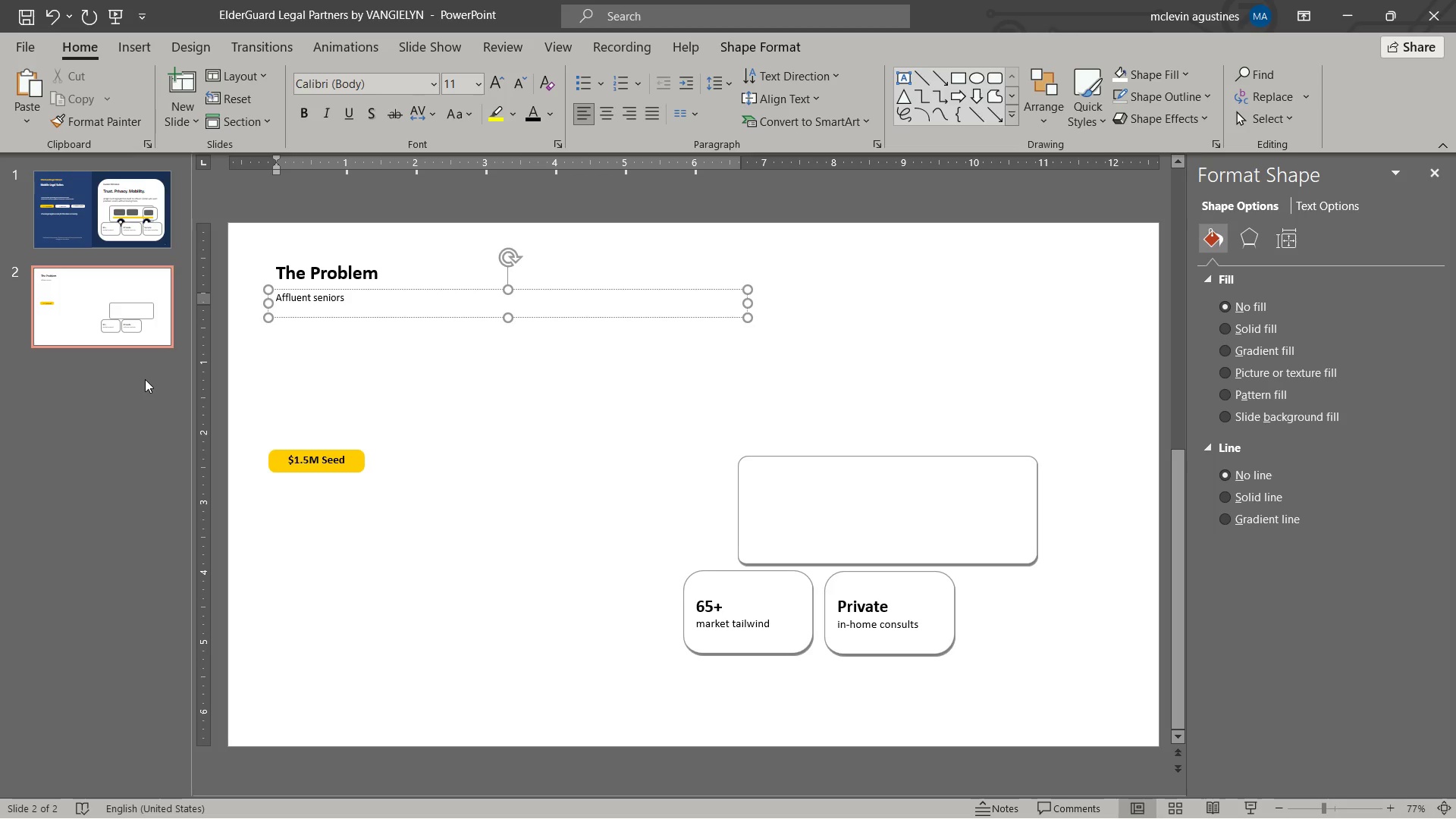 
type( still face the same friction as everyone else)
 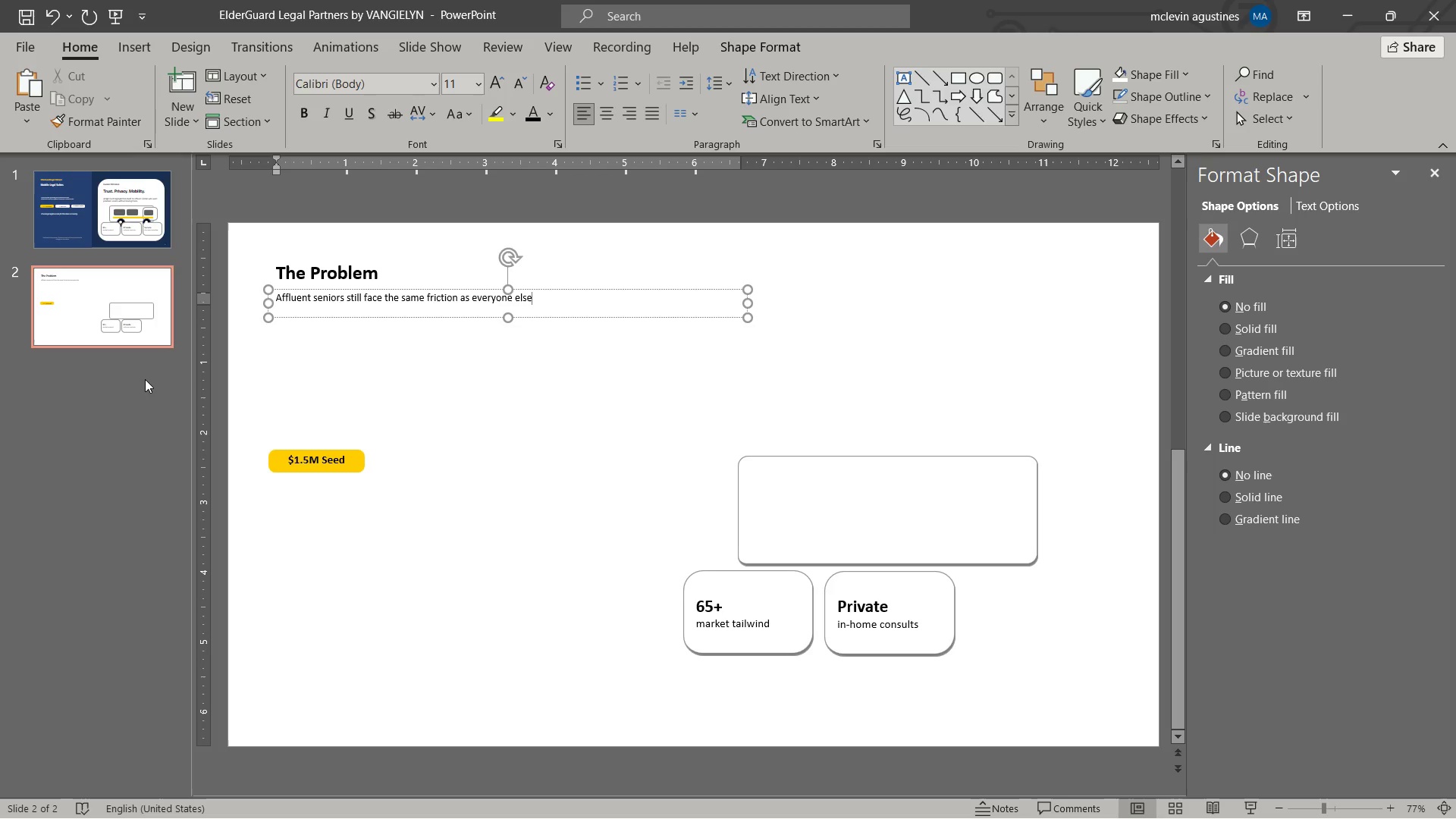 
type( - only the stakes are higher.)
 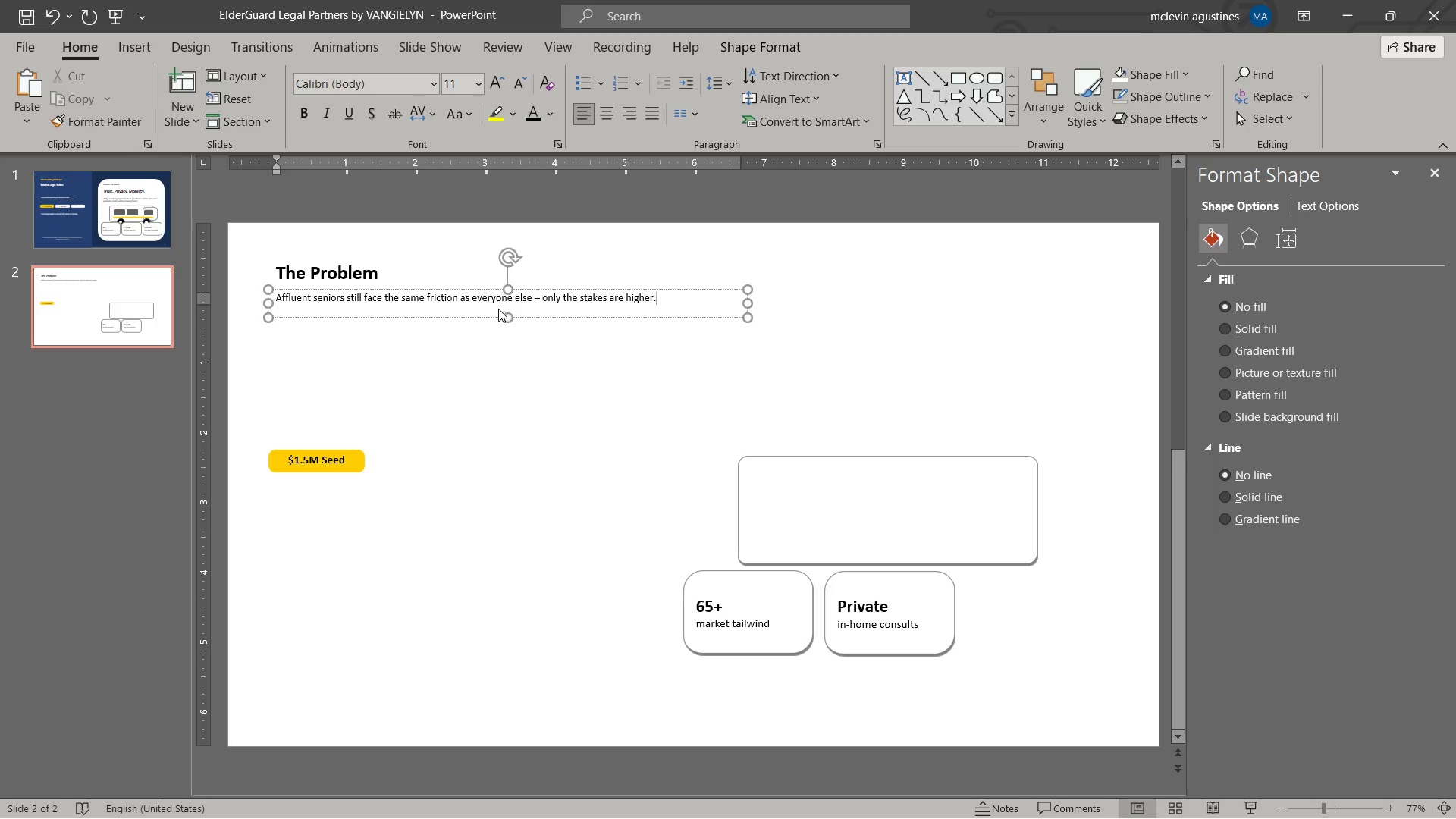 
left_click([499, 313])
 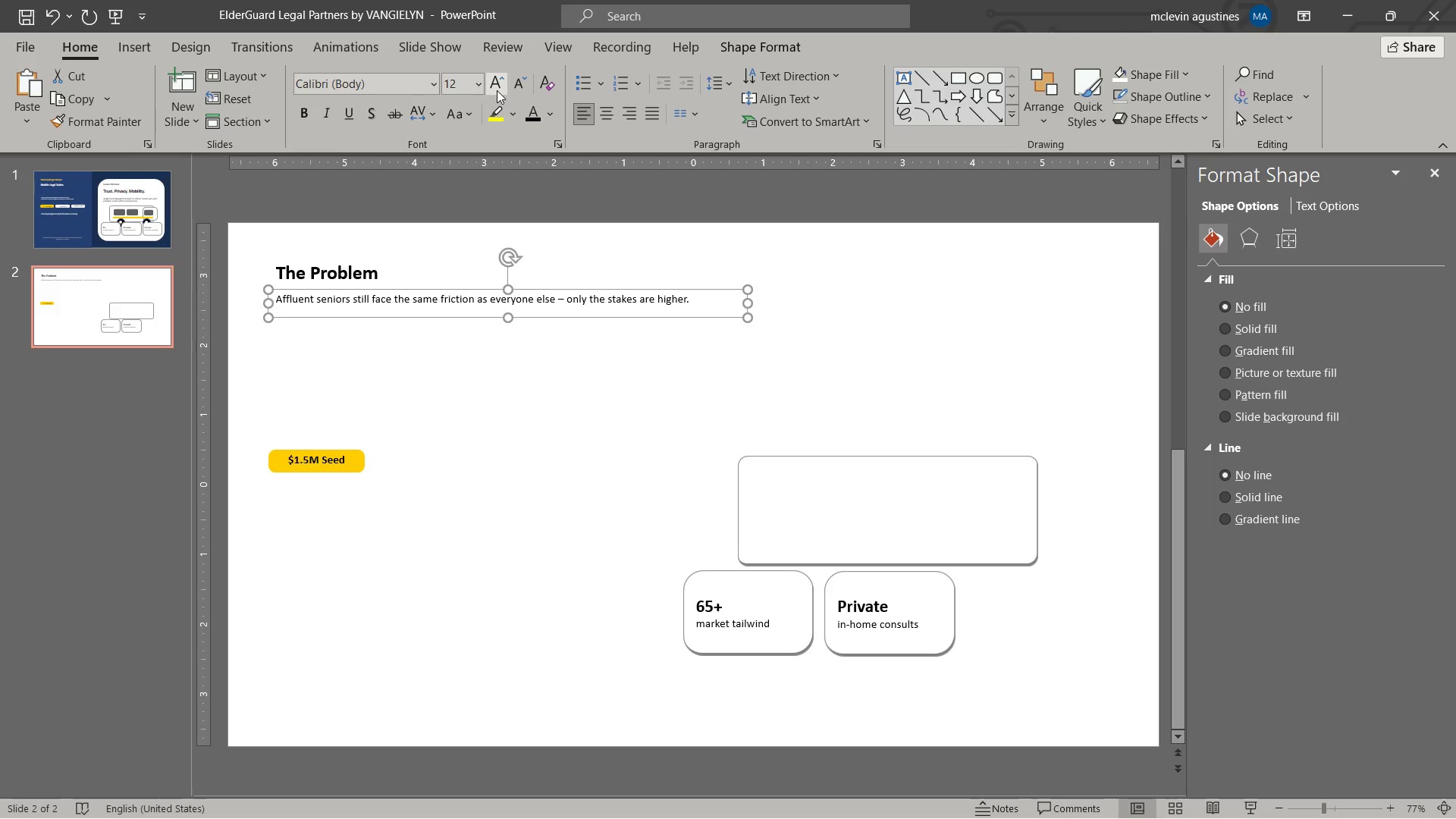 
left_click([497, 90])
 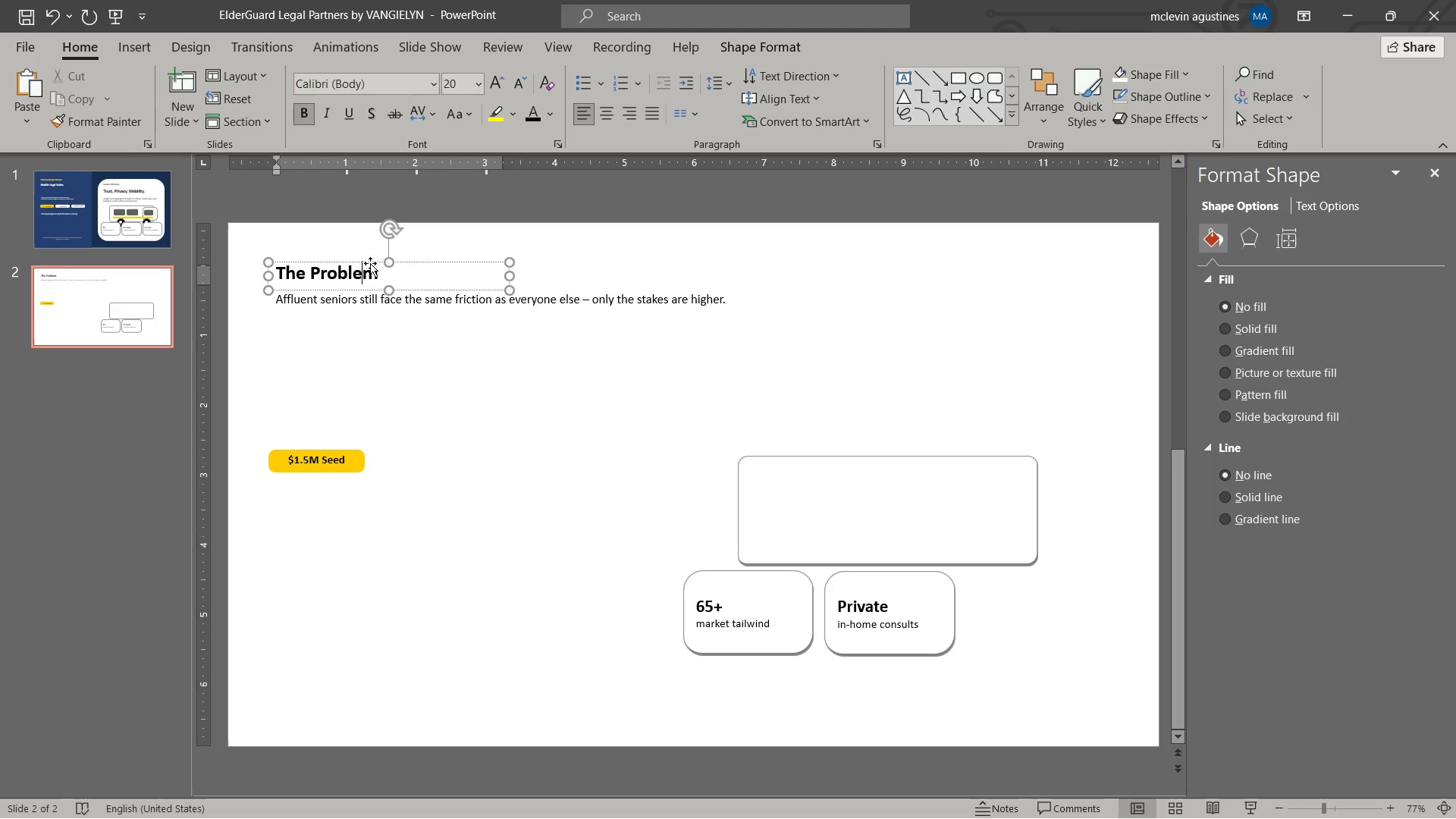 
double_click([376, 260])
 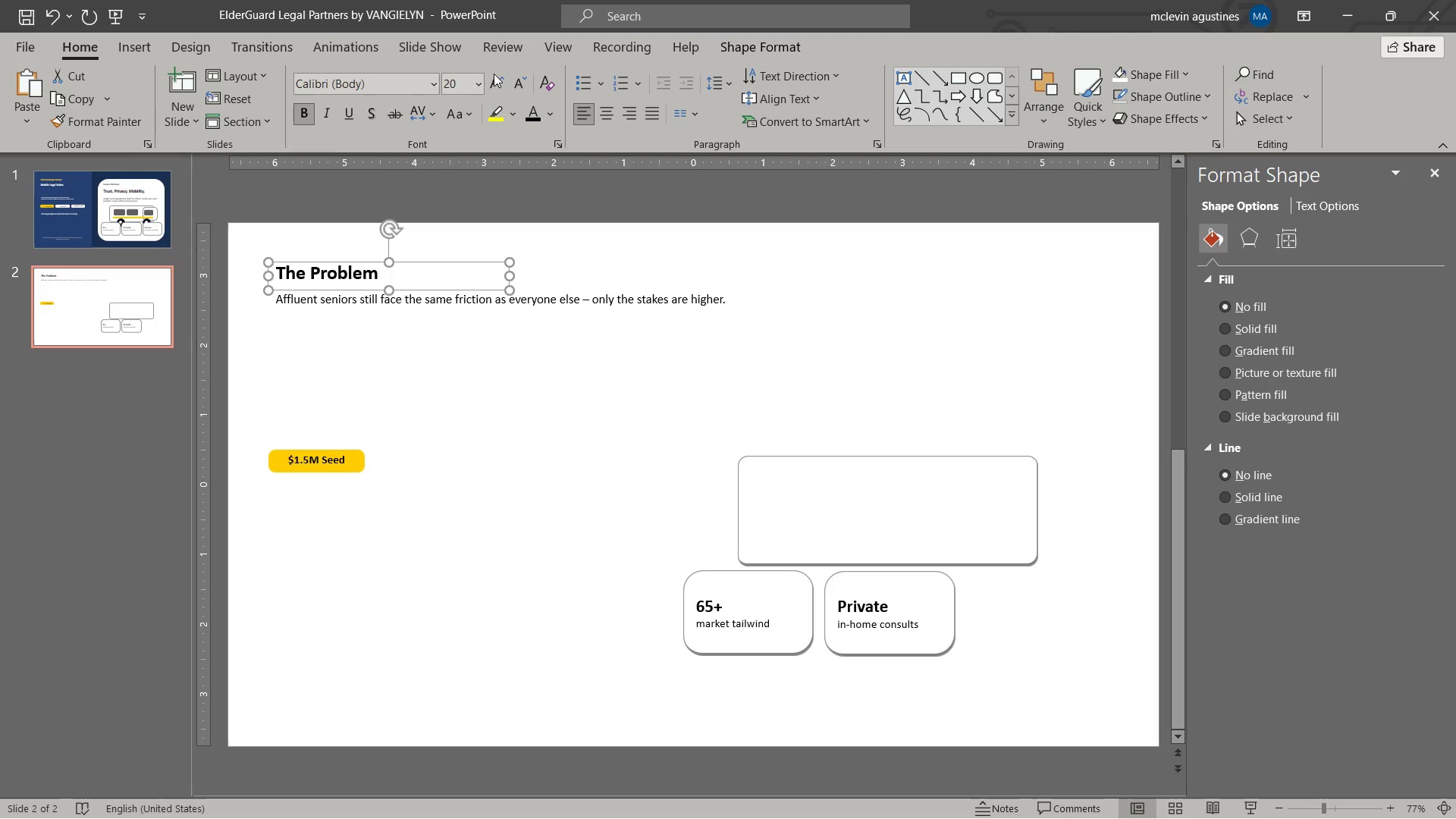 
left_click([494, 82])
 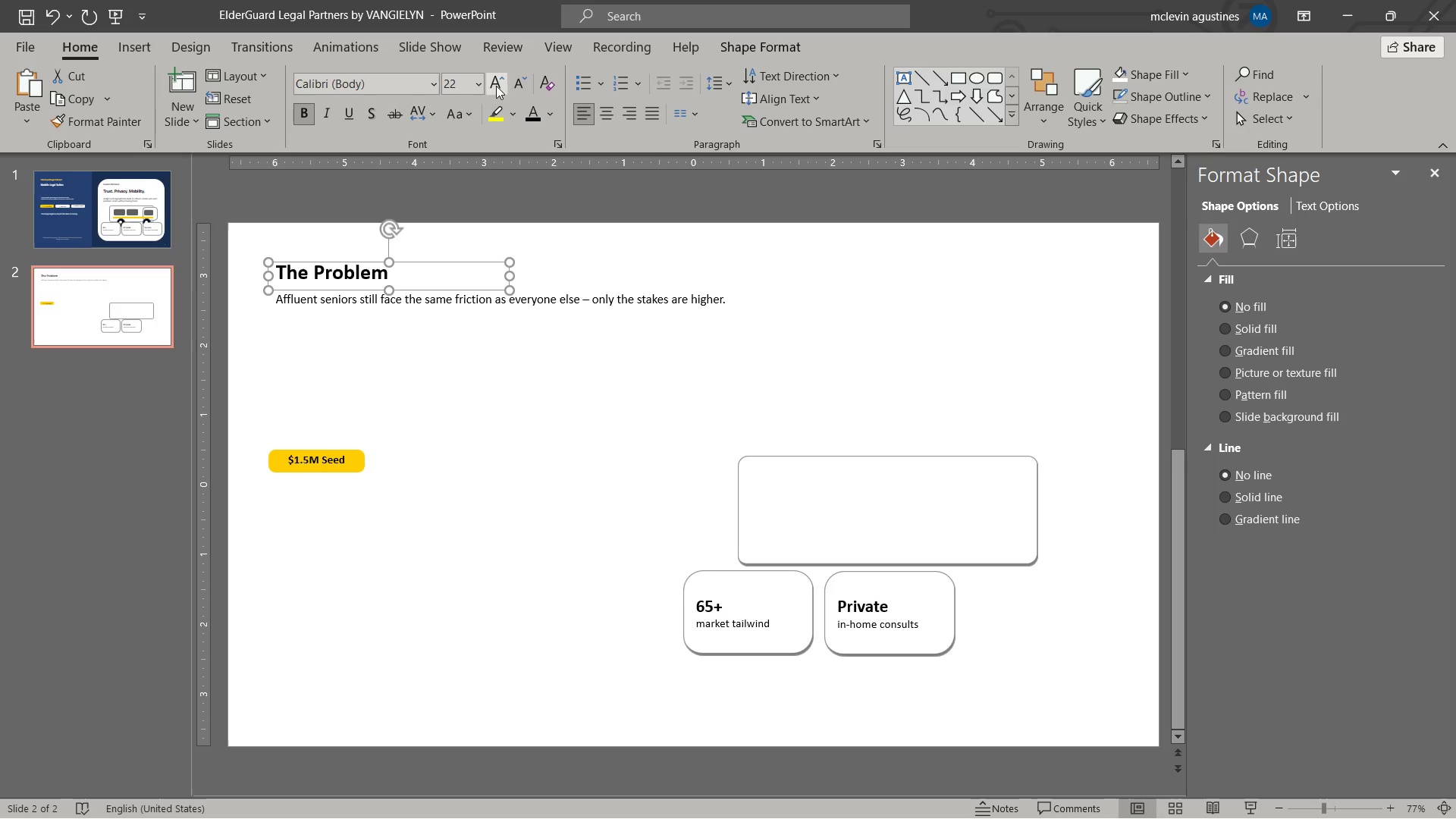 
mouse_move([500, 123])
 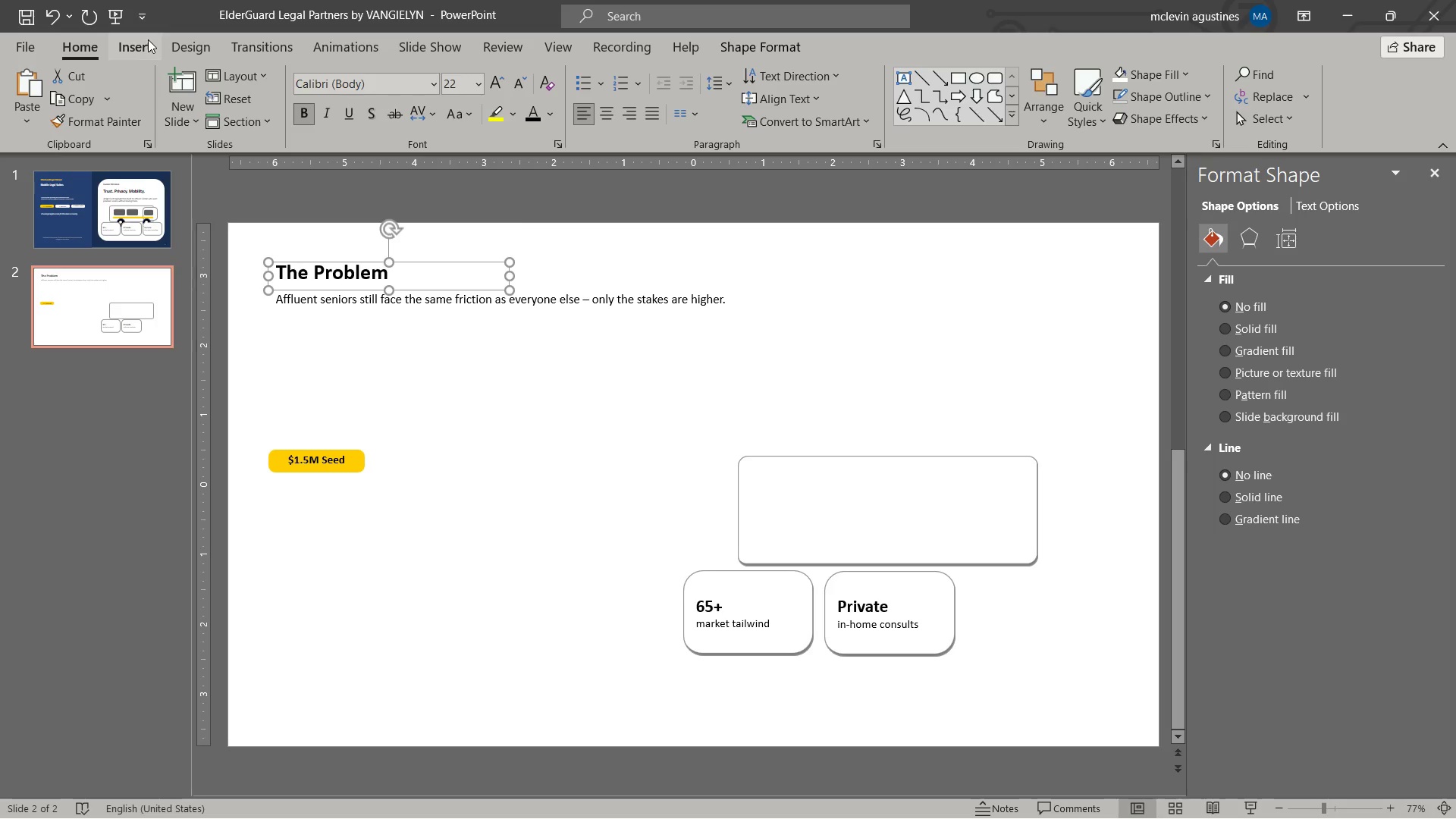 
left_click([306, 83])
 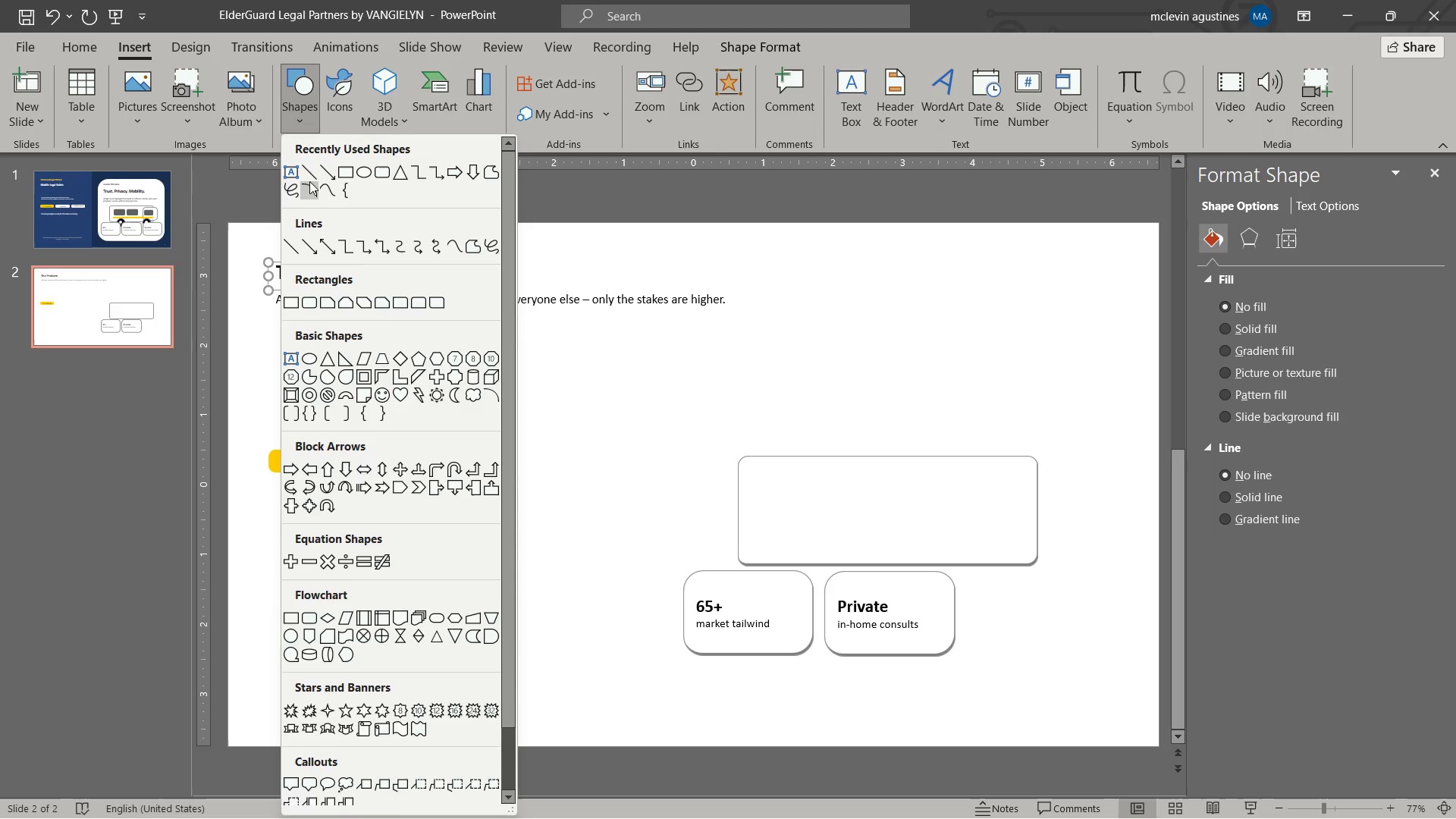 
left_click([303, 171])
 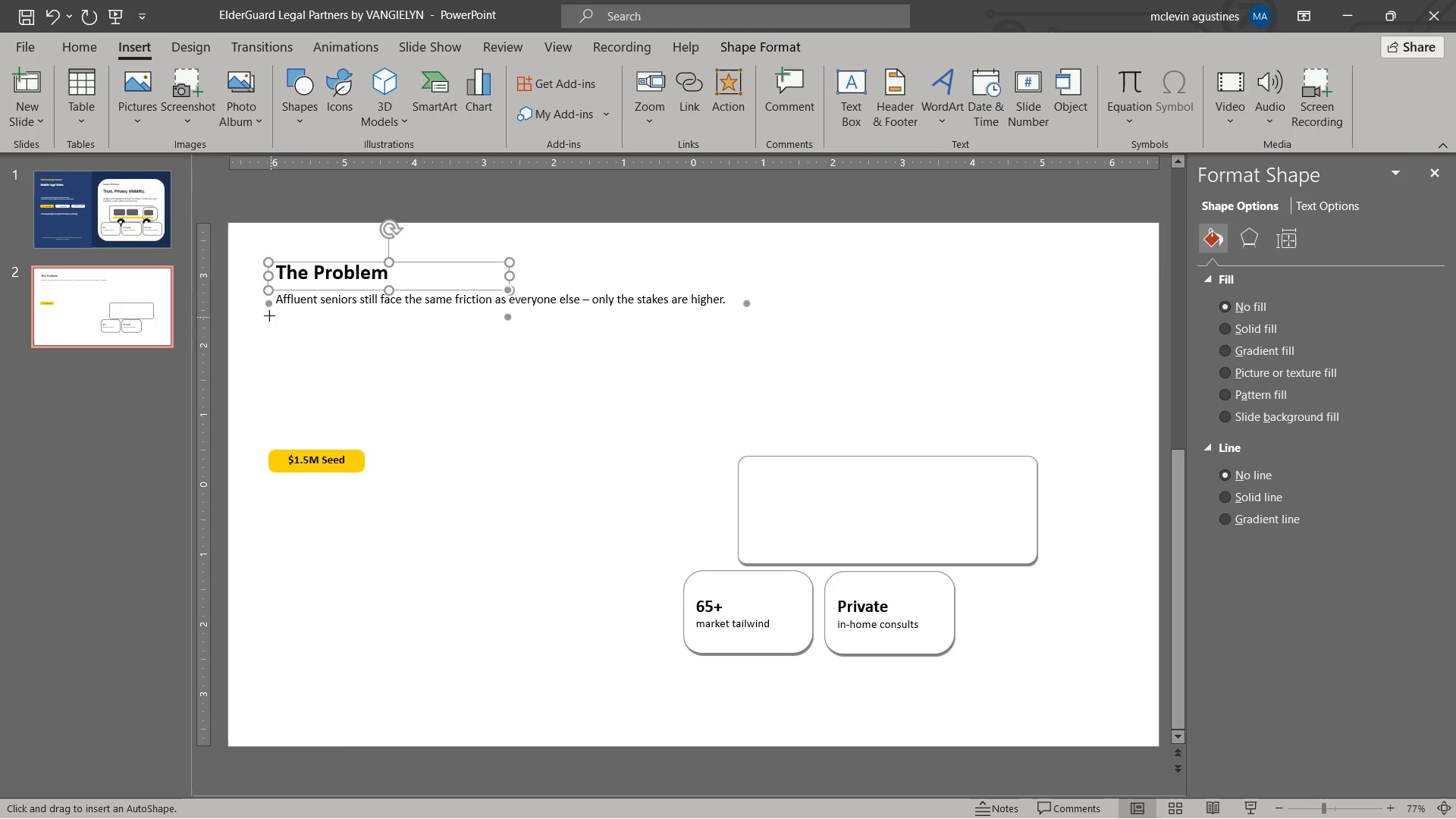 
left_click_drag(start_coordinate=[268, 315], to_coordinate=[350, 318])
 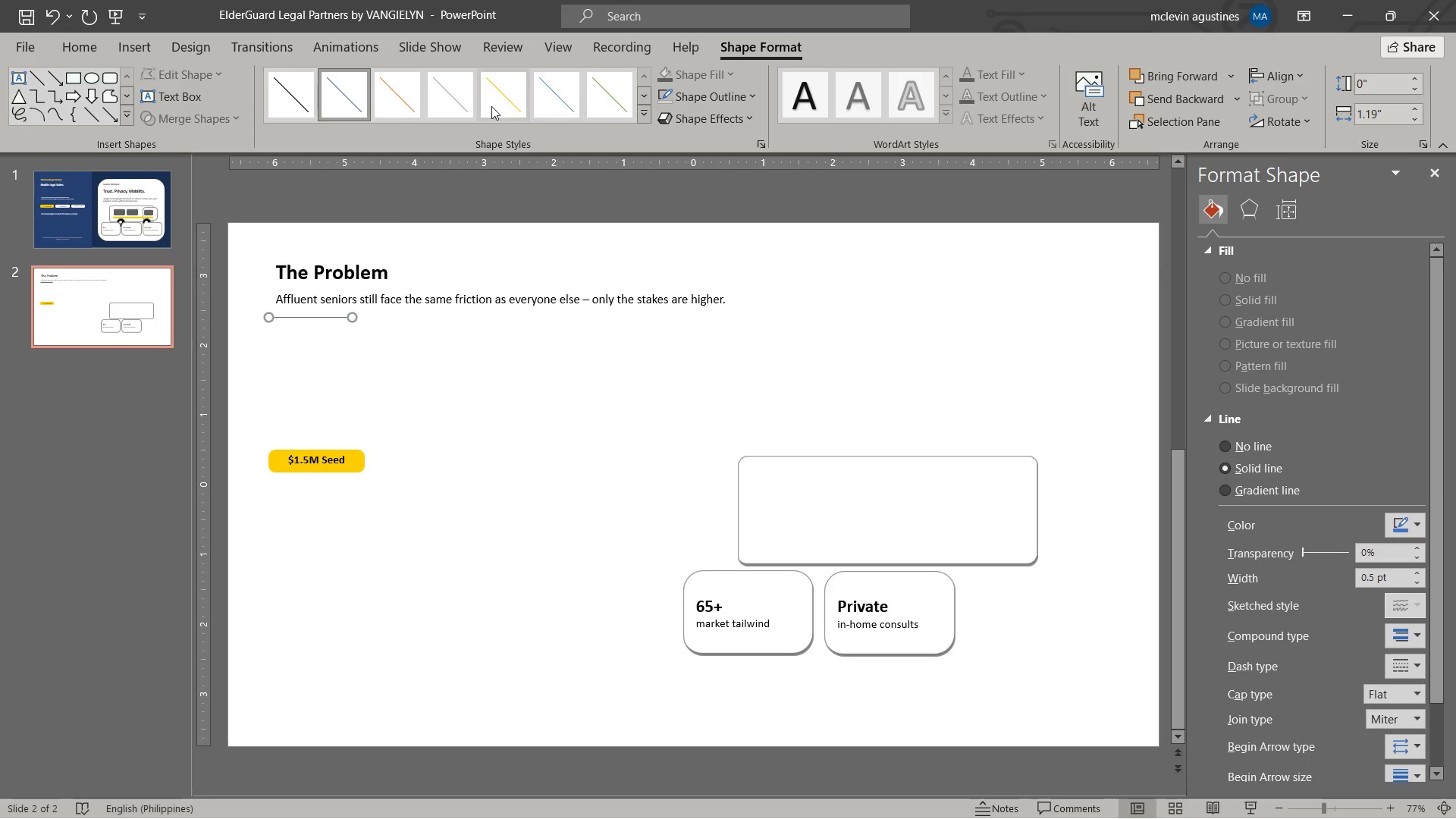 
left_click([511, 101])
 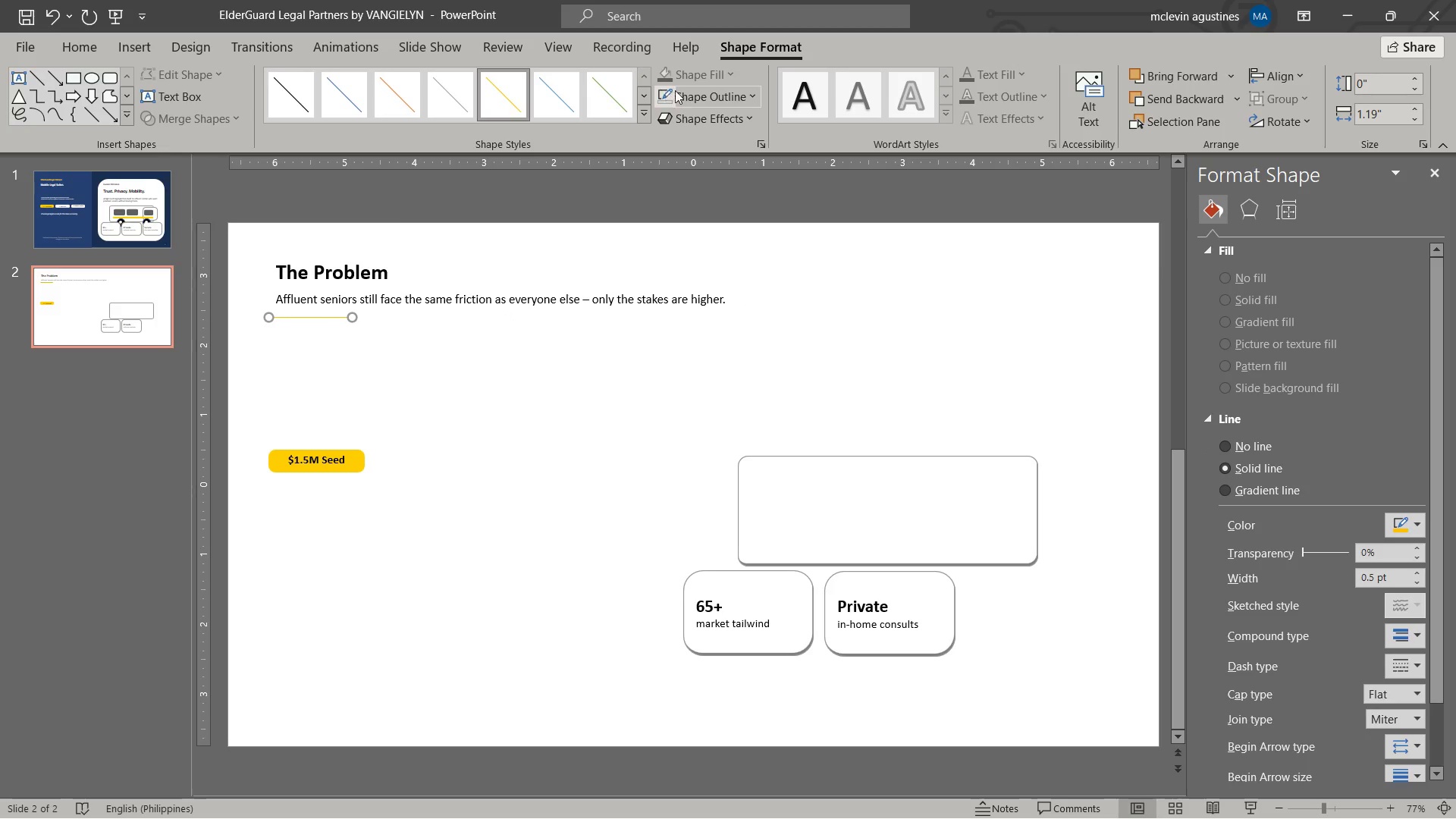 
left_click([679, 93])
 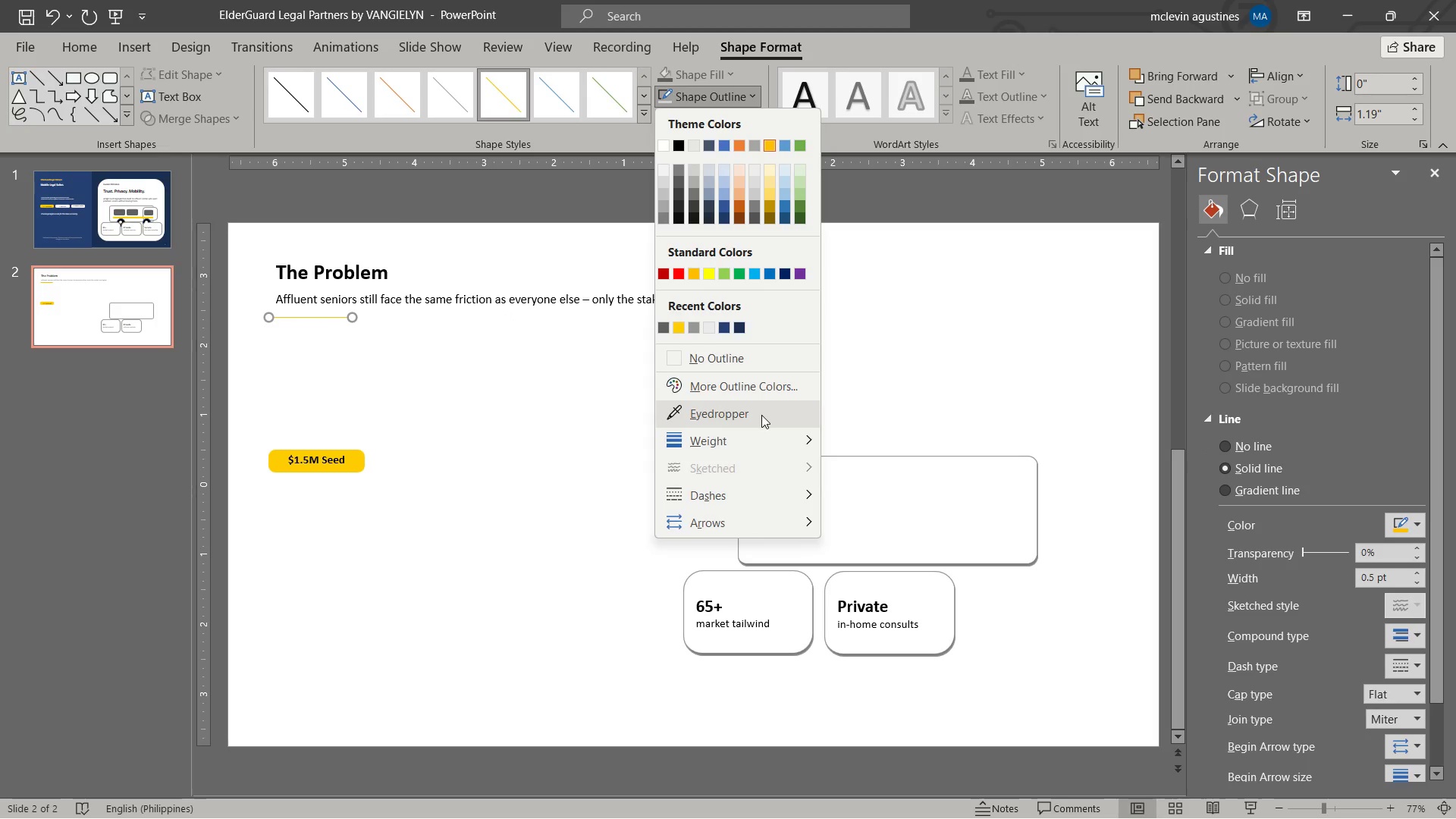 
left_click_drag(start_coordinate=[761, 415], to_coordinate=[778, 438])
 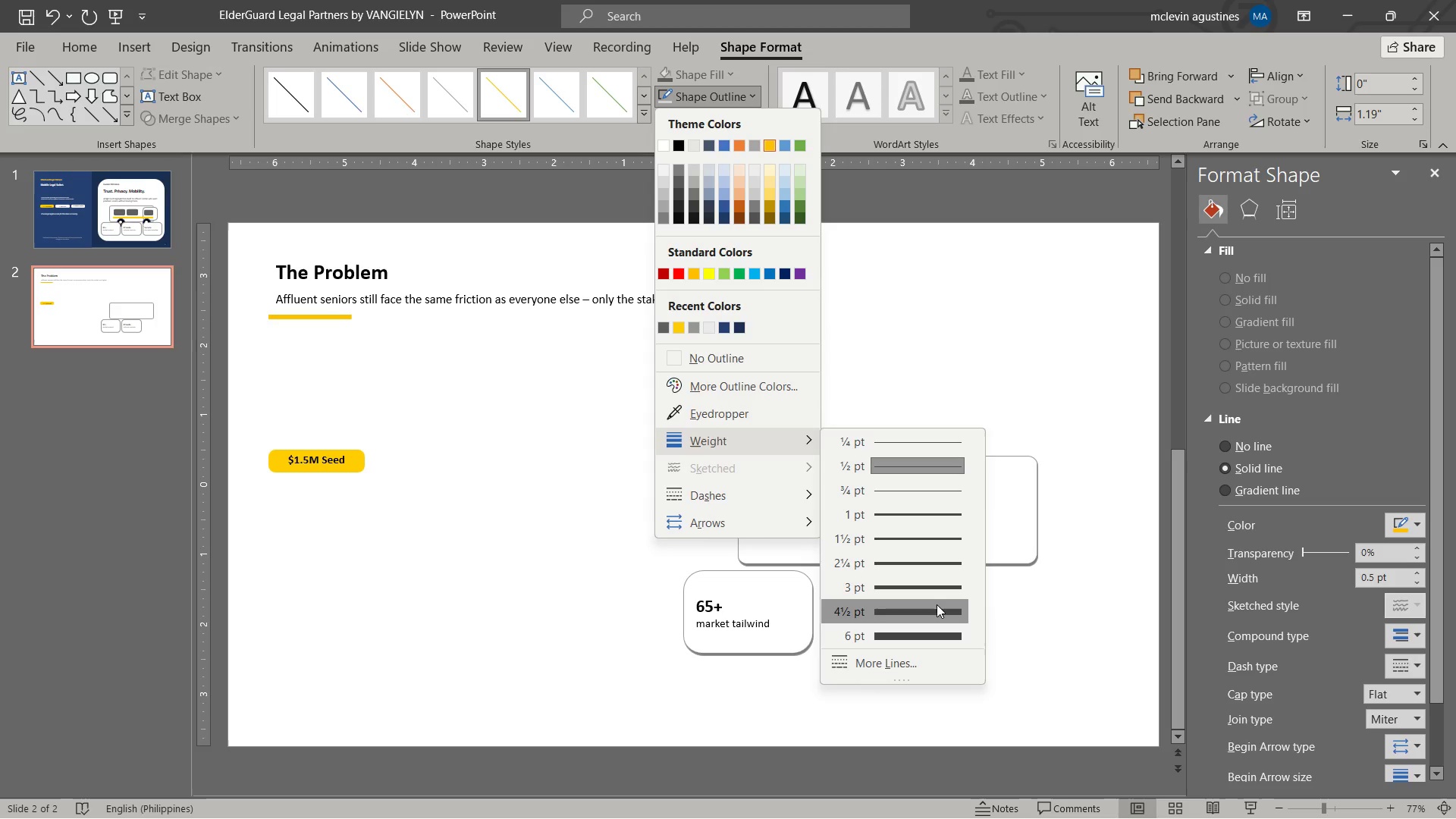 
wait(6.28)
 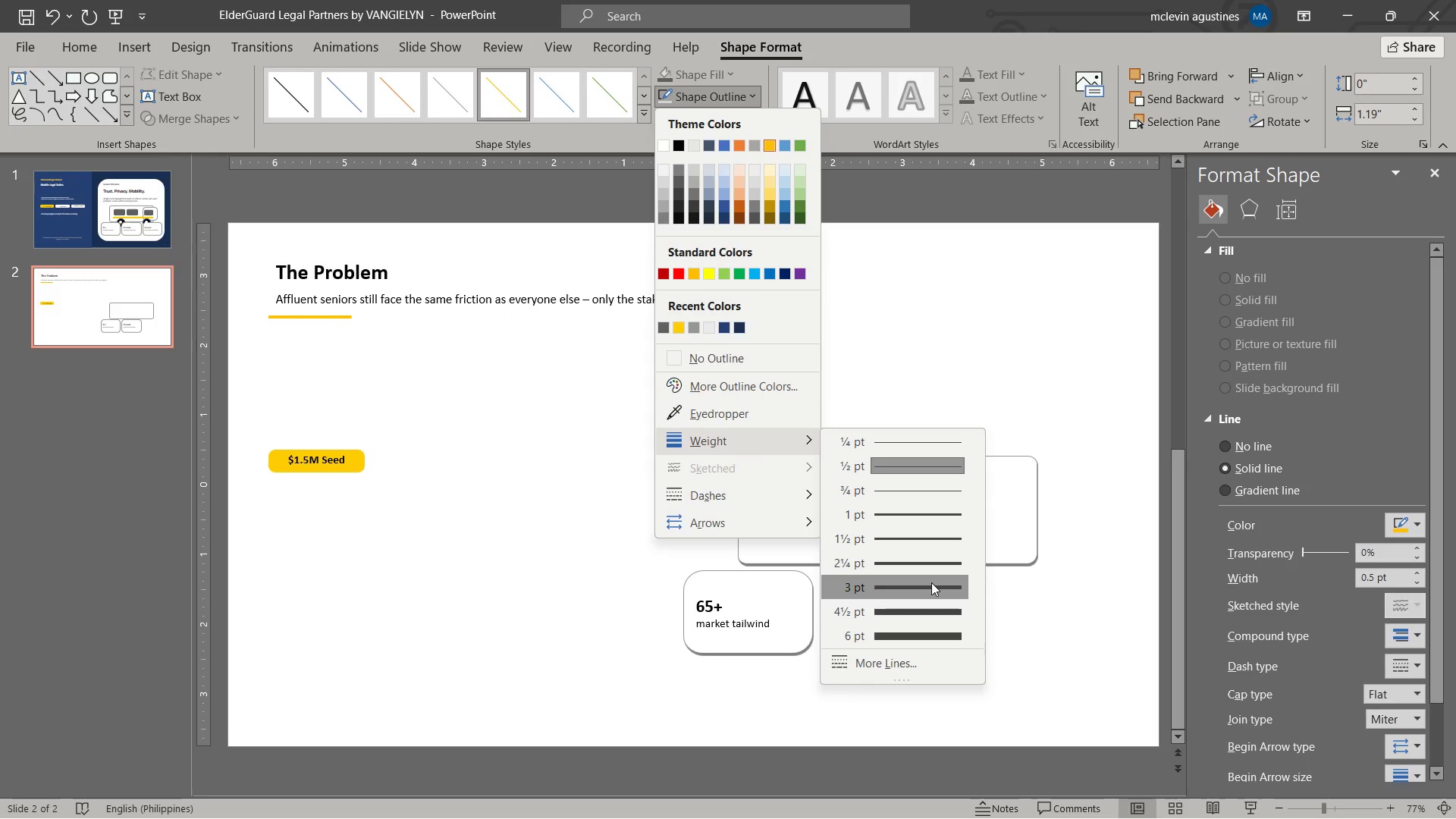 
left_click([937, 604])
 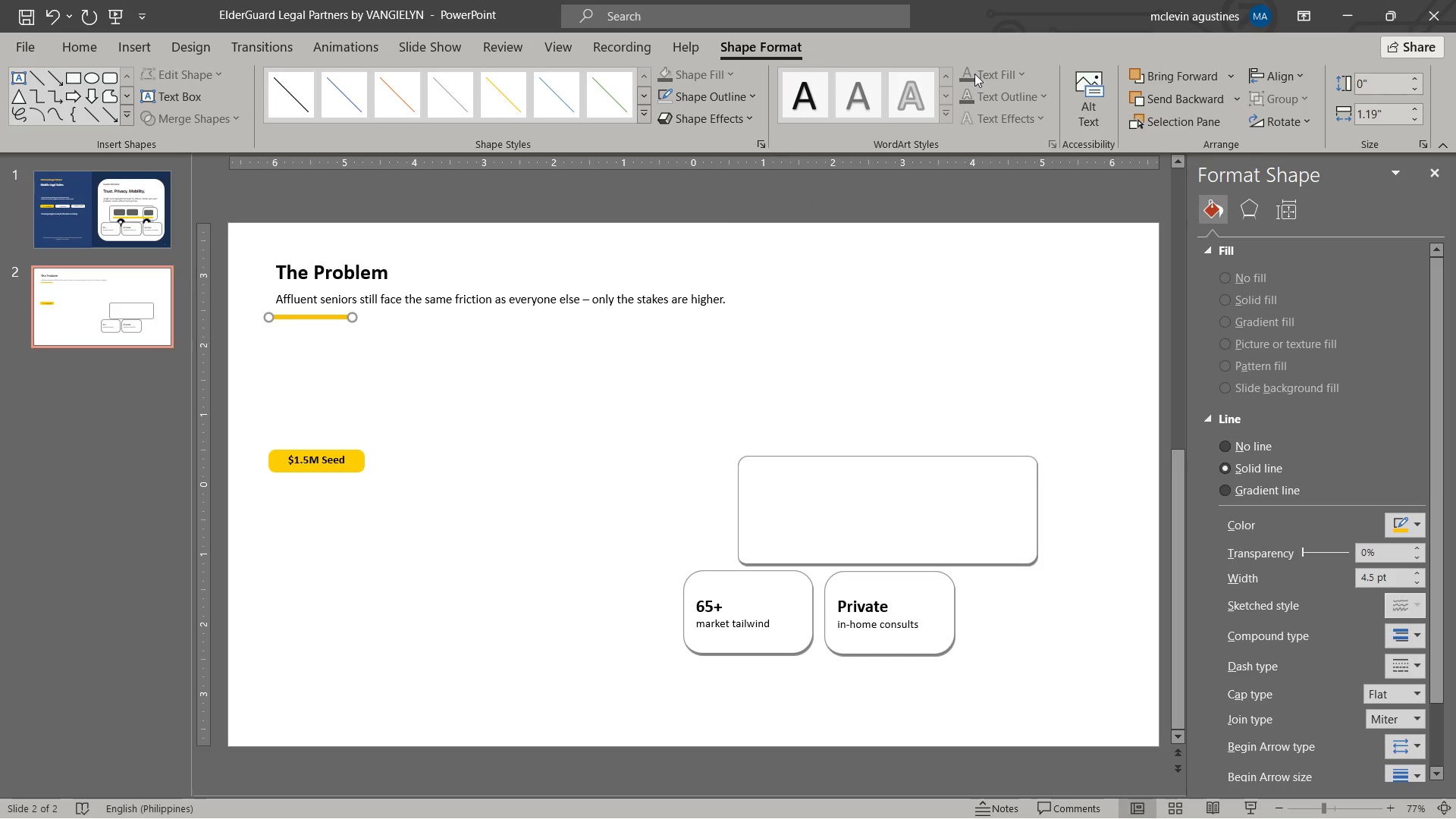 
mouse_move([858, 73])
 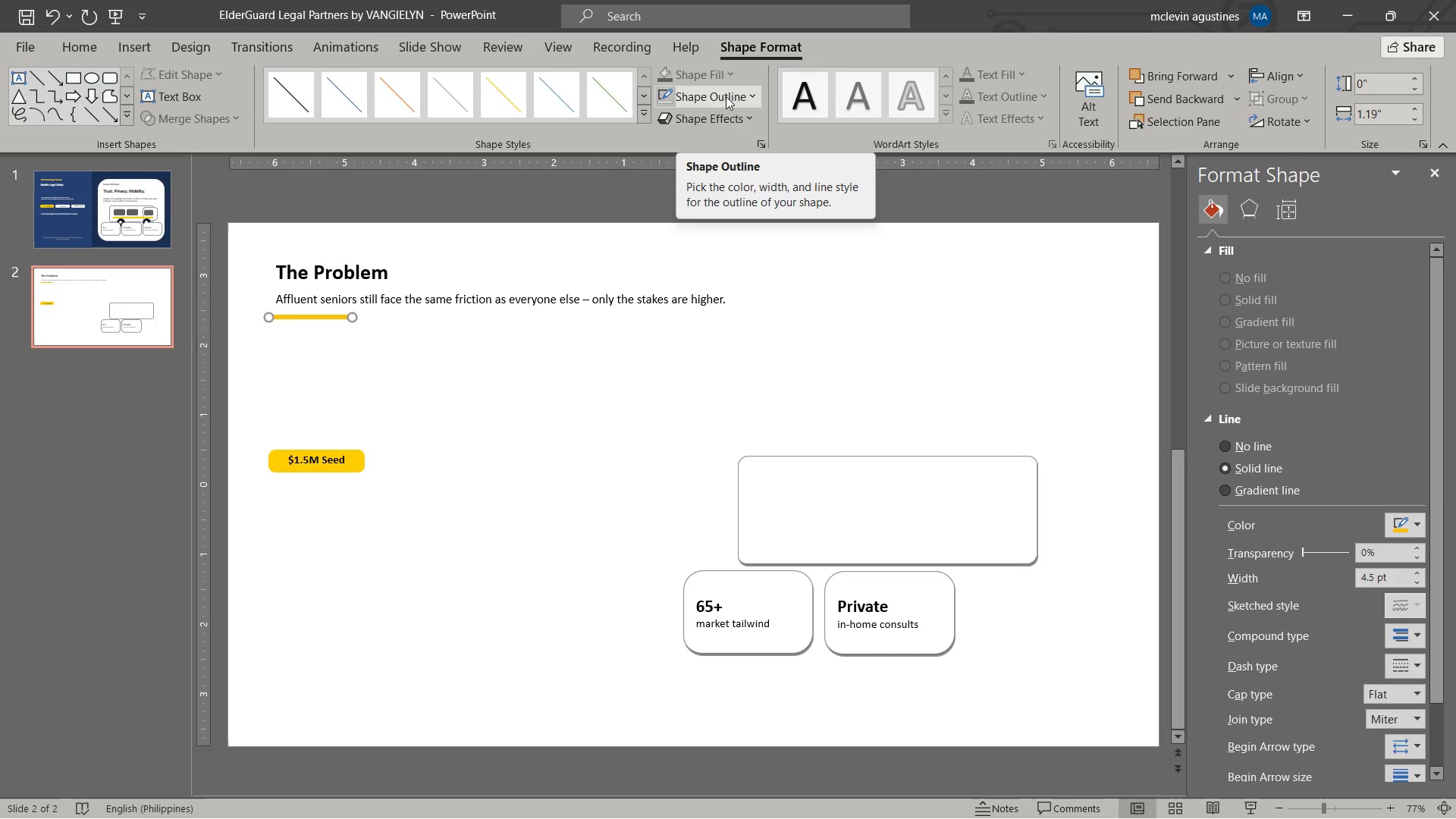 
left_click([726, 96])
 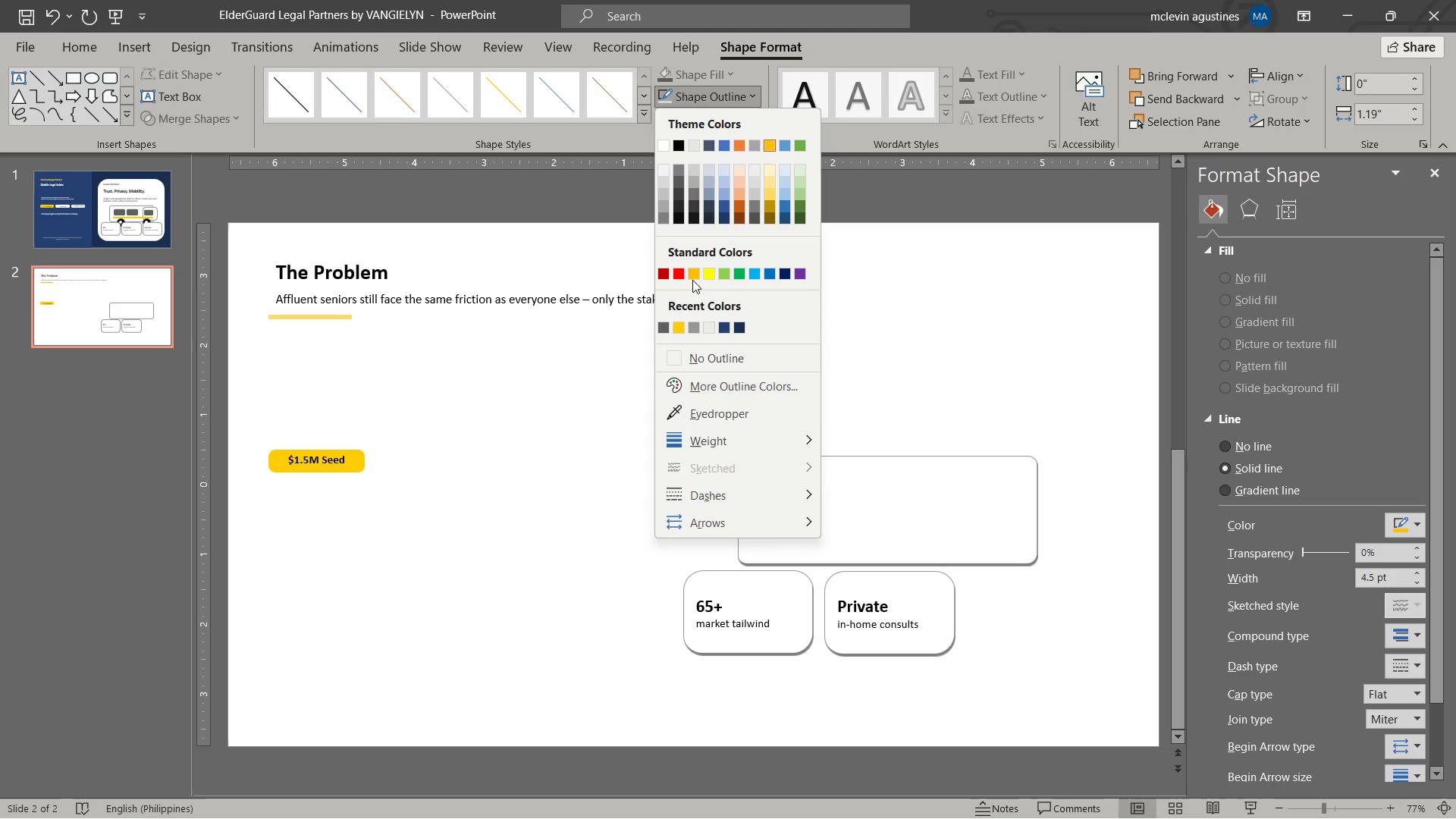 
left_click([692, 280])
 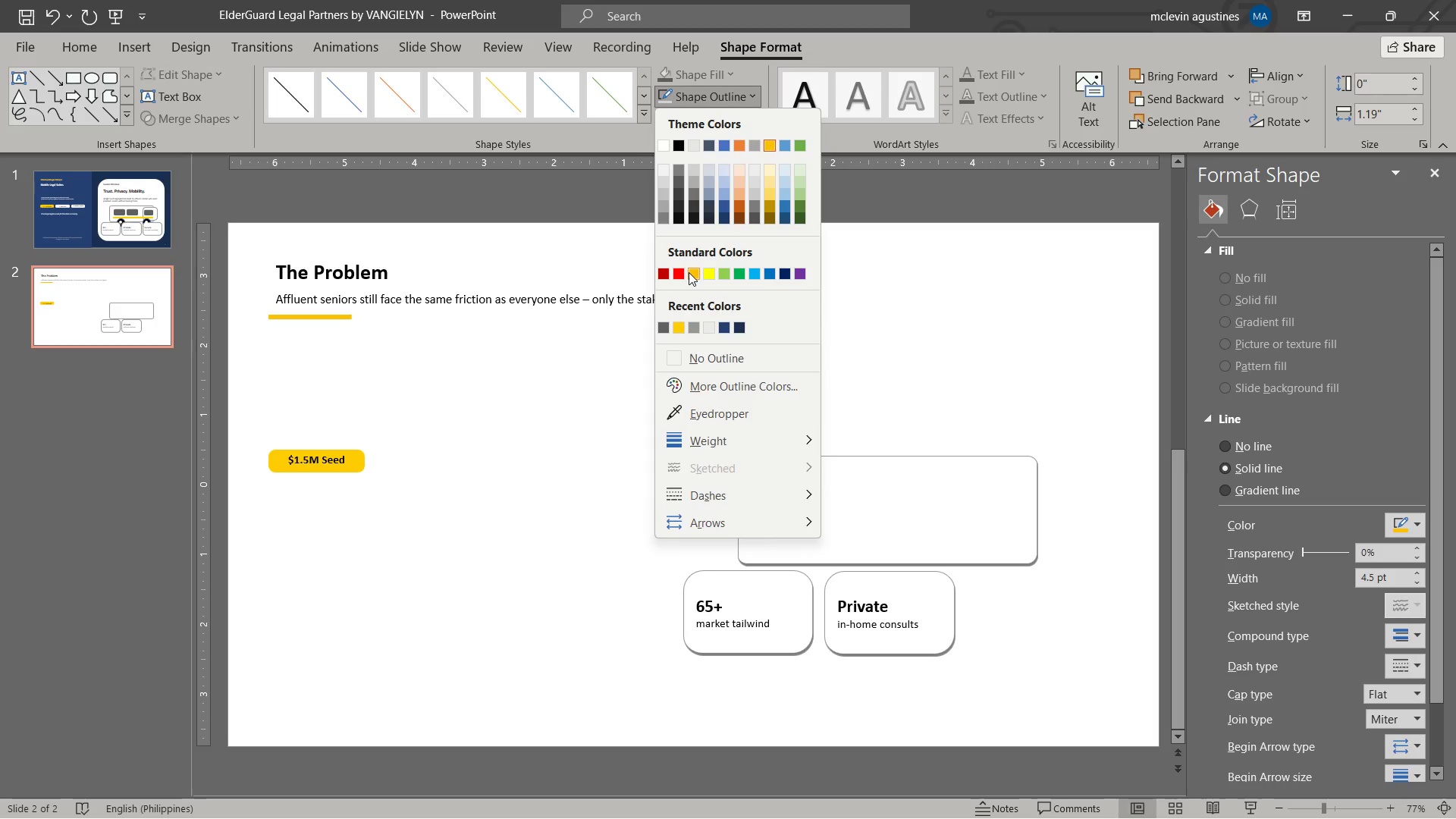 
left_click([689, 271])
 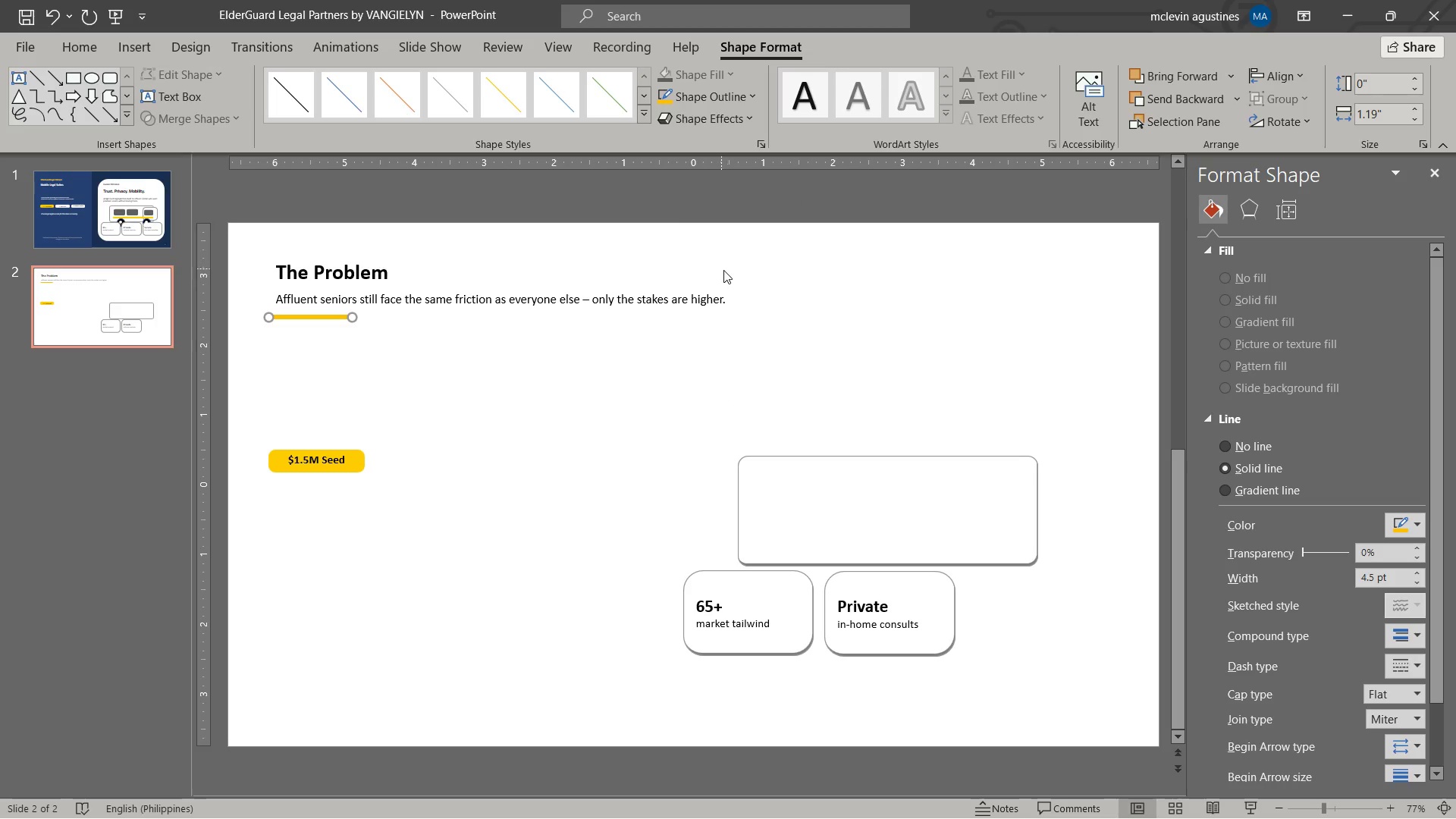 
left_click([770, 280])
 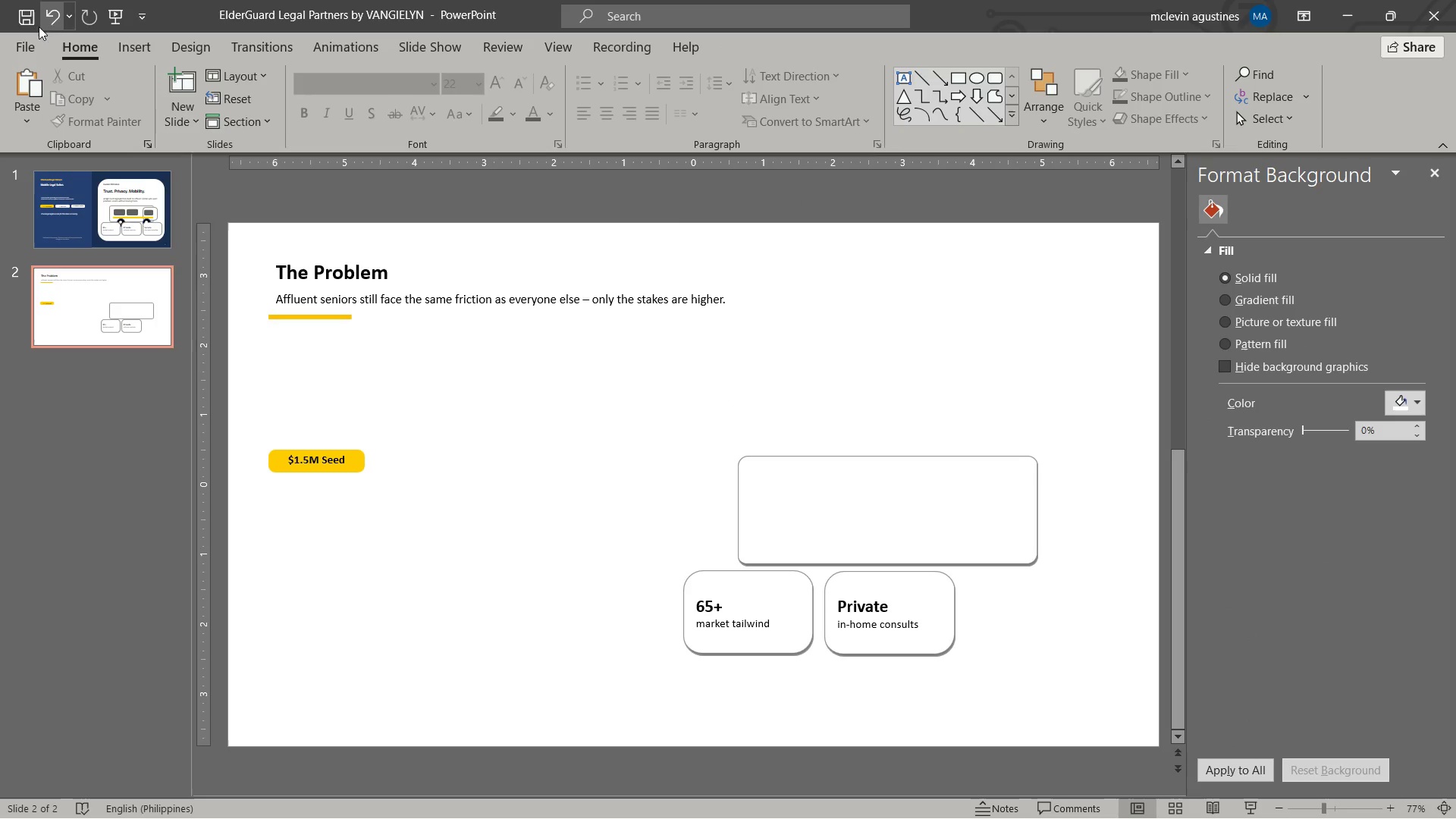 
left_click([30, 23])
 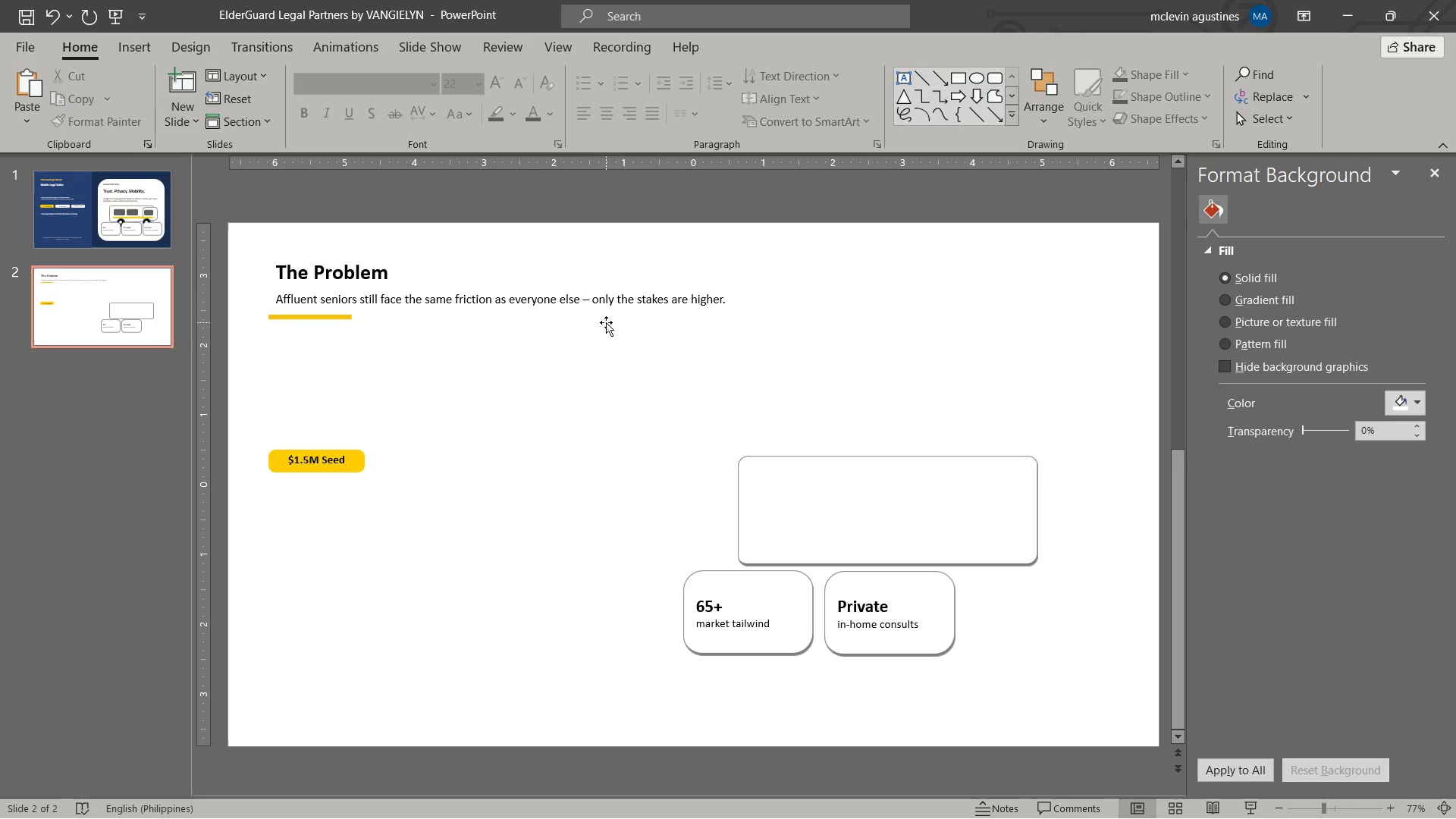 
wait(7.06)
 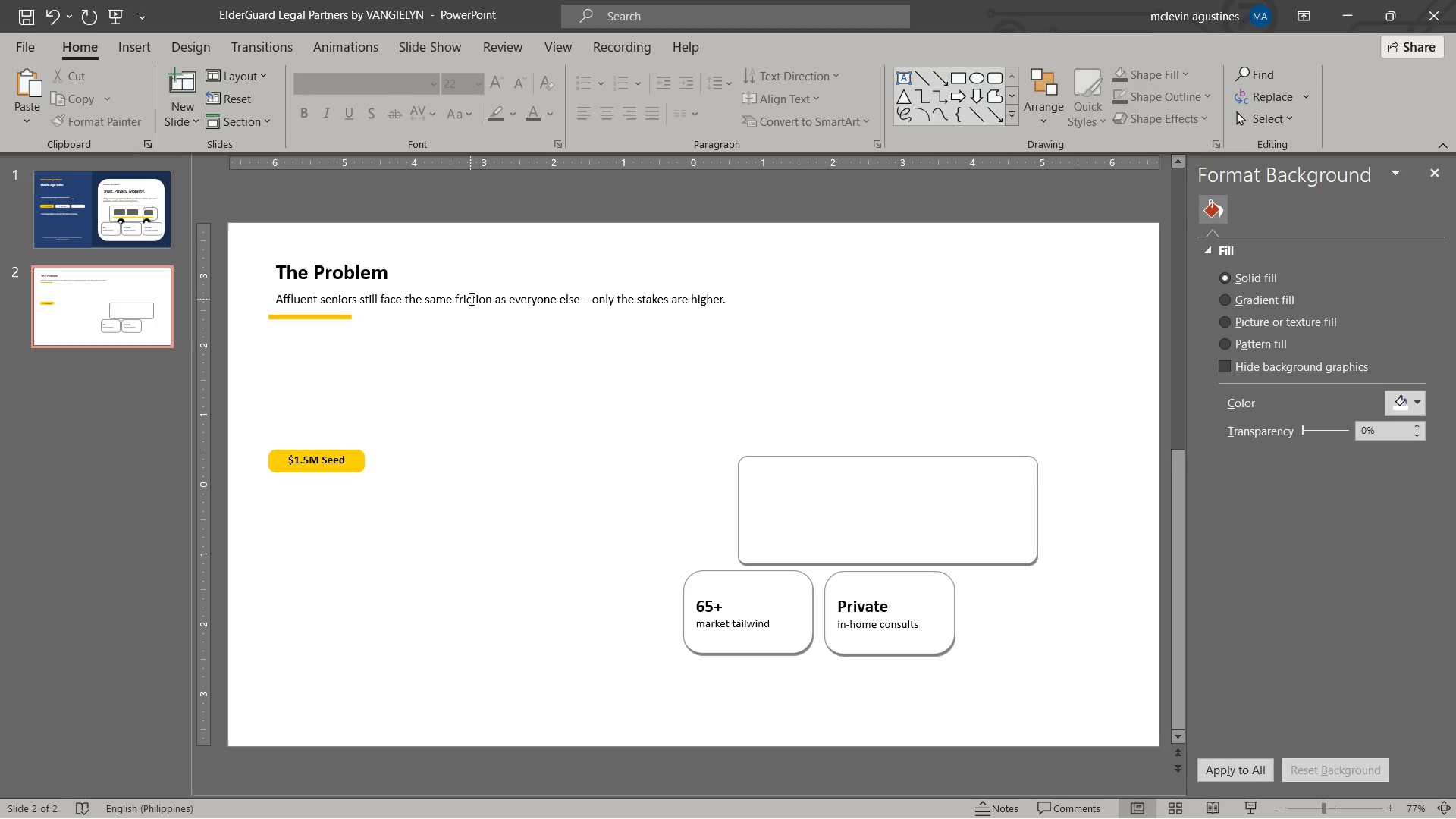 
left_click([364, 462])
 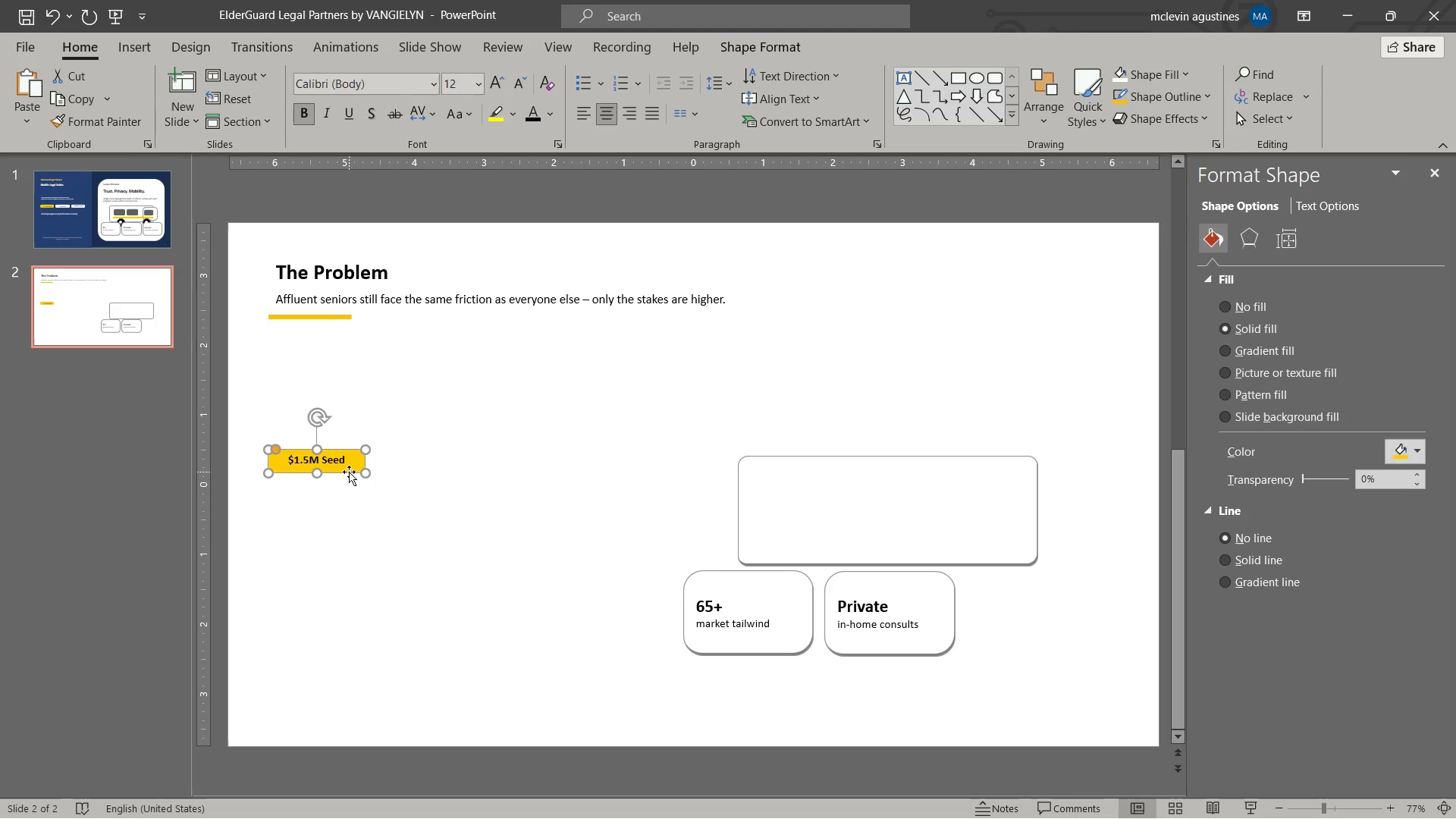 
left_click_drag(start_coordinate=[349, 472], to_coordinate=[354, 359])
 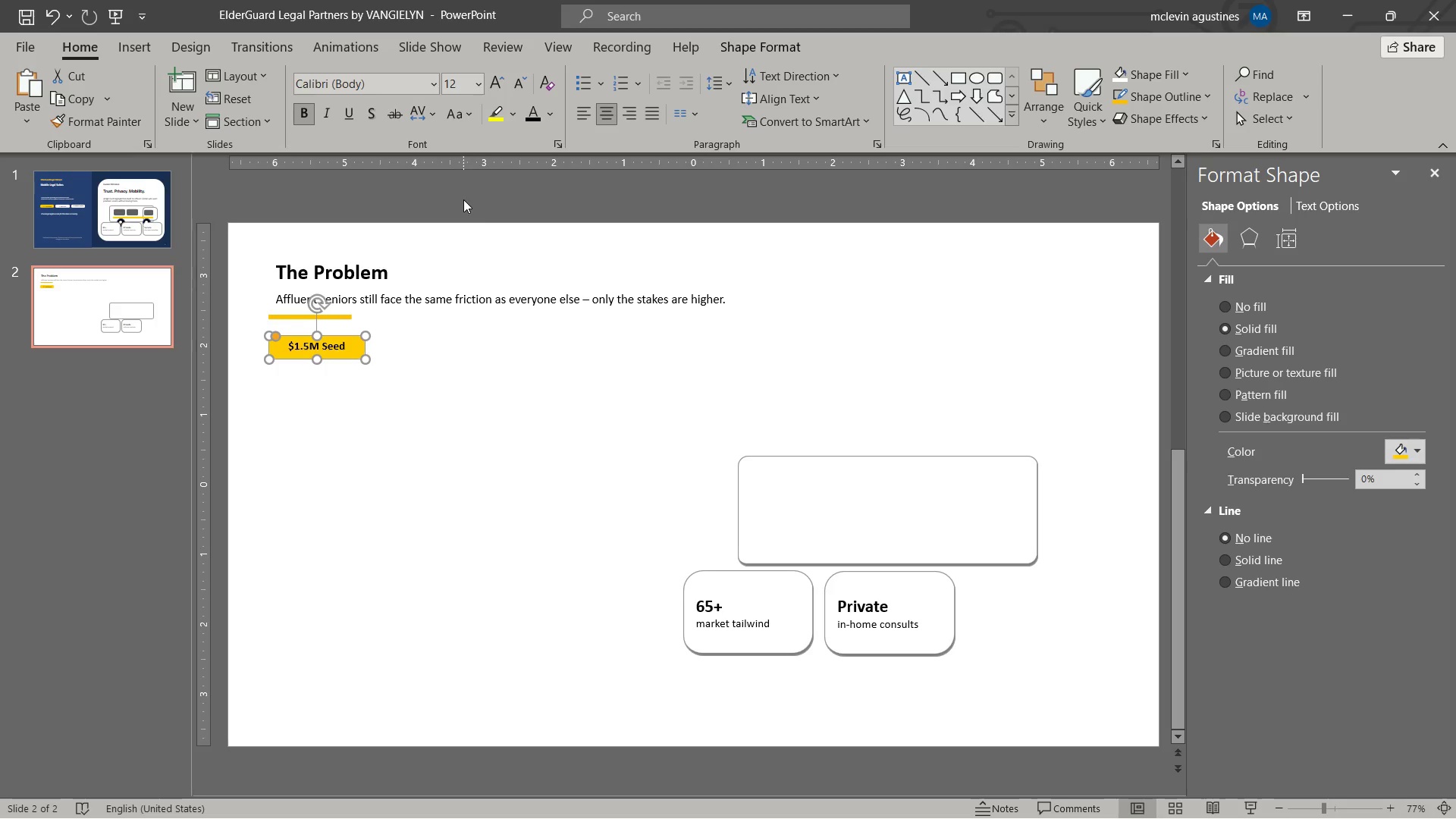 
wait(12.42)
 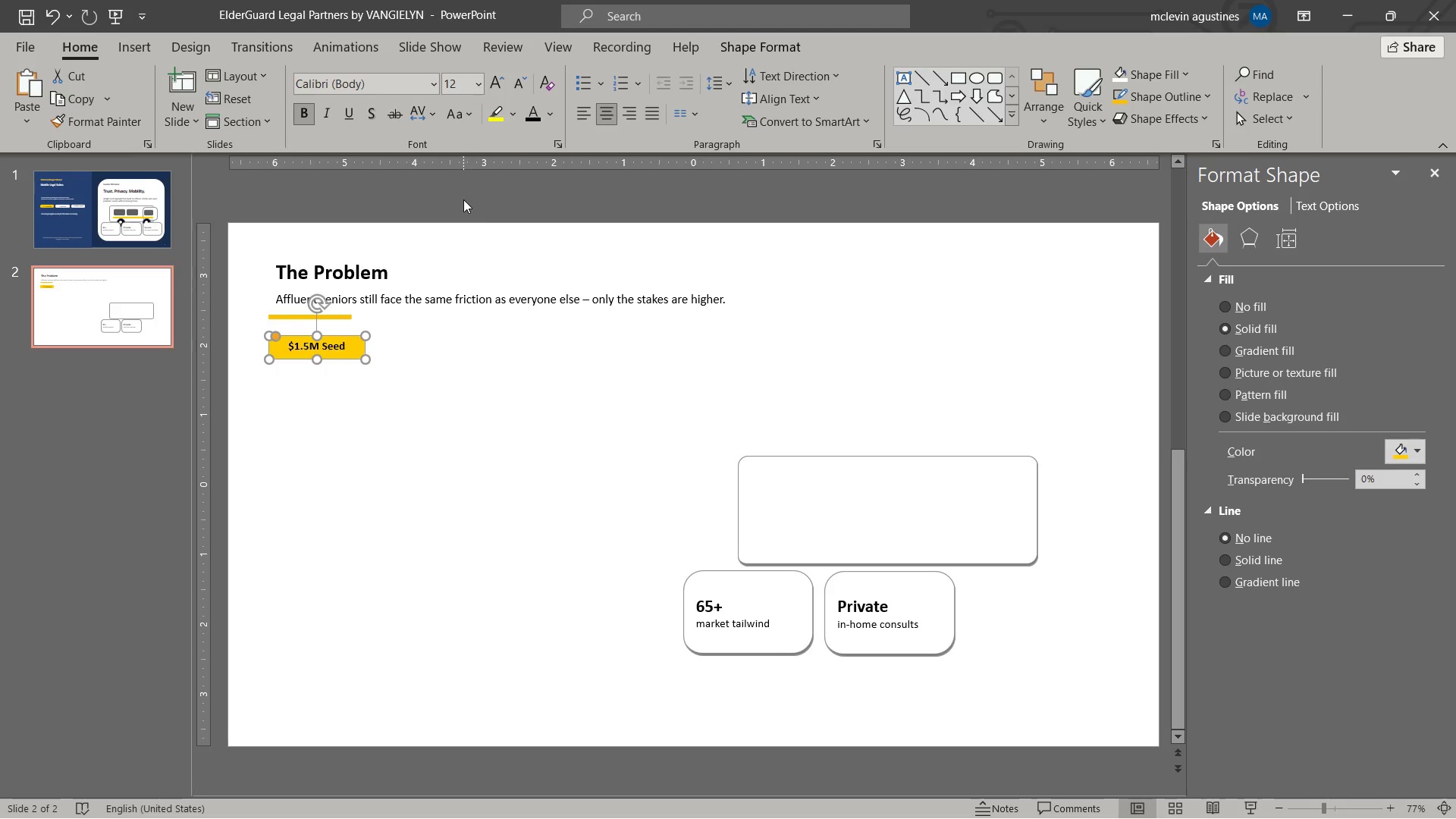 
left_click_drag(start_coordinate=[767, 48], to_coordinate=[729, 79])
 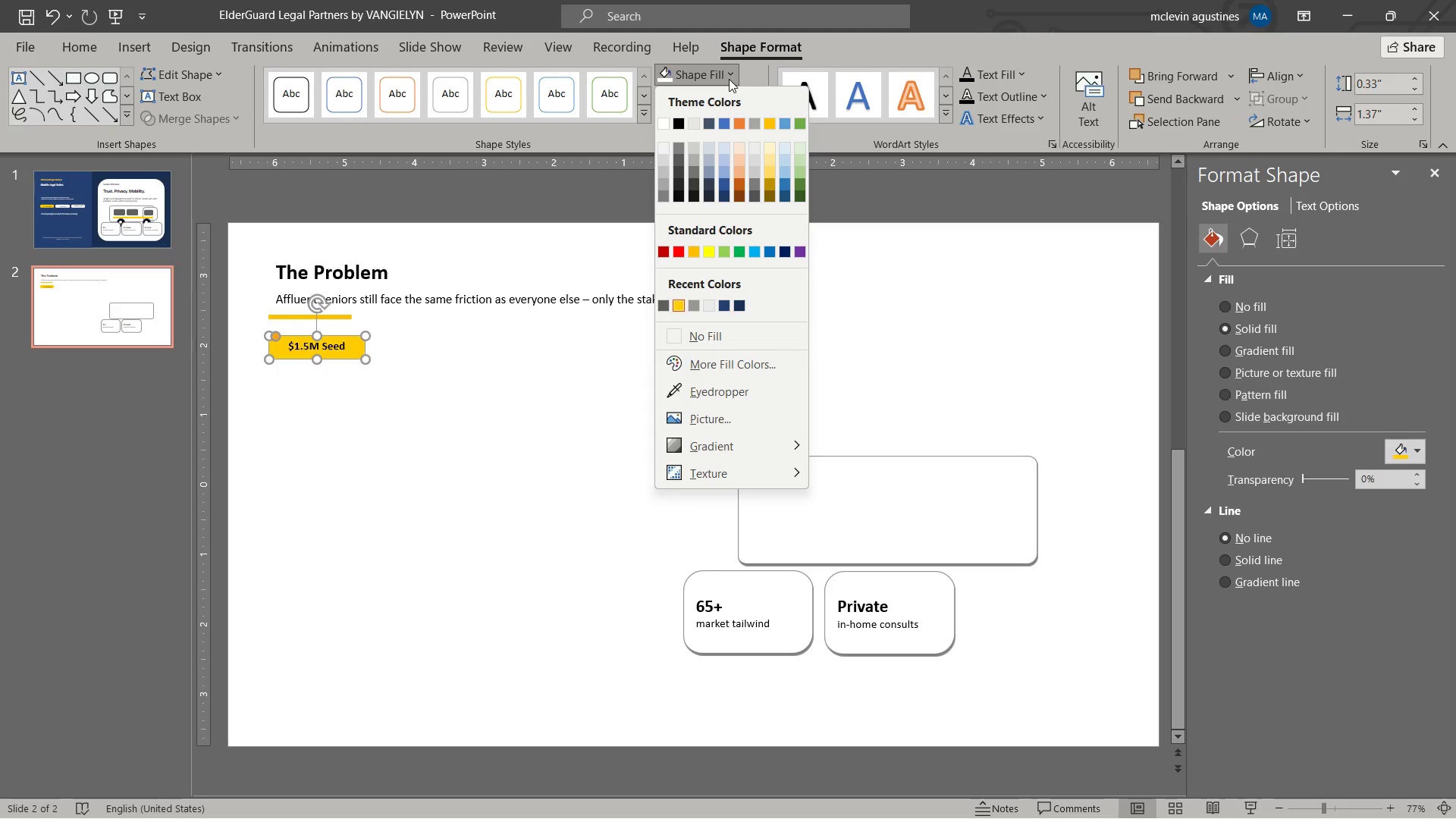 
left_click([729, 79])
 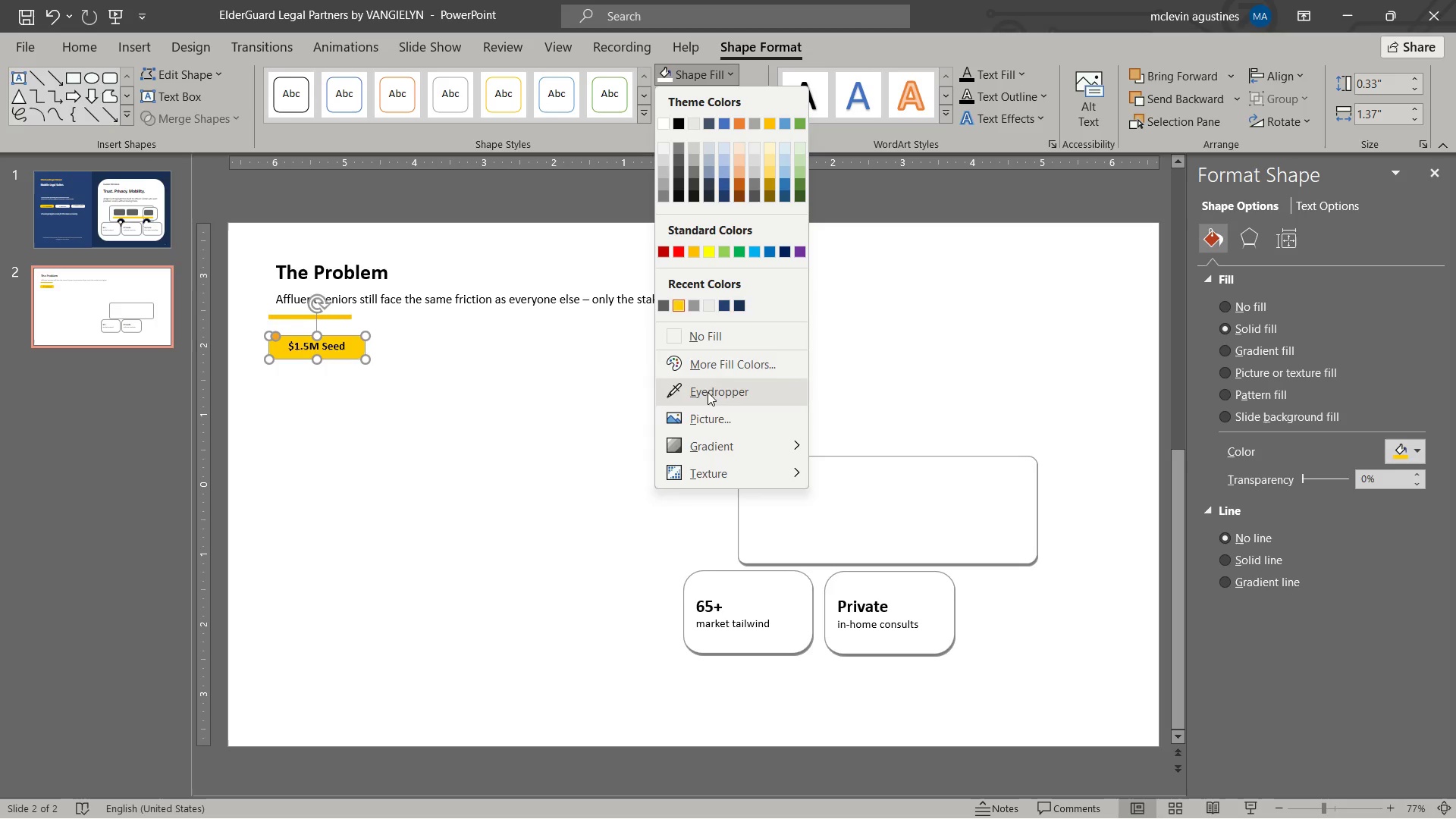 
left_click([742, 366])
 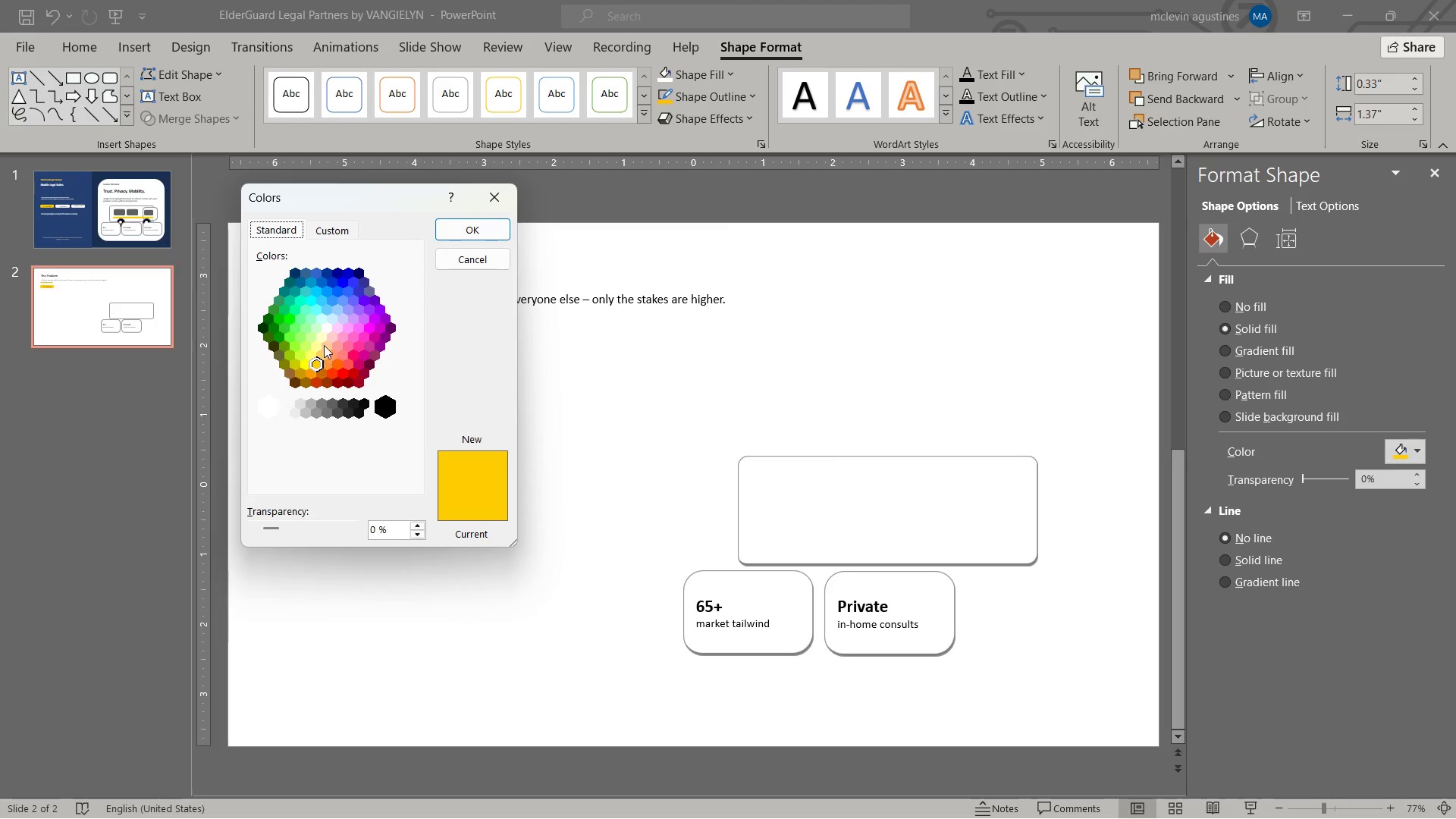 
left_click([327, 343])
 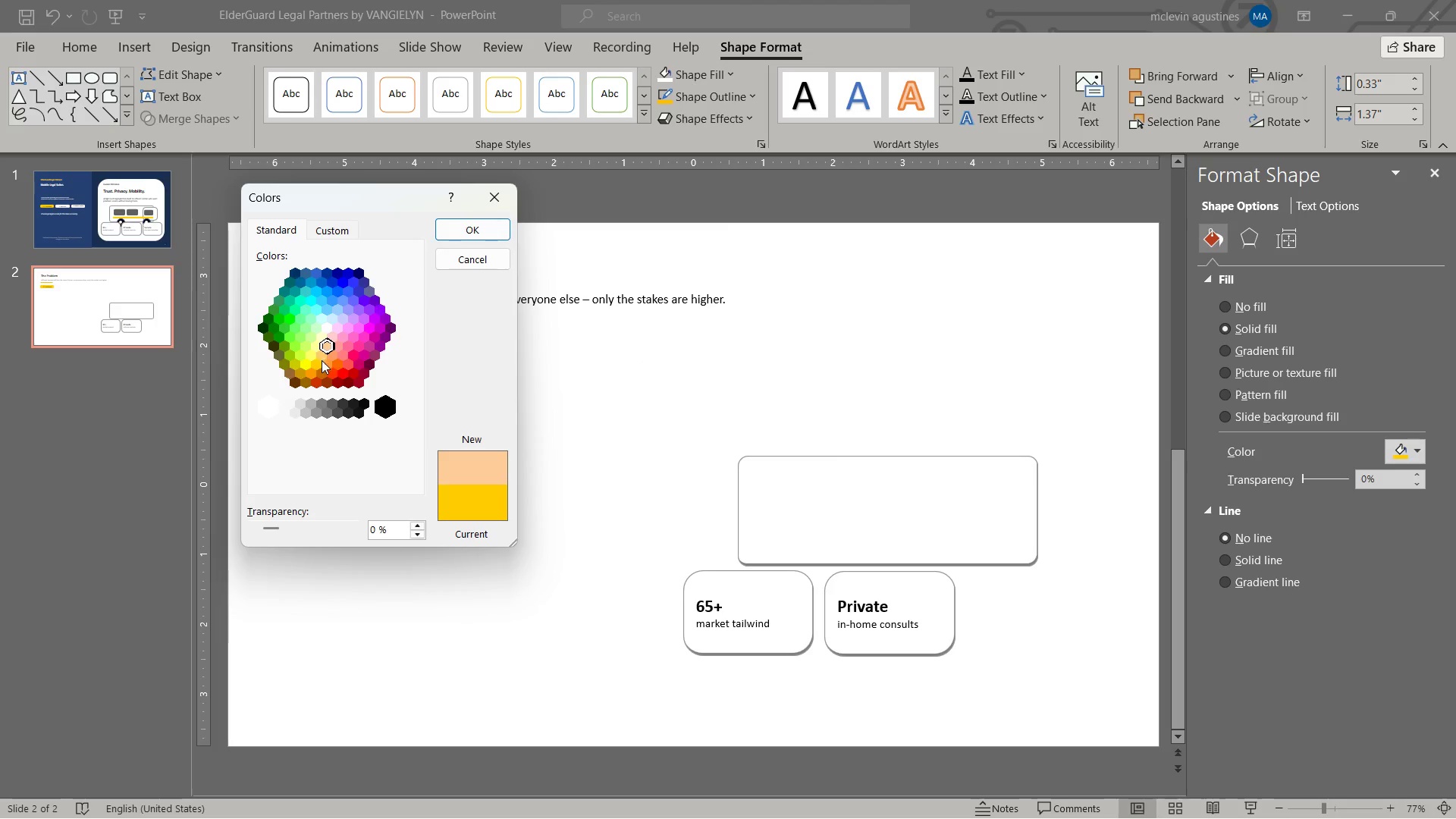 
left_click([316, 348])
 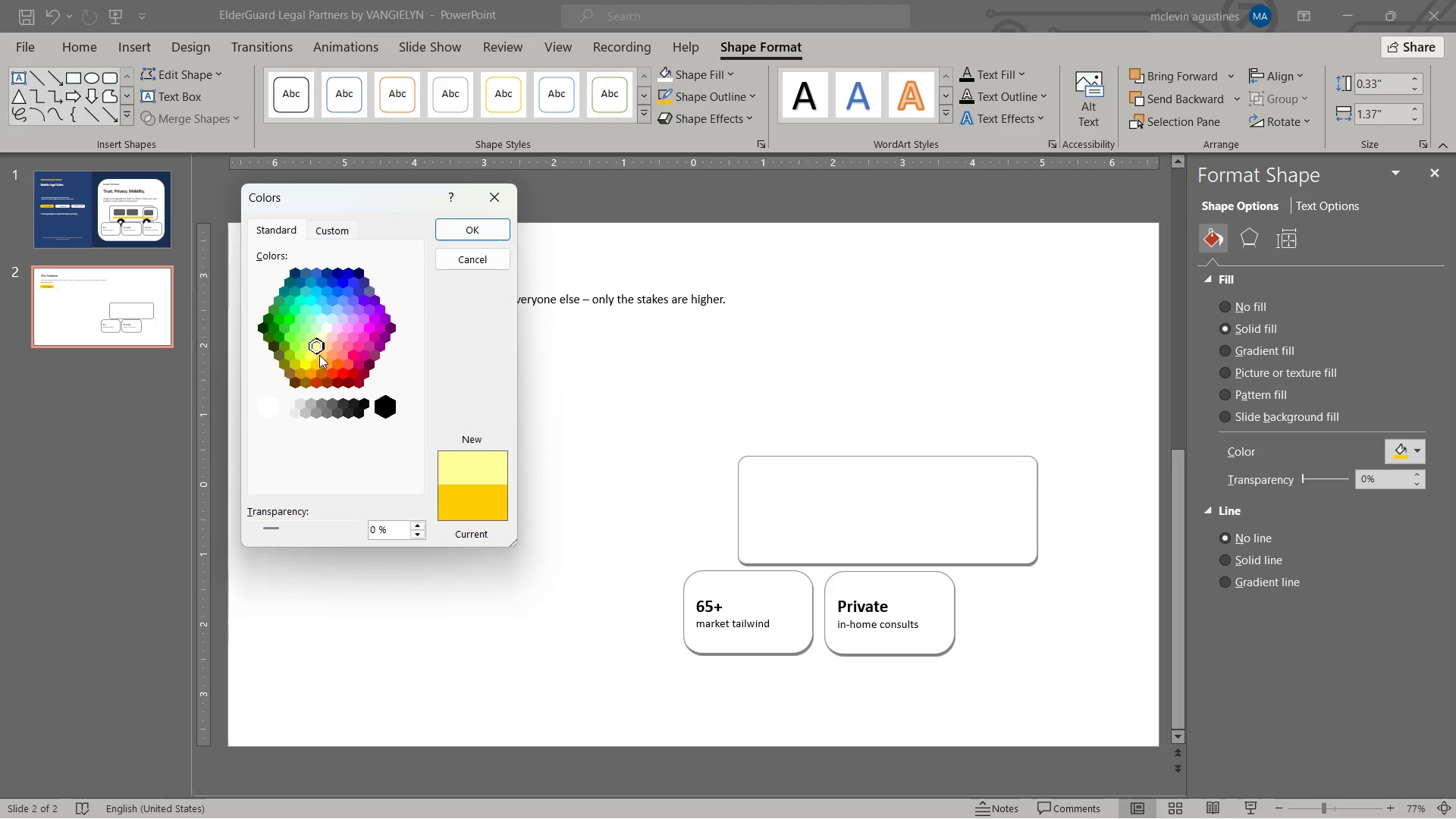 
left_click([320, 353])
 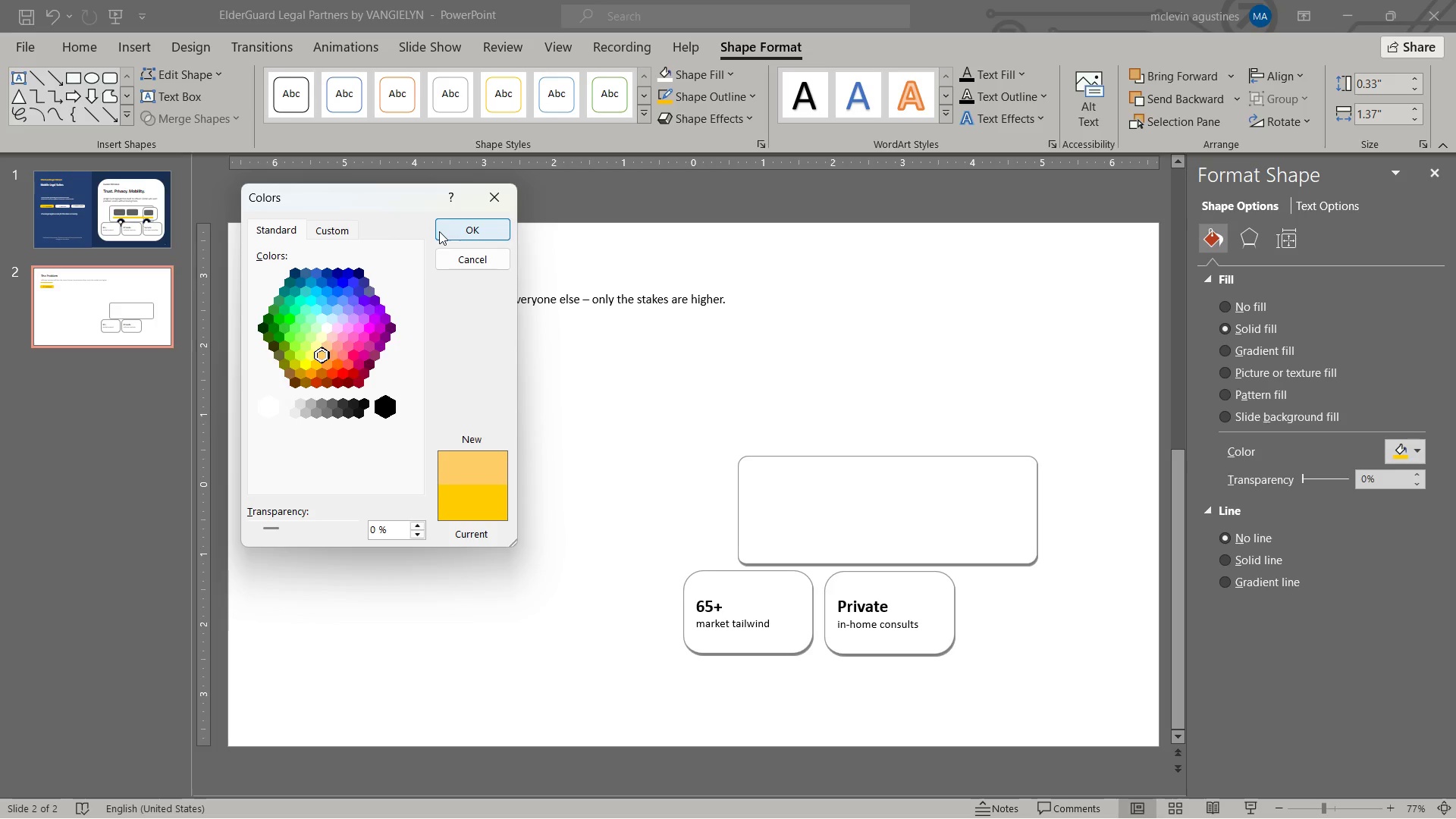 
wait(5.76)
 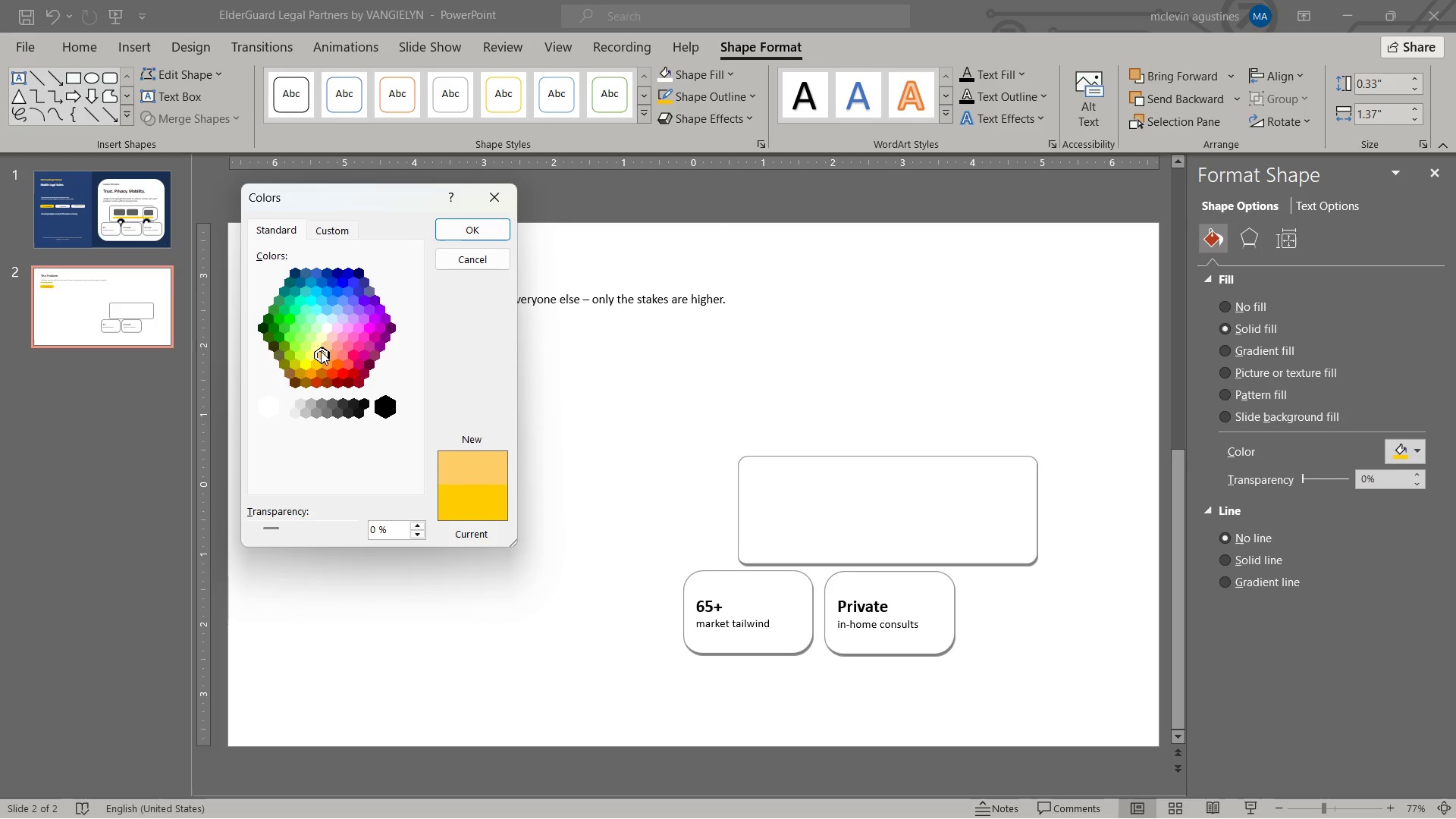 
left_click([463, 224])
 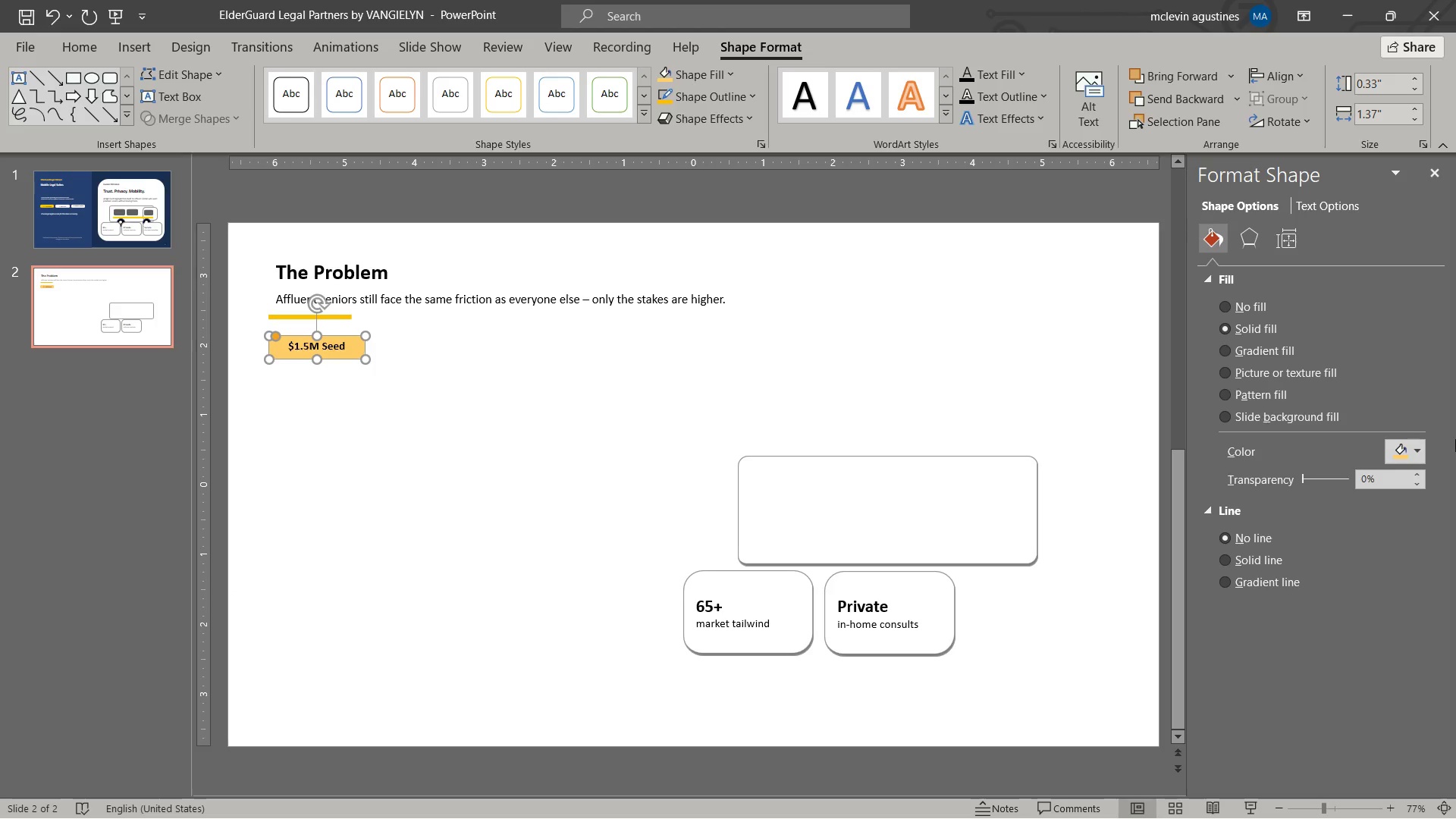 
left_click([1419, 451])
 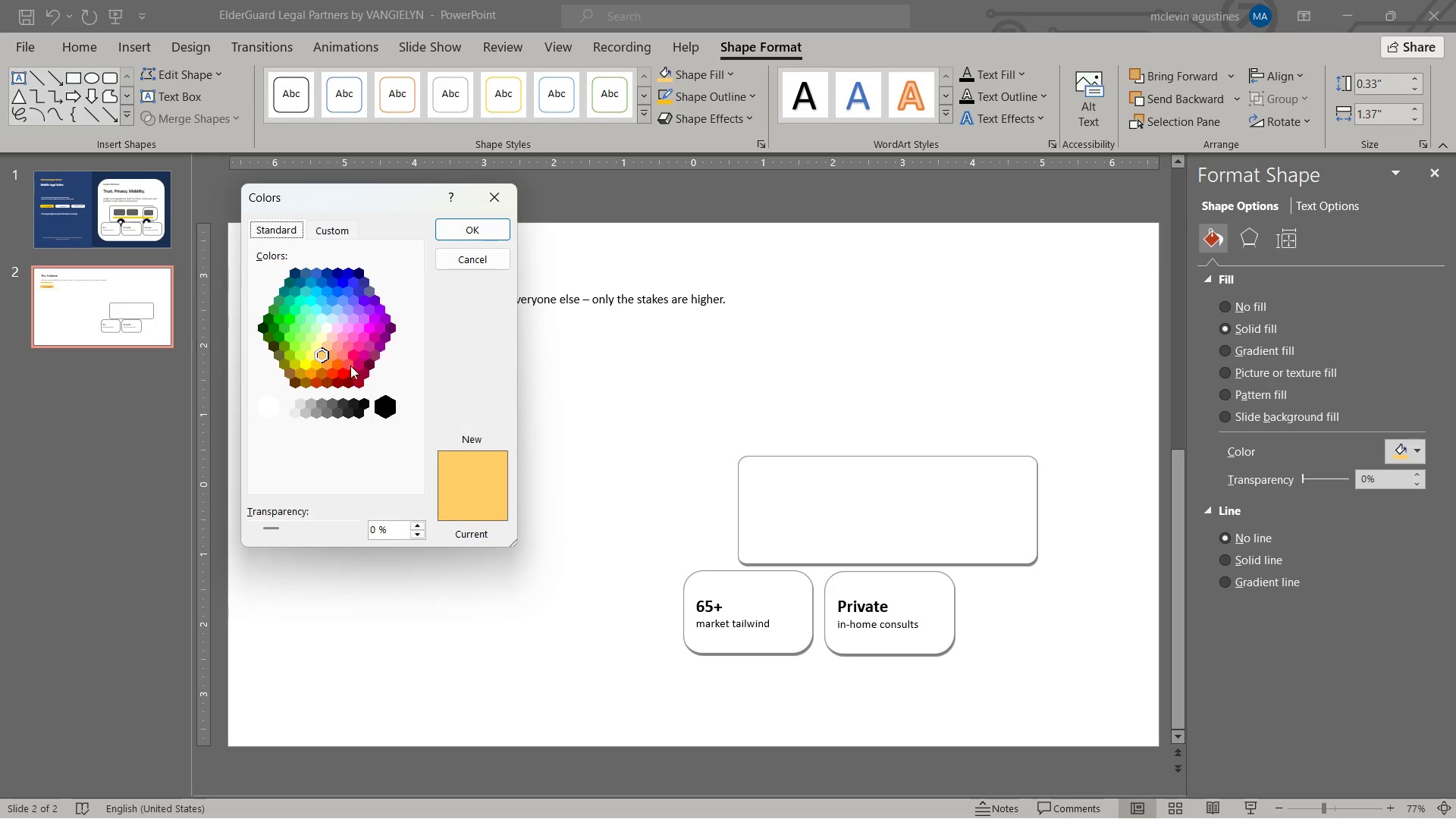 
wait(7.42)
 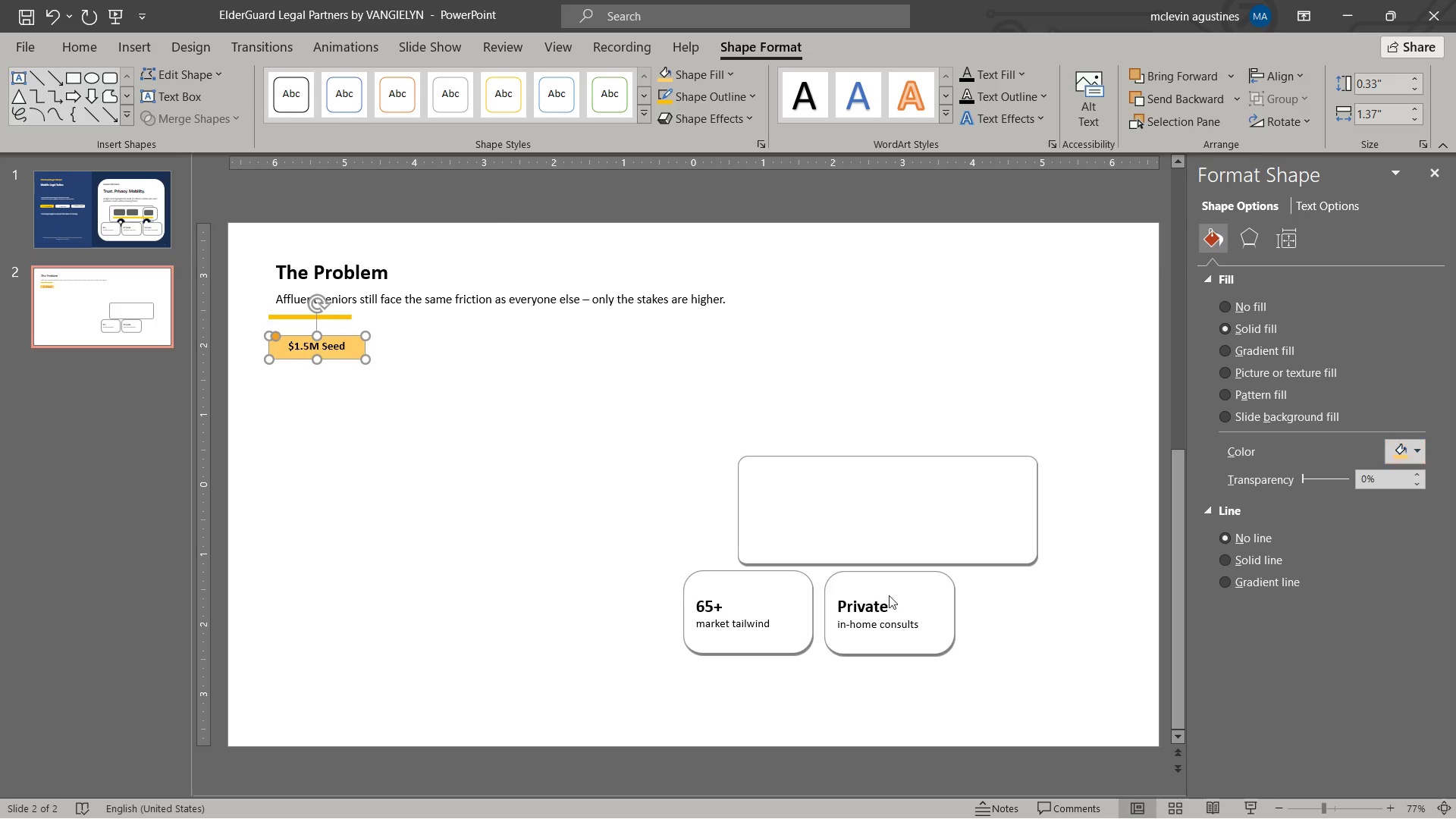 
left_click([327, 345])
 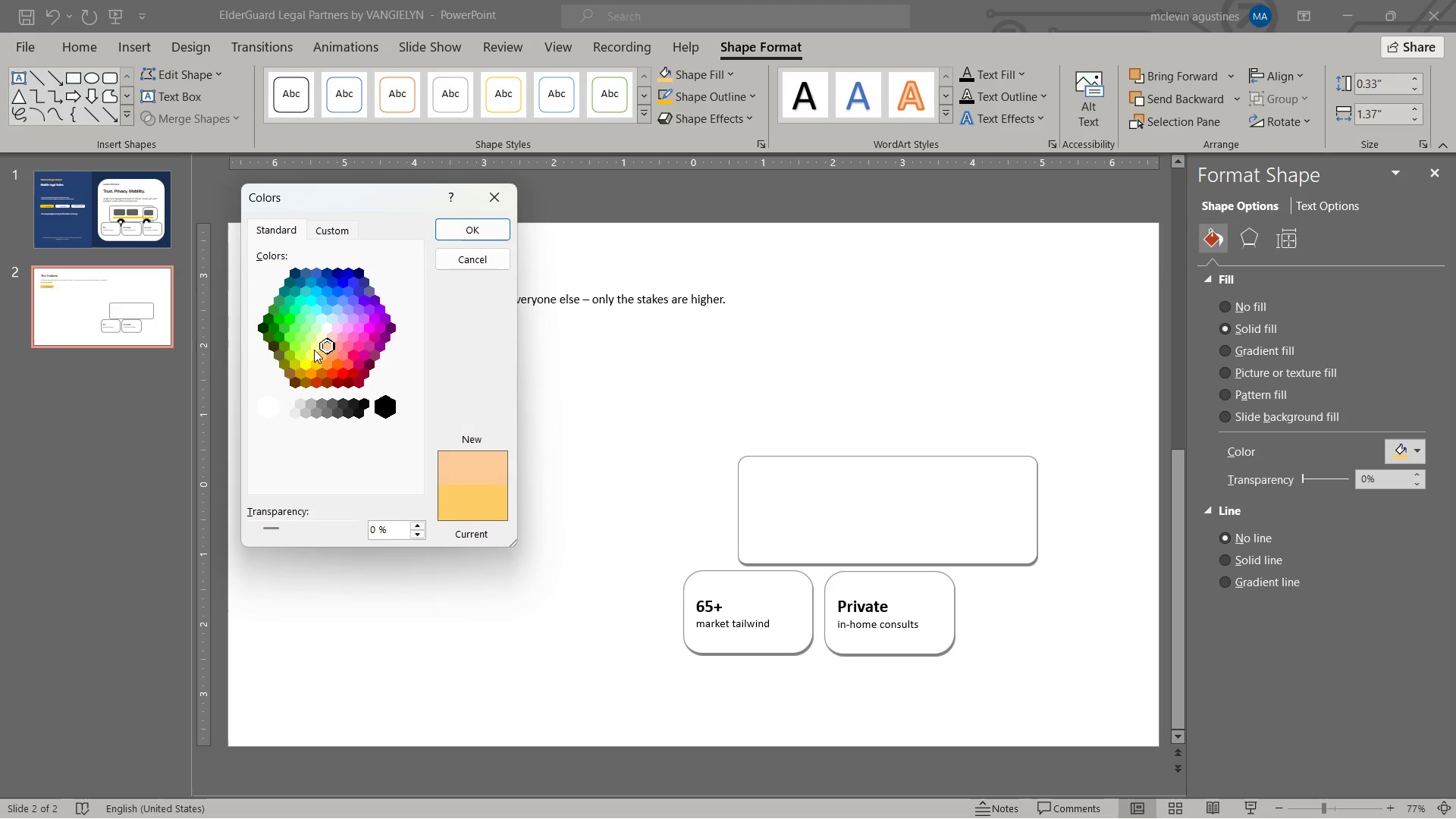 
left_click([314, 348])
 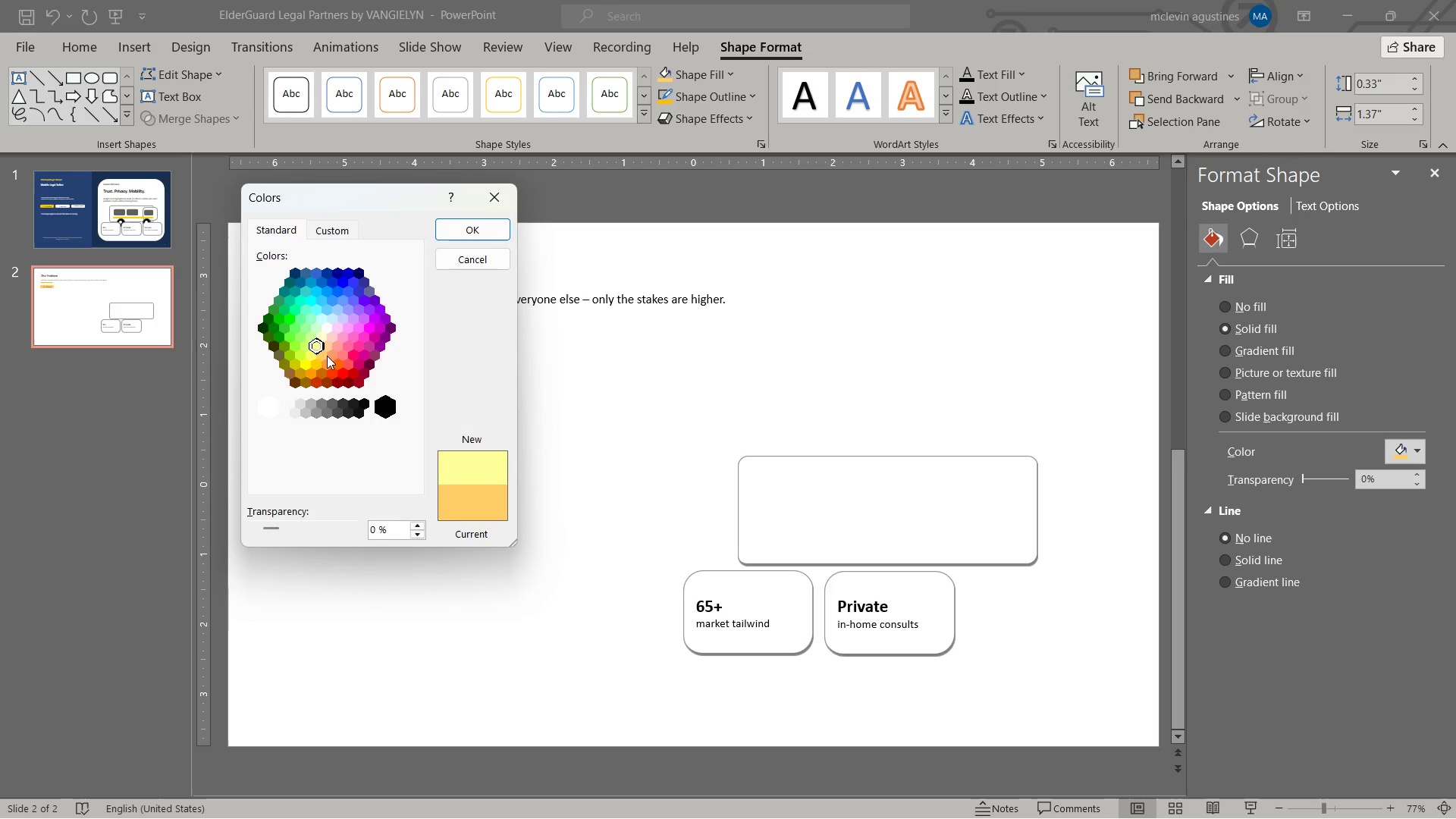 
left_click([324, 354])
 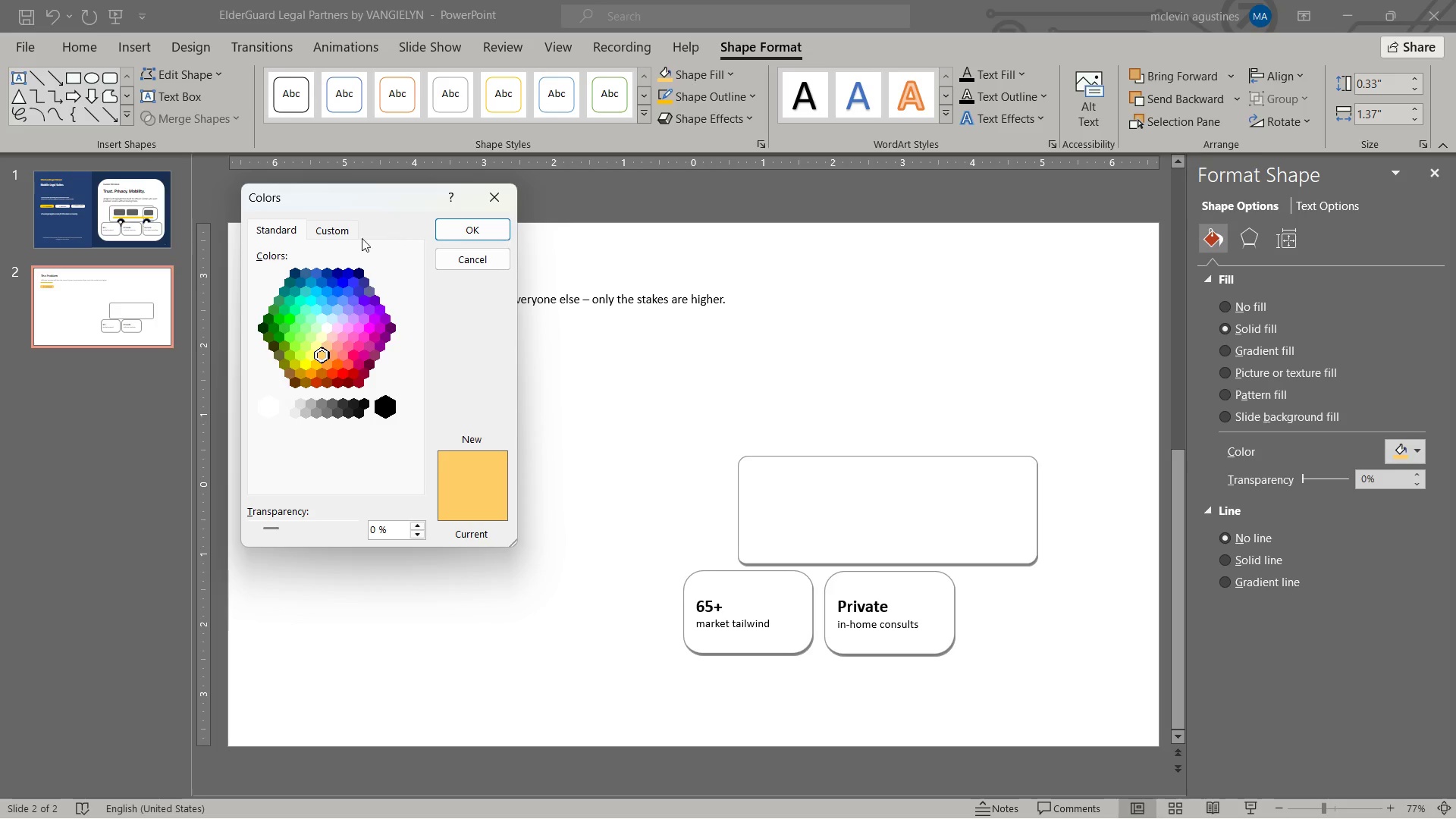 
left_click([337, 231])
 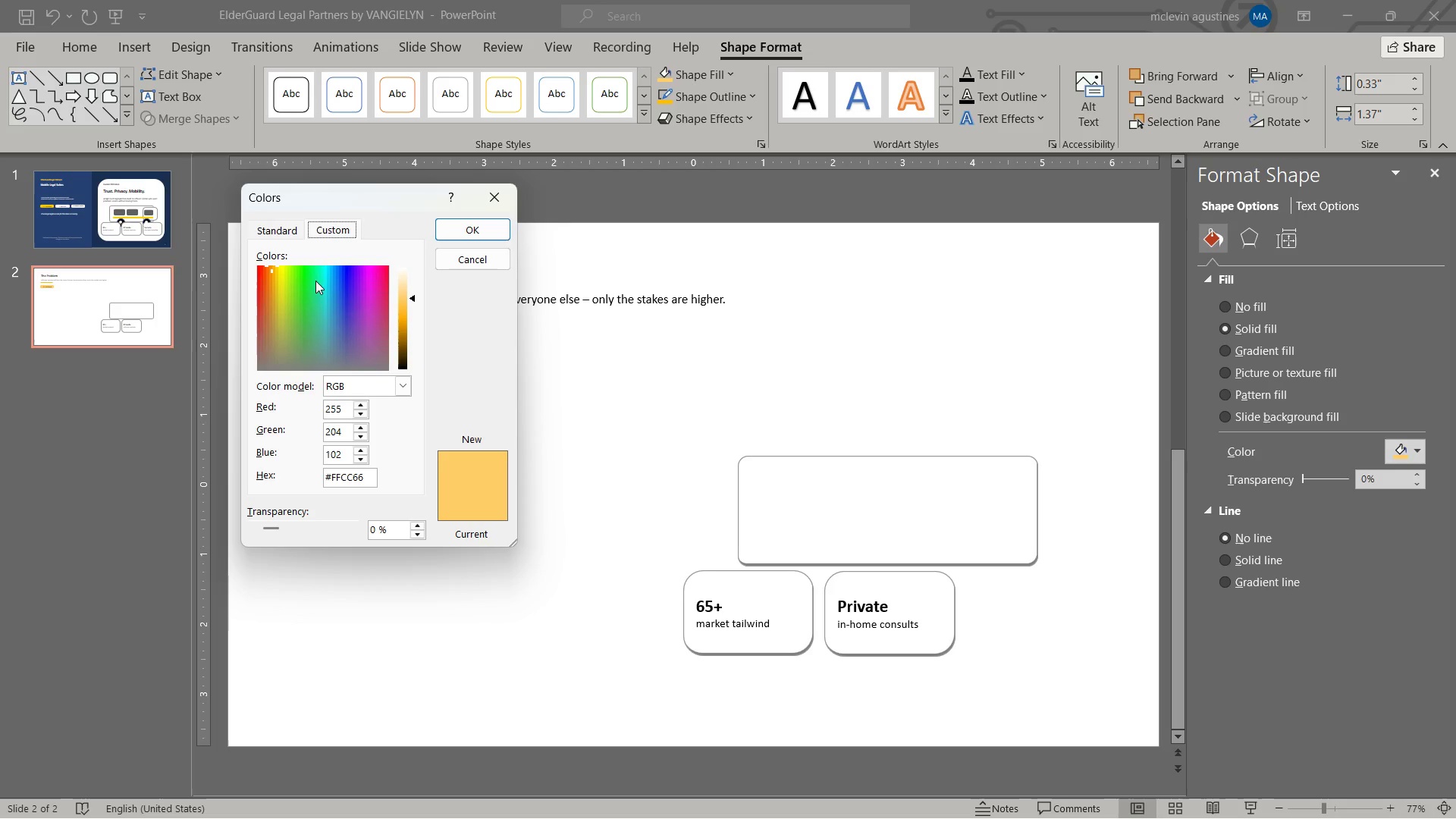 
left_click([278, 277])
 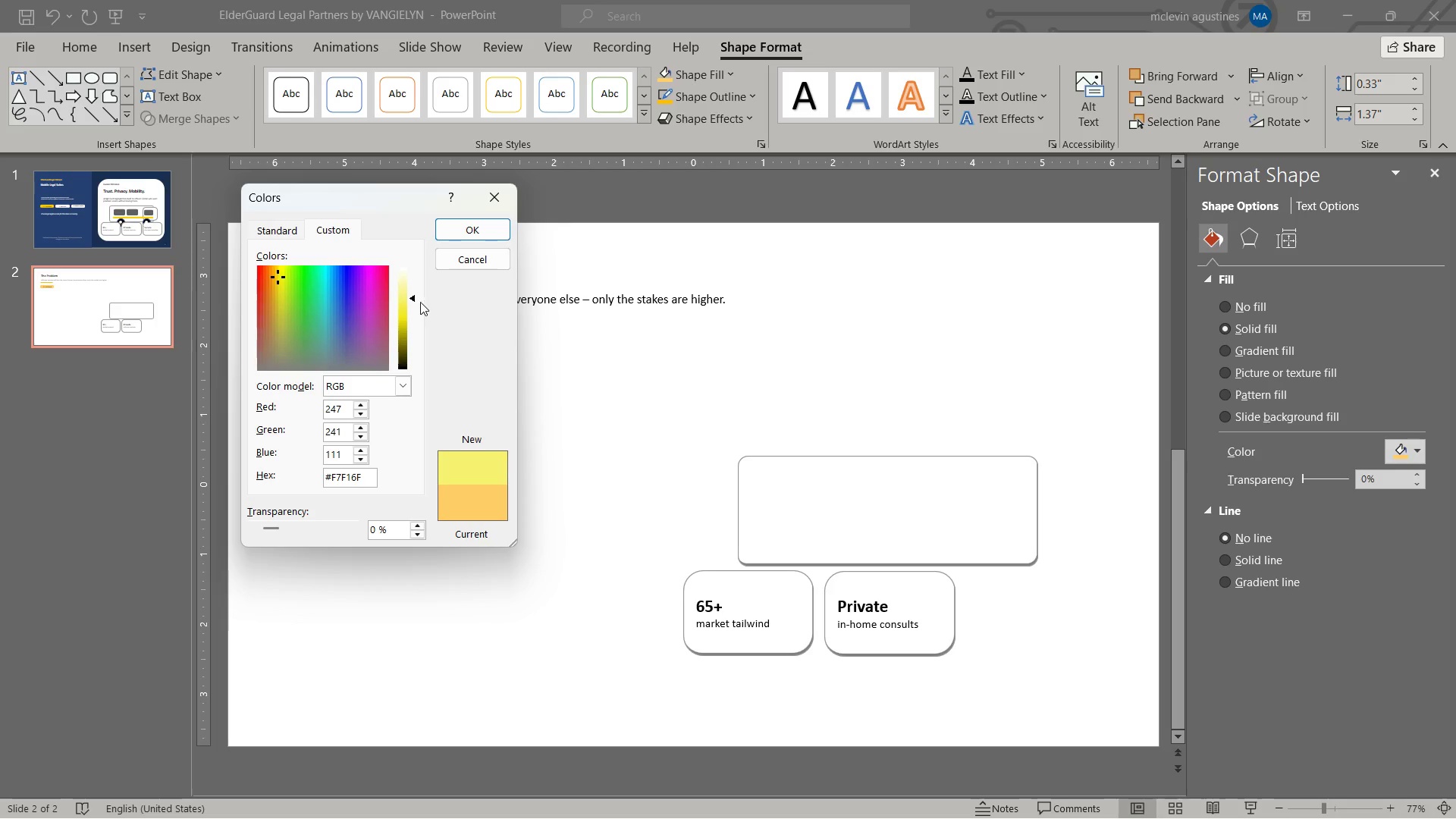 
left_click_drag(start_coordinate=[413, 298], to_coordinate=[410, 293])
 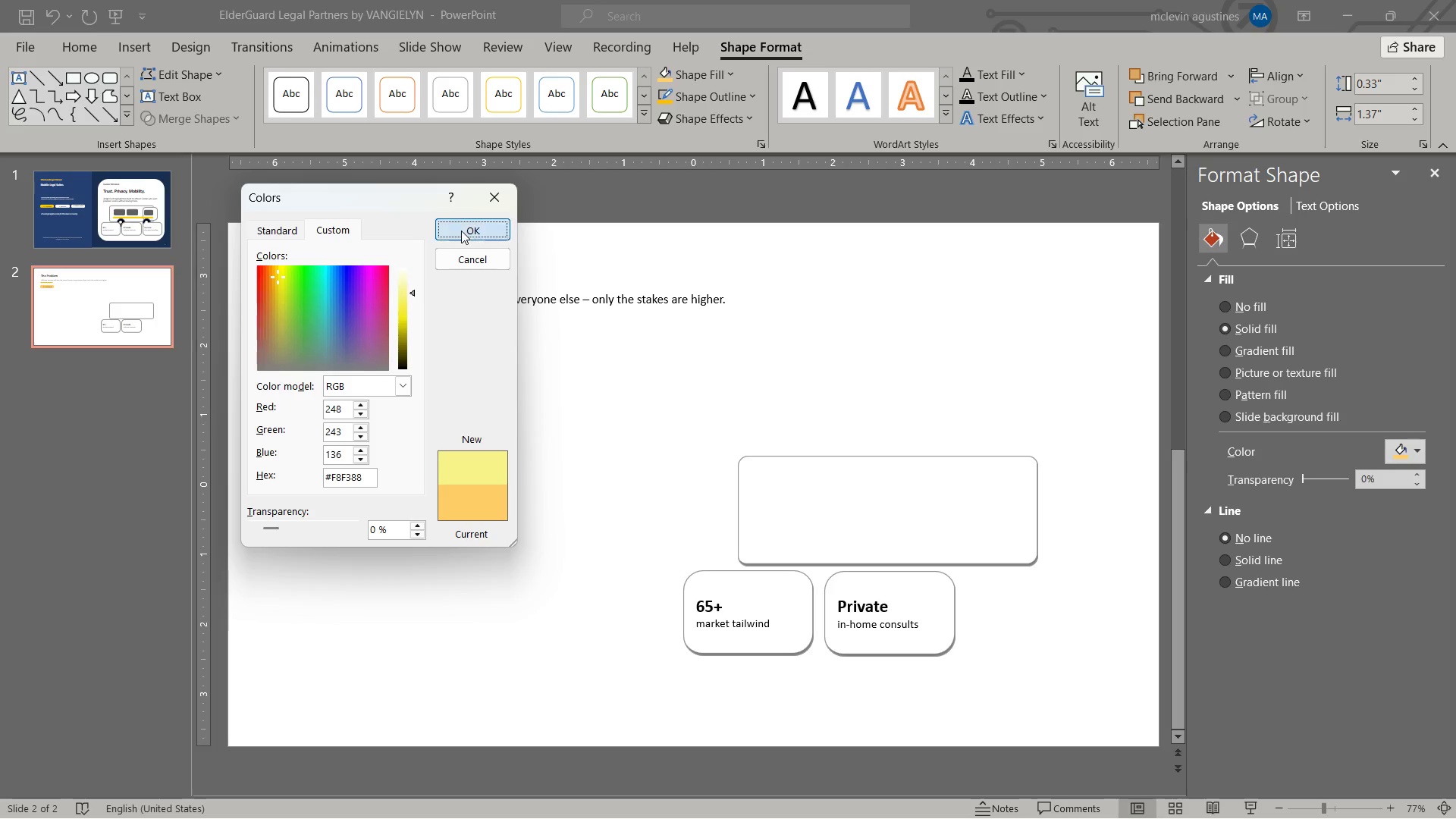 
left_click([461, 231])
 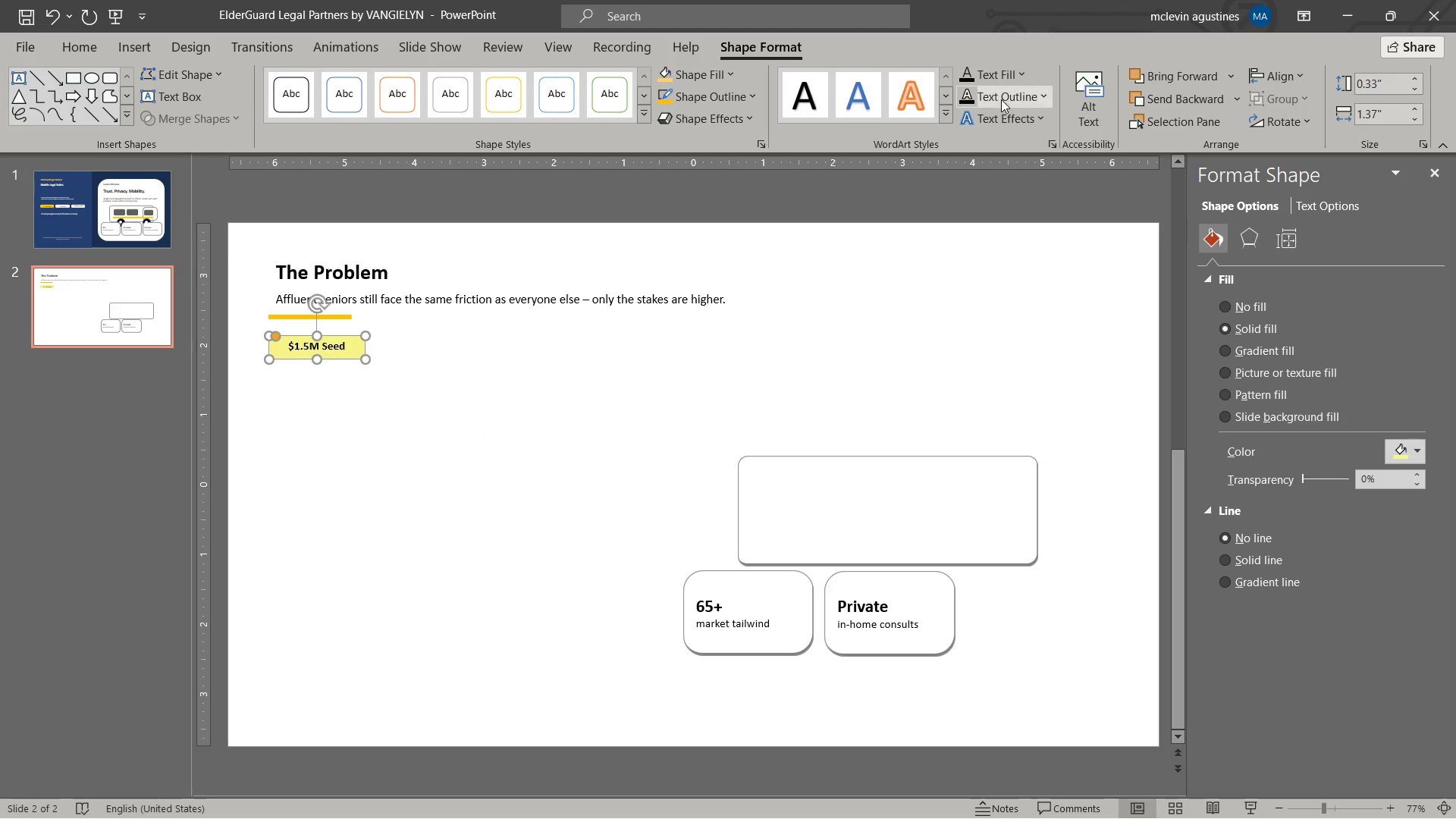 
wait(6.47)
 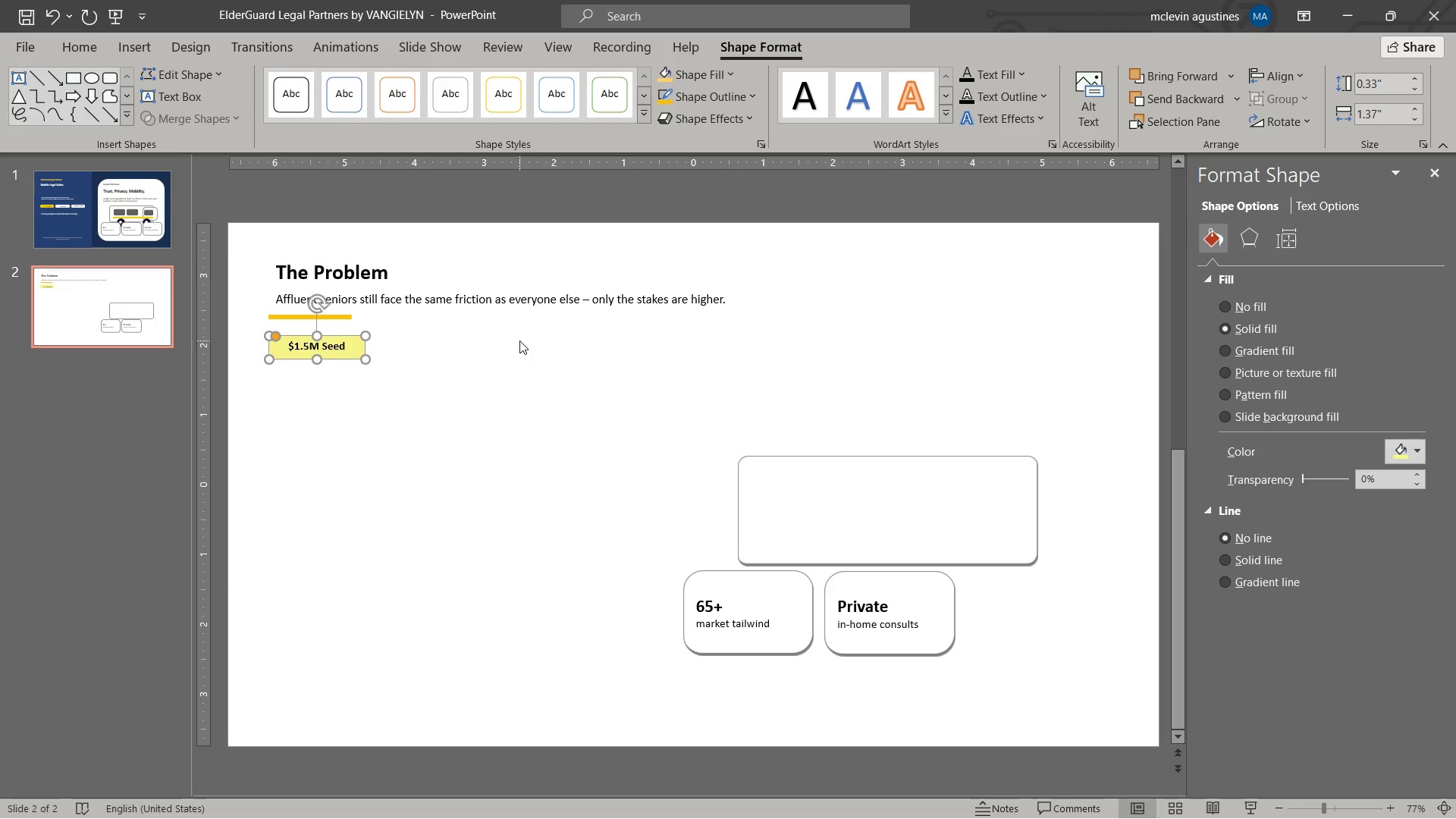 
left_click([744, 96])
 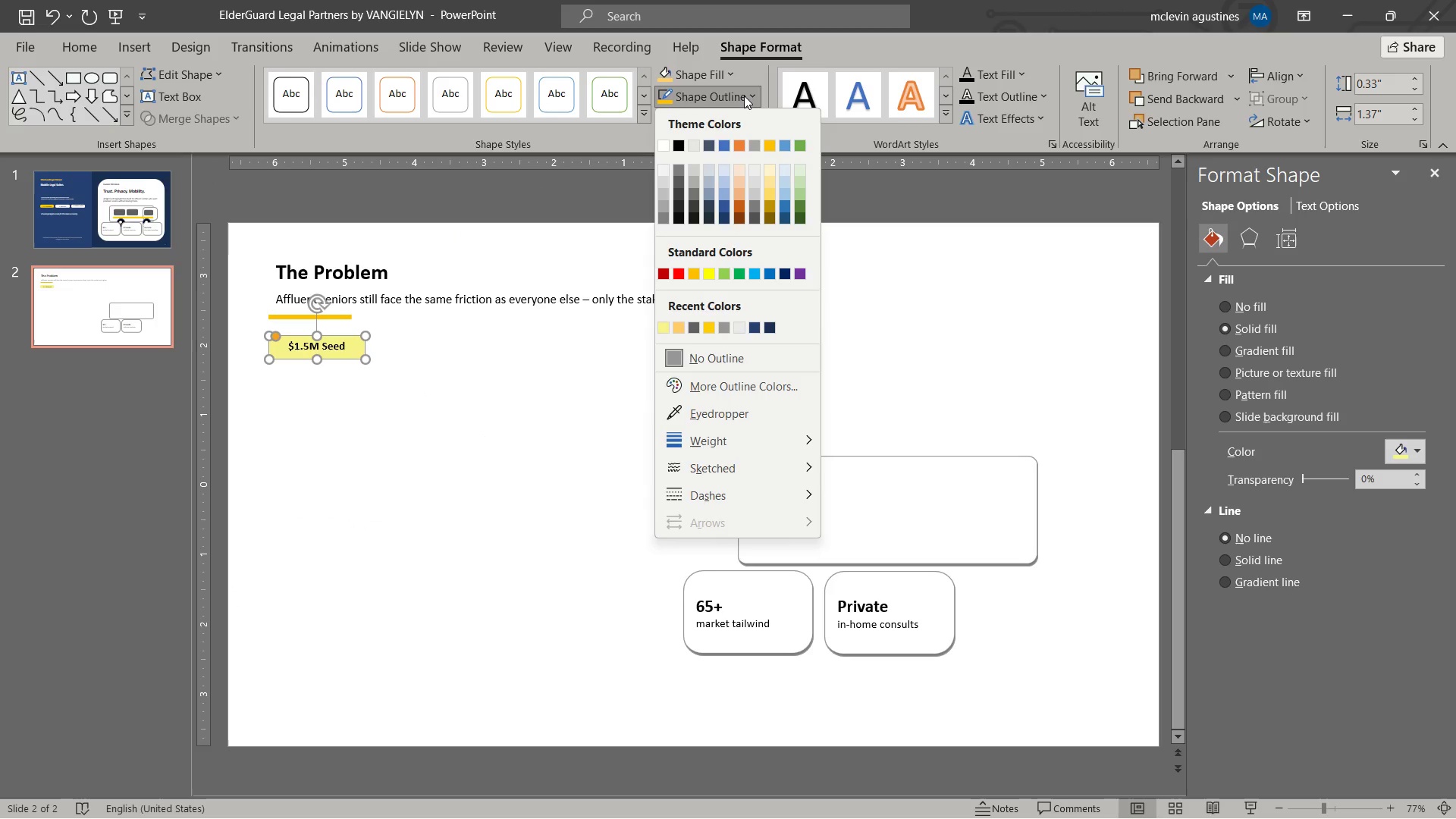 
left_click([744, 96])
 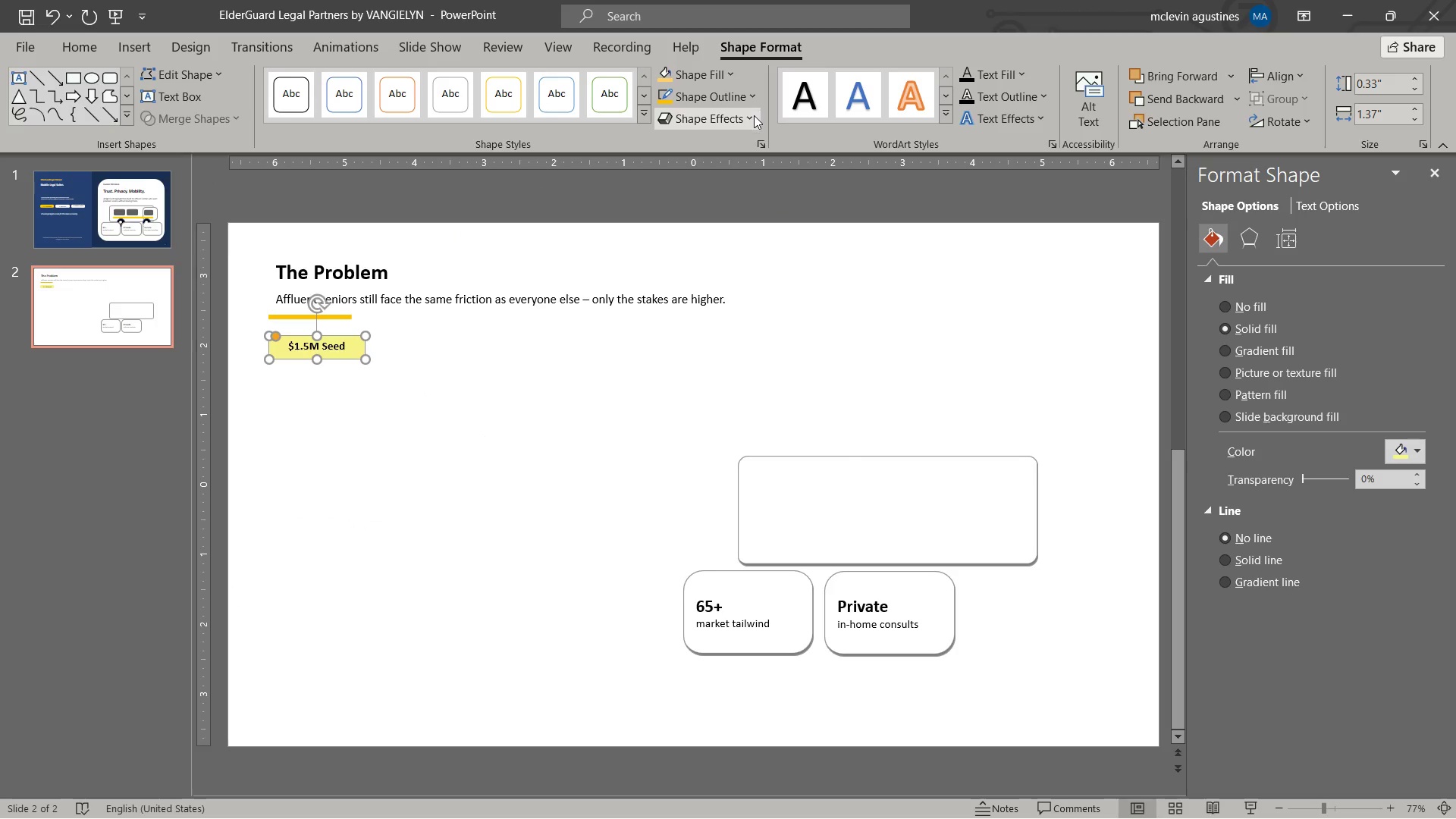 
left_click([754, 115])
 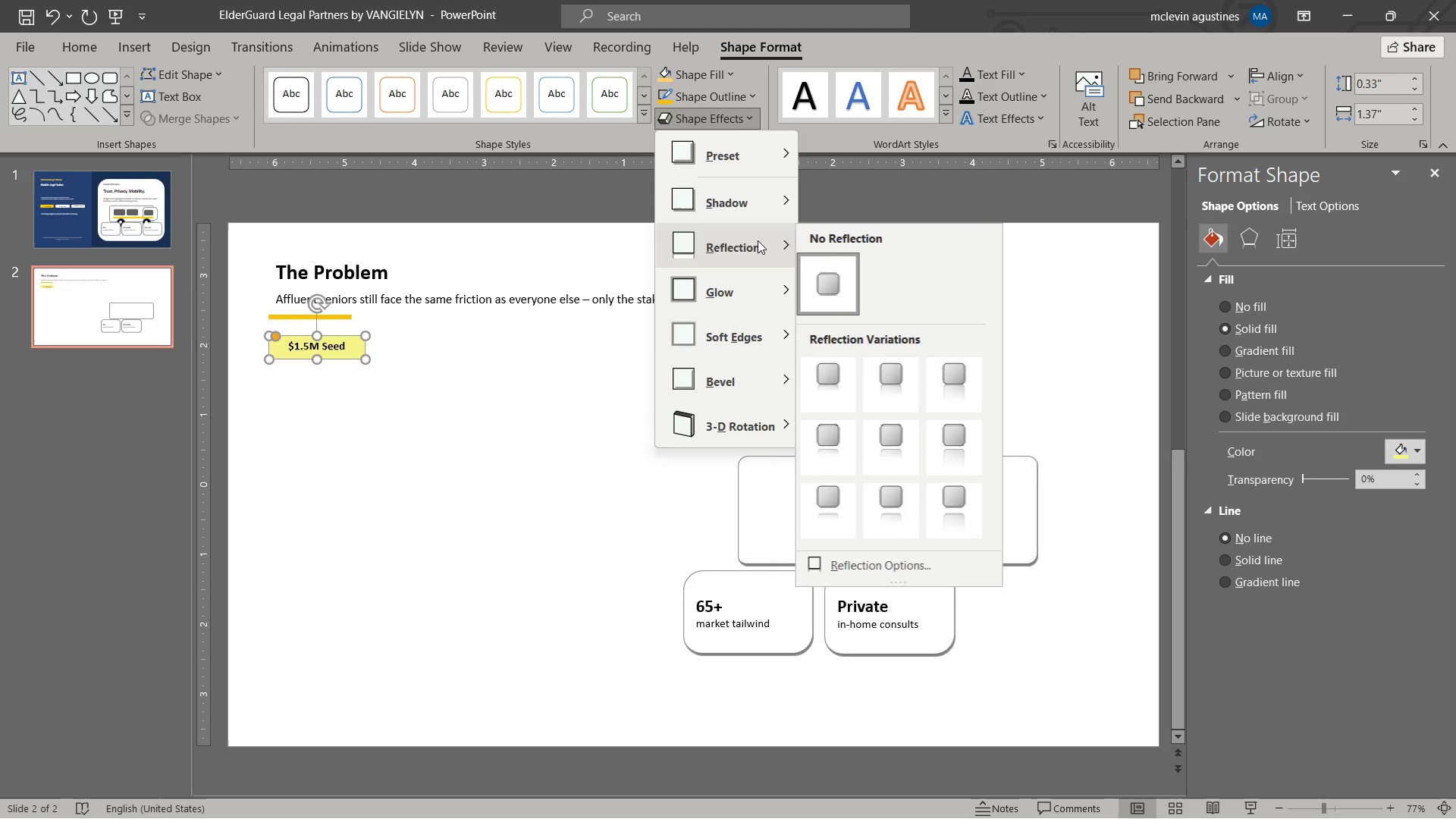 
mouse_move([775, 235])
 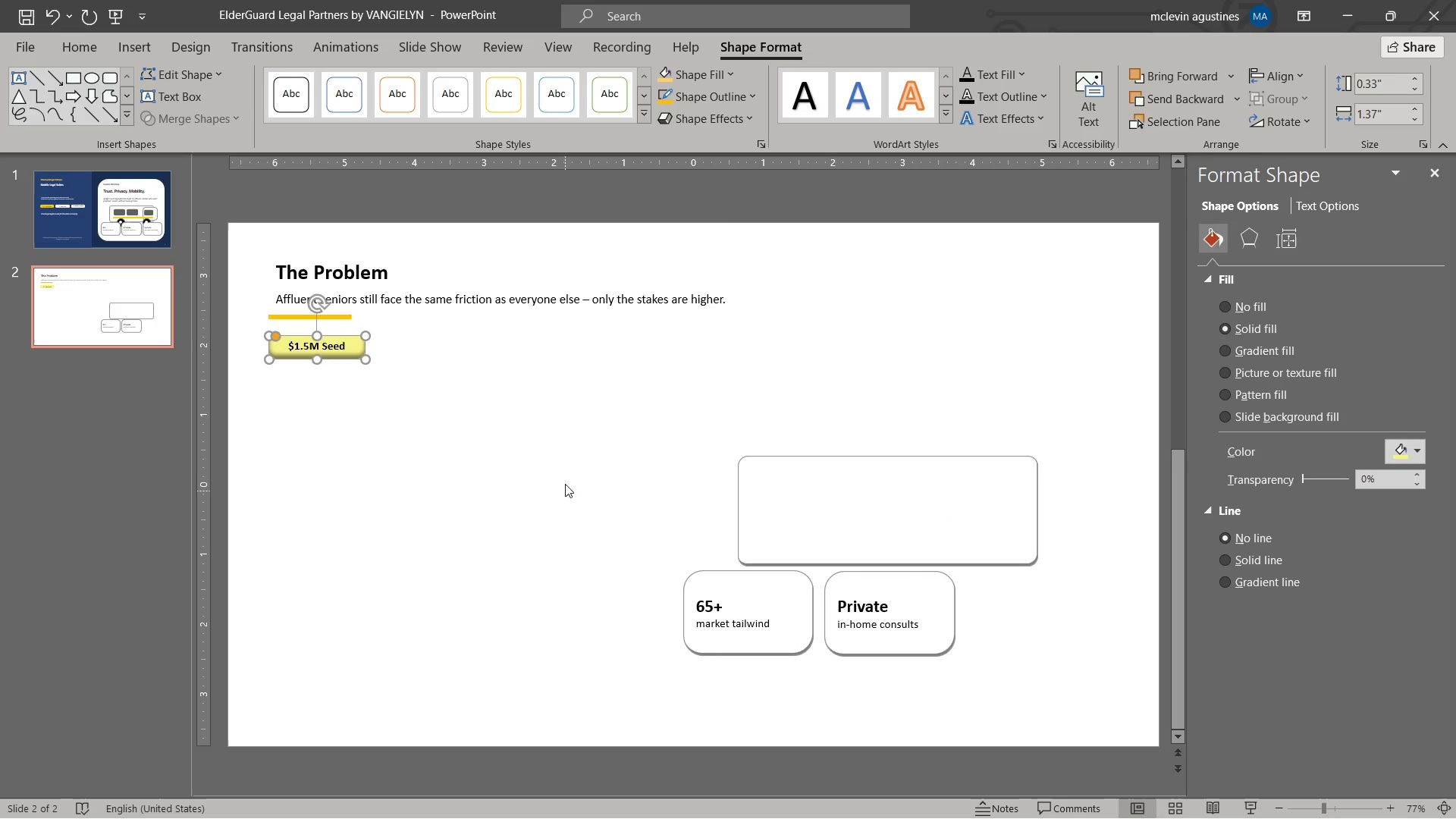 
wait(9.12)
 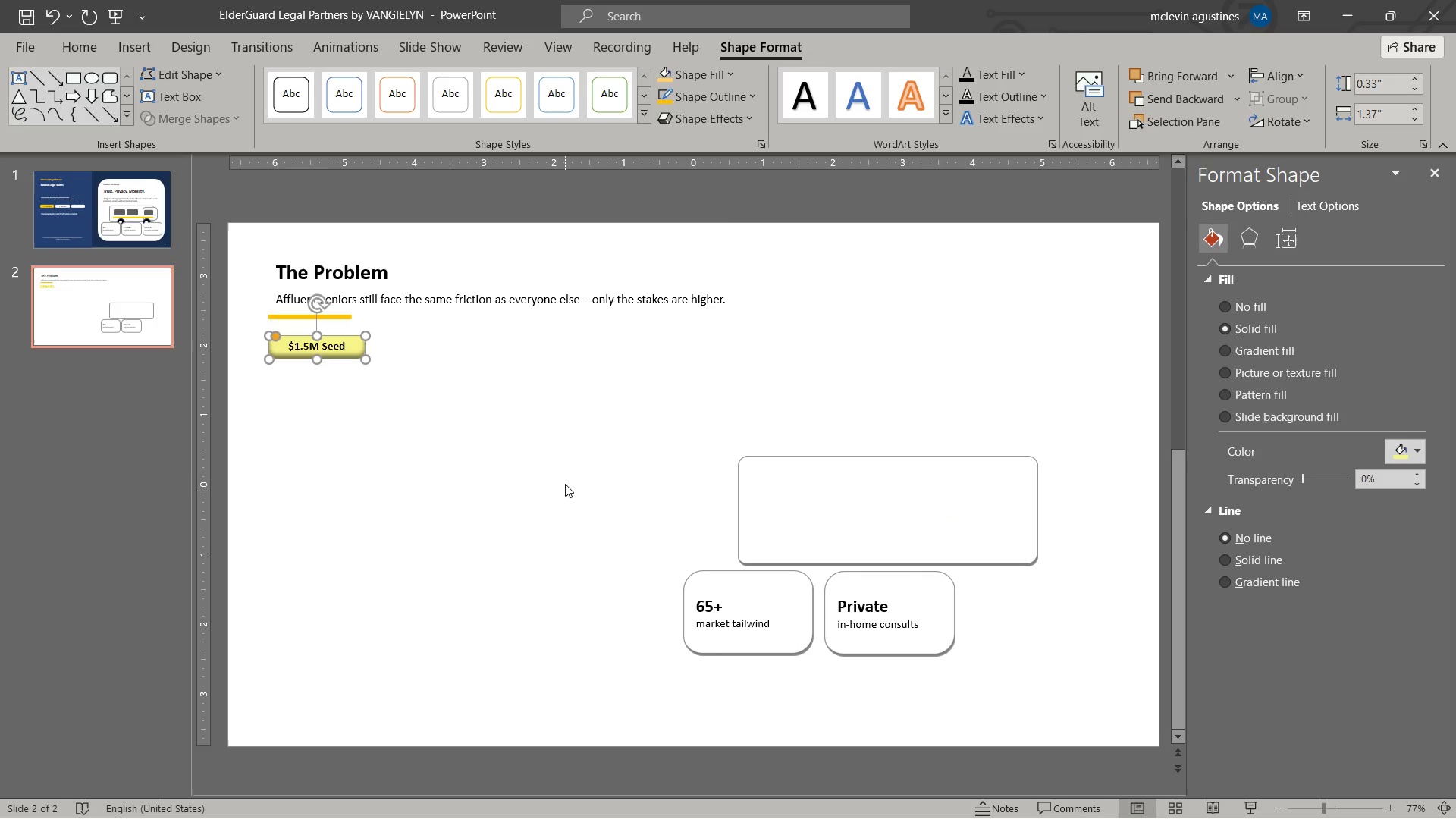 
left_click([1244, 511])
 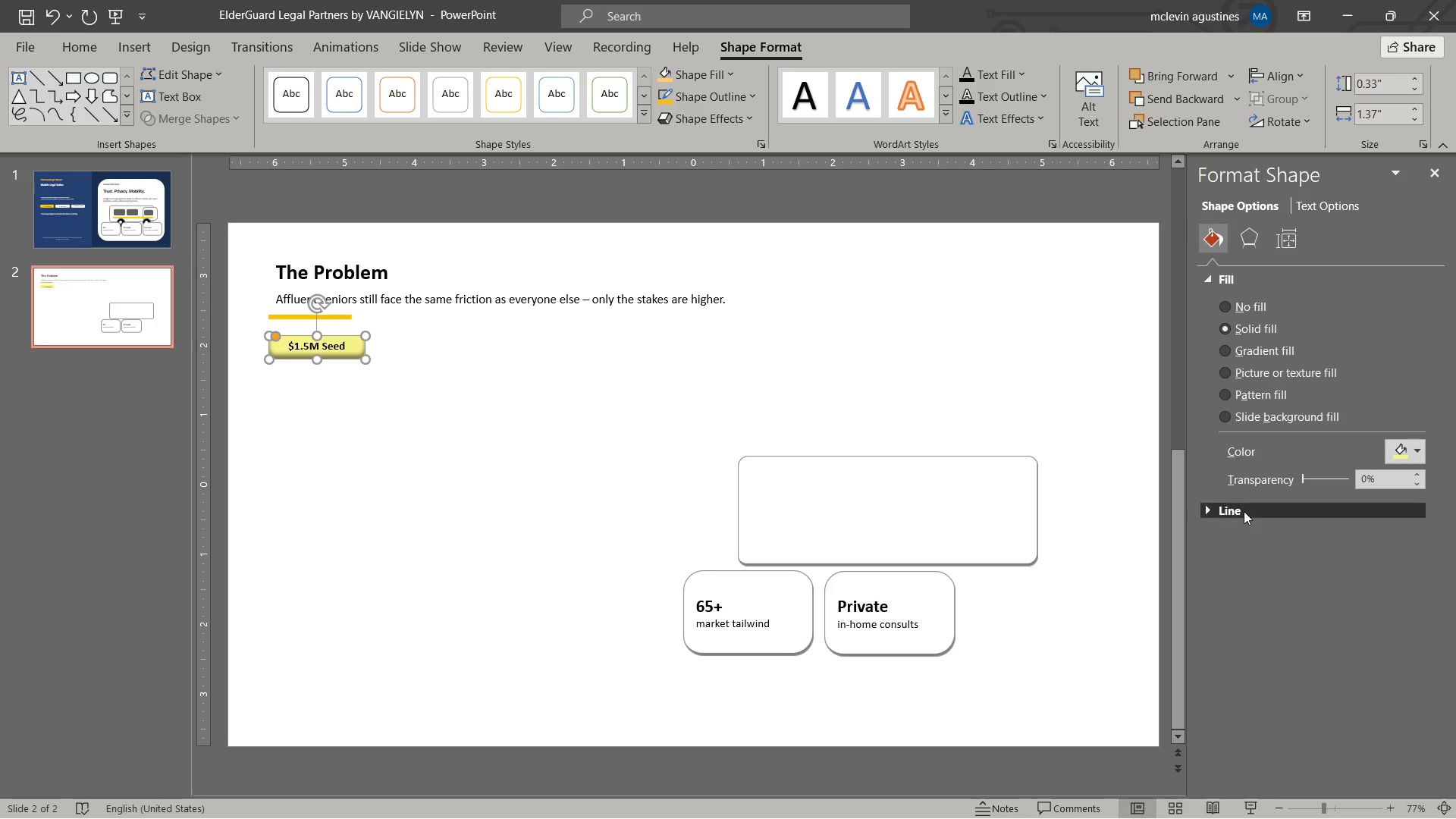 
left_click([1244, 511])
 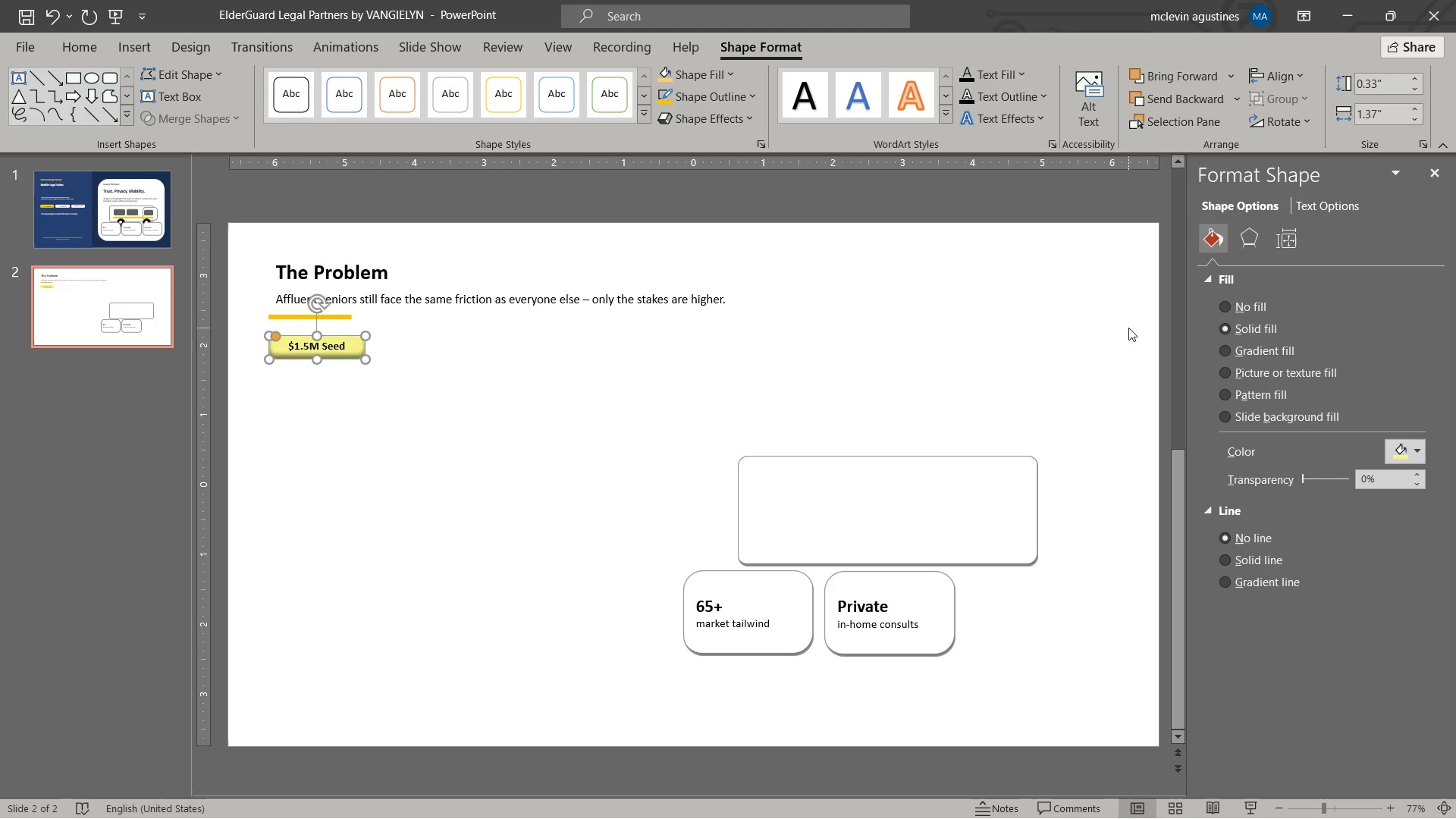 
wait(5.27)
 